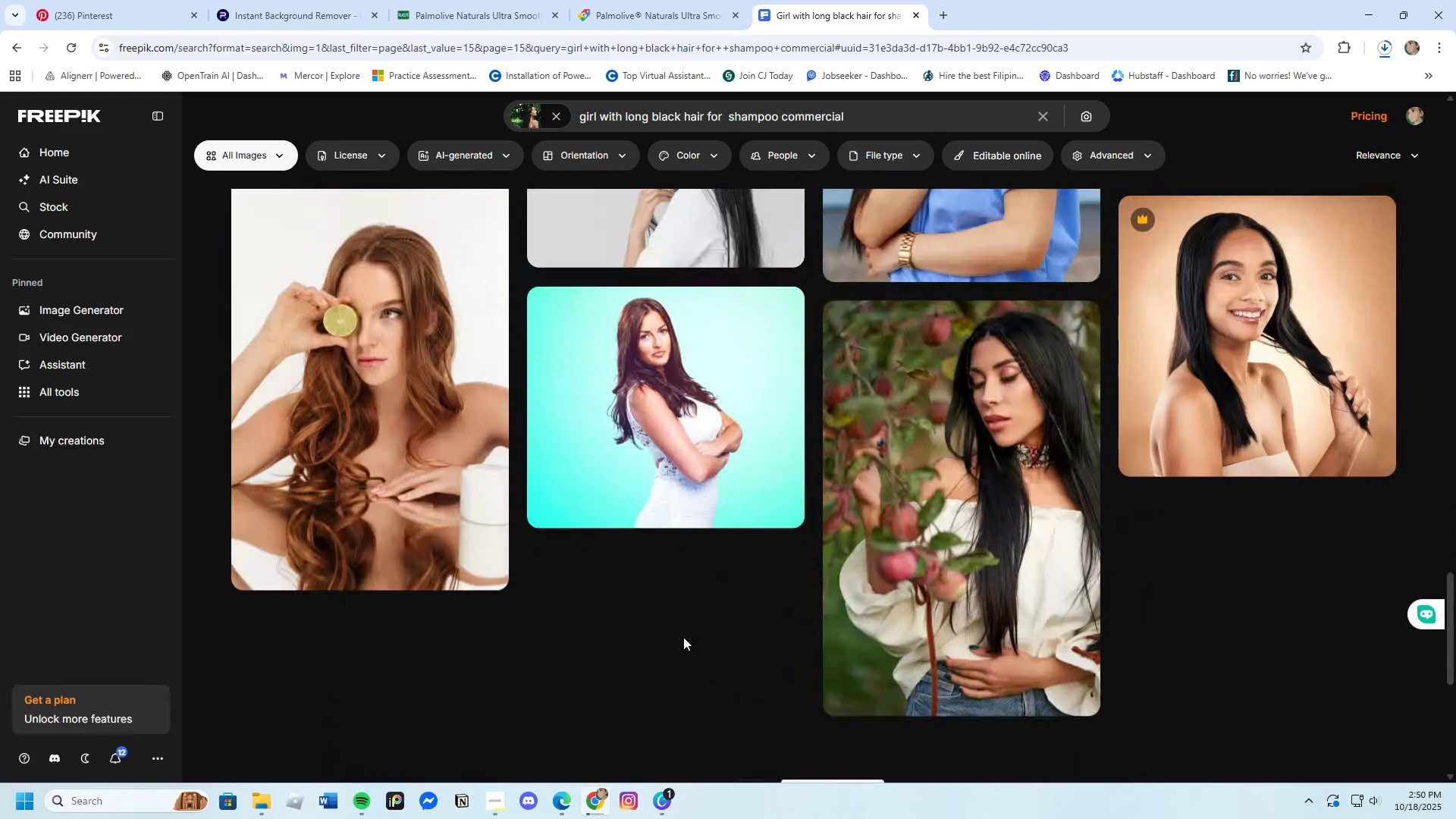 
scroll: coordinate [683, 637], scroll_direction: down, amount: 3.0
 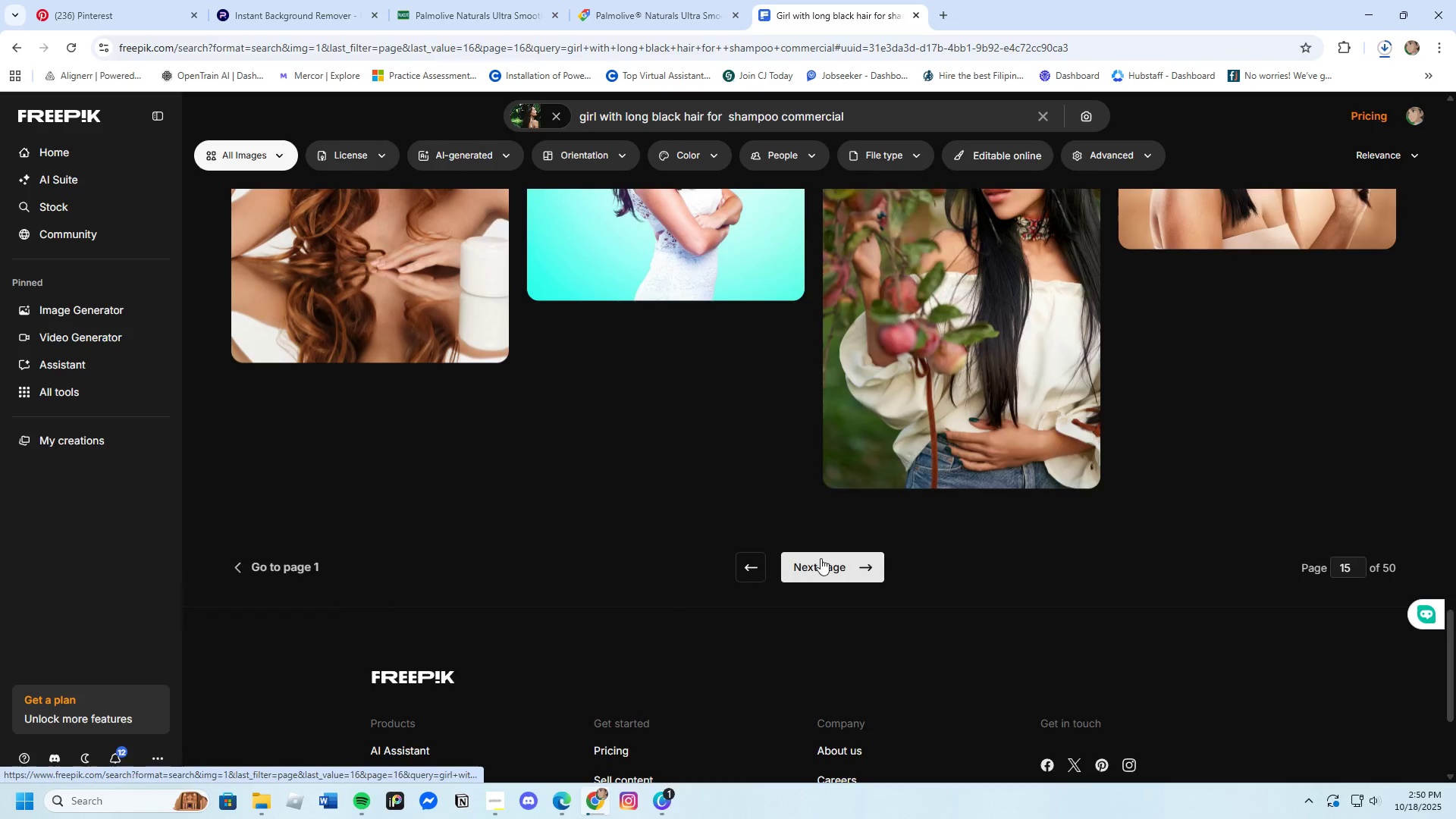 
mouse_move([793, 570])
 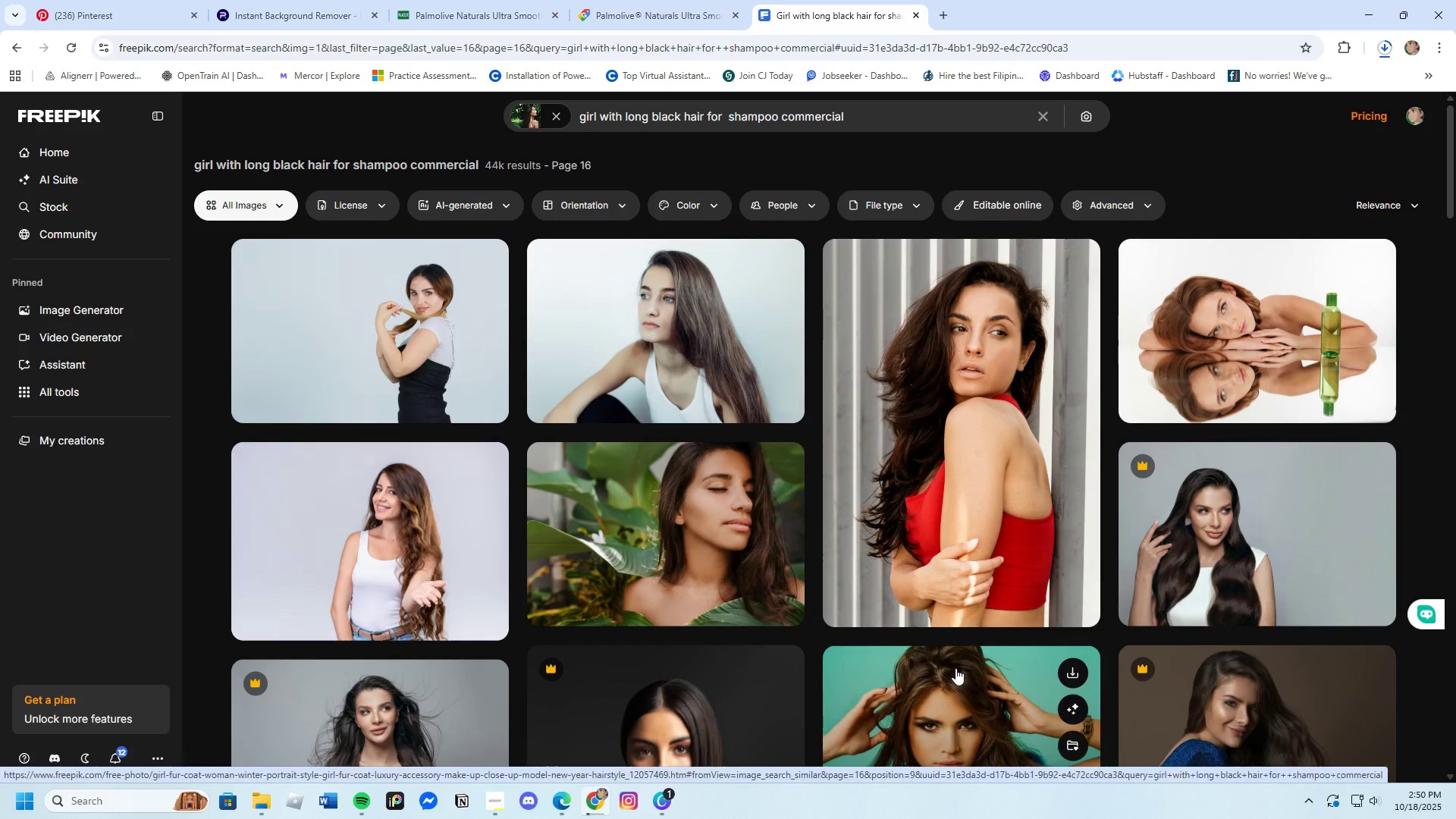 
wait(5.34)
 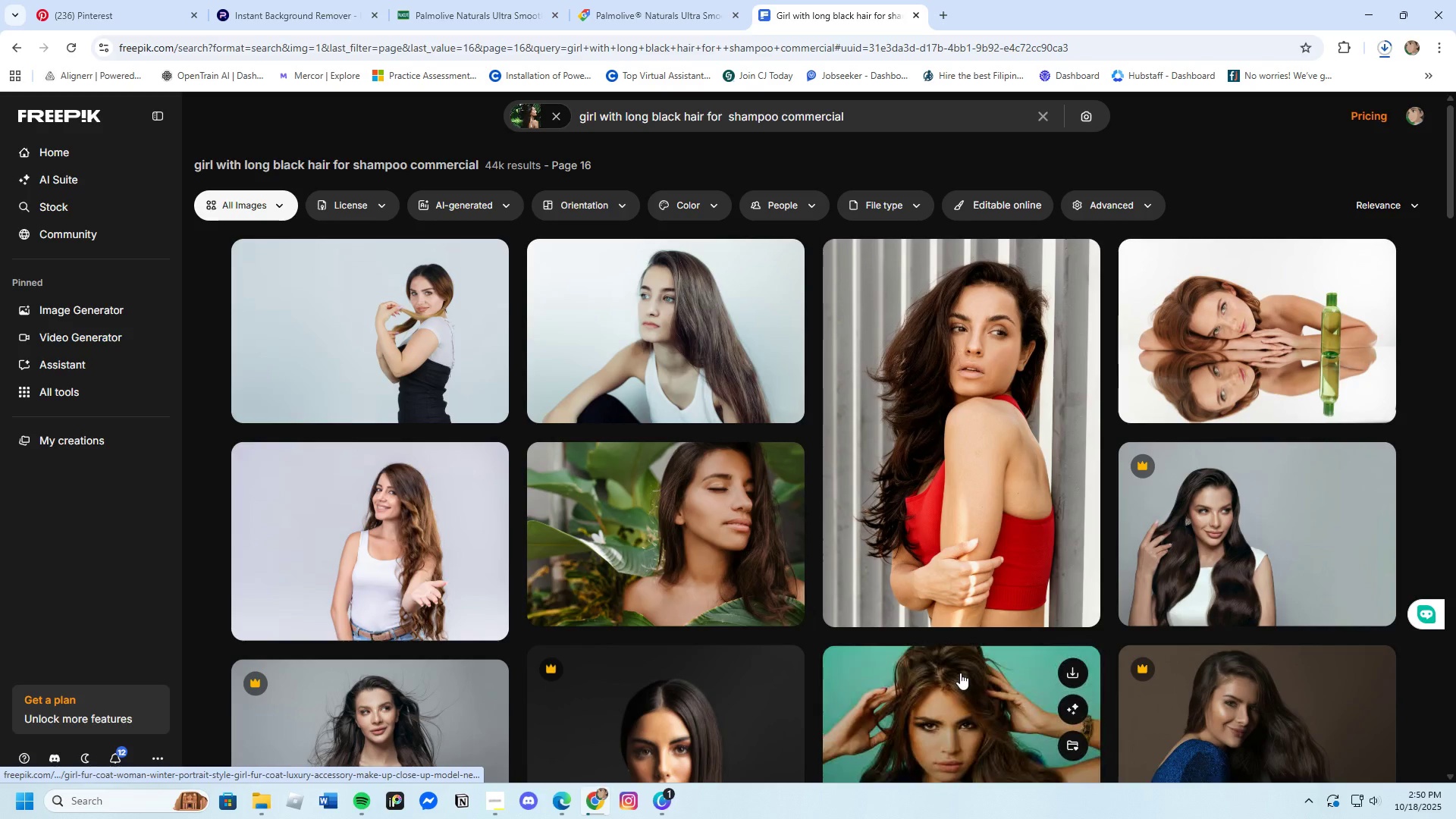 
scroll: coordinate [956, 667], scroll_direction: down, amount: 16.0
 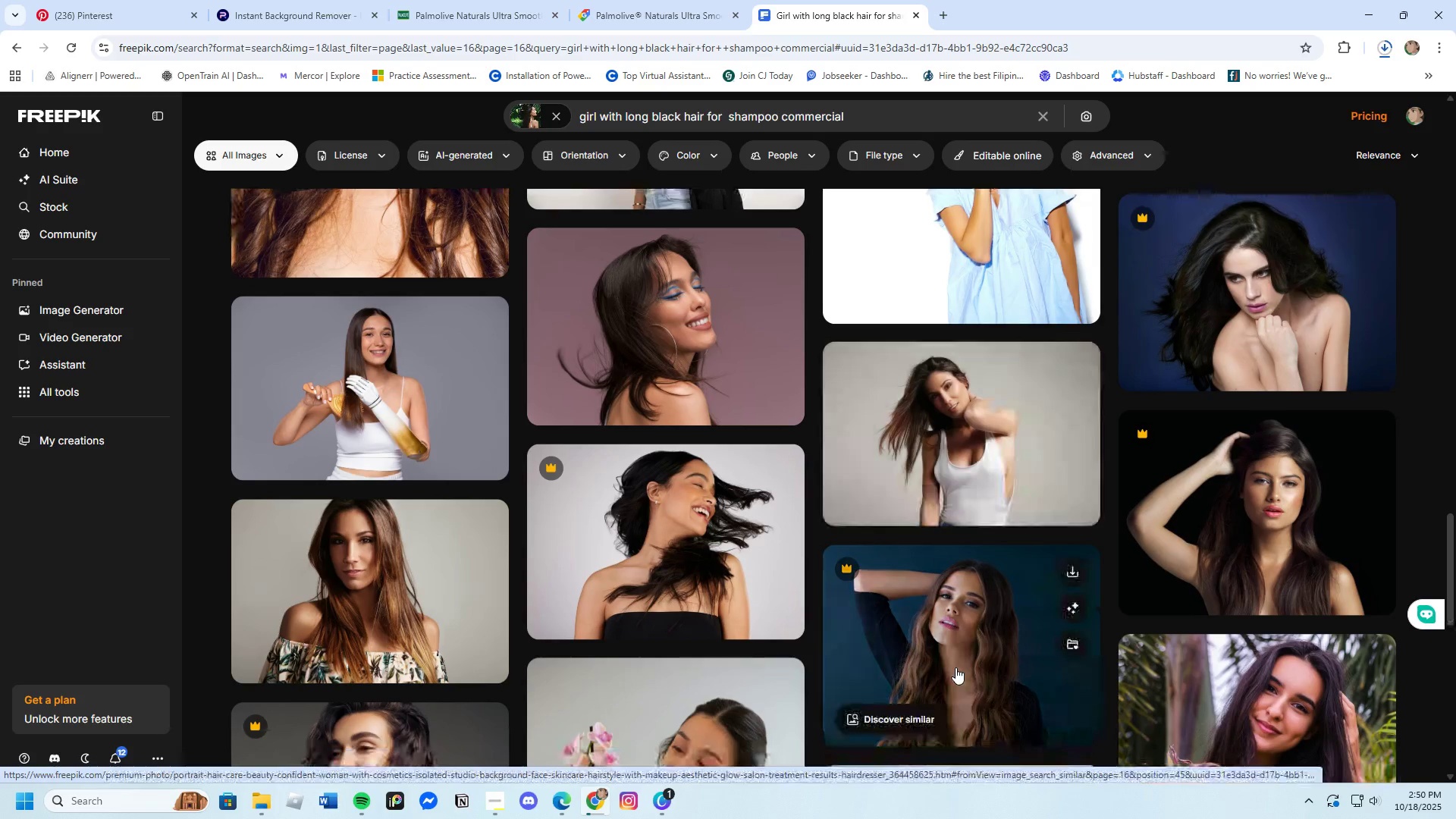 
scroll: coordinate [956, 667], scroll_direction: down, amount: 6.0
 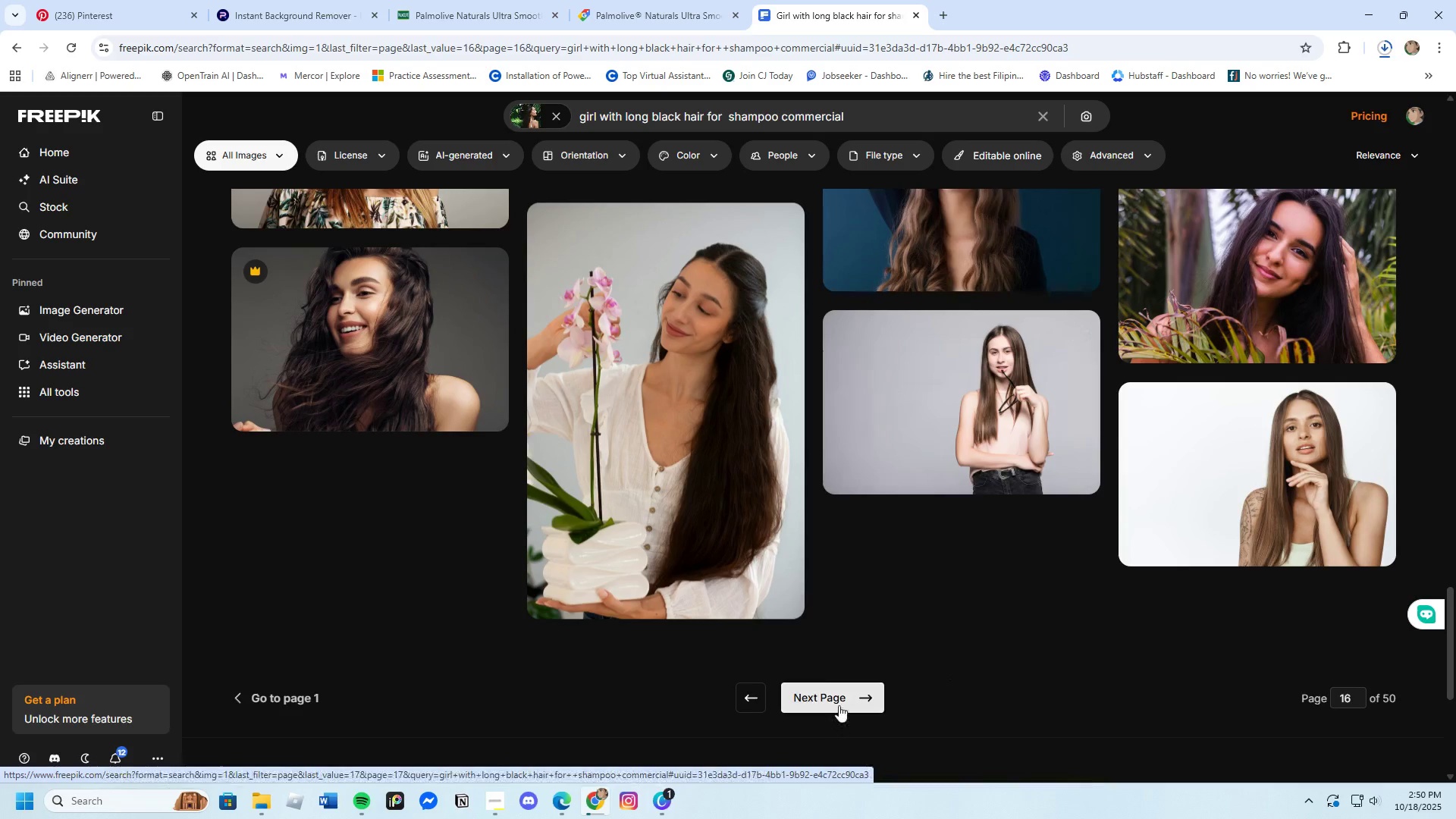 
left_click([839, 703])
 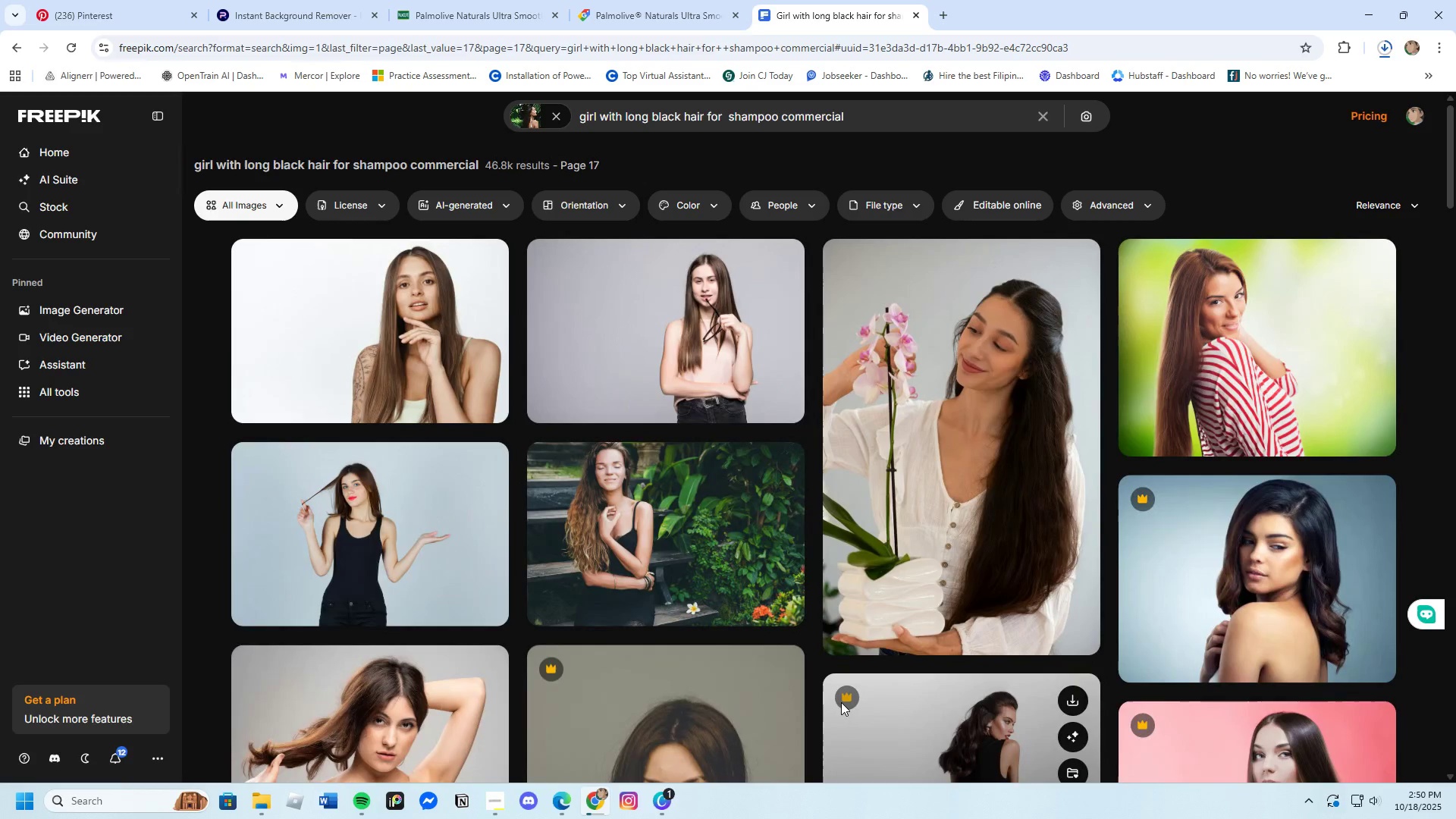 
wait(13.68)
 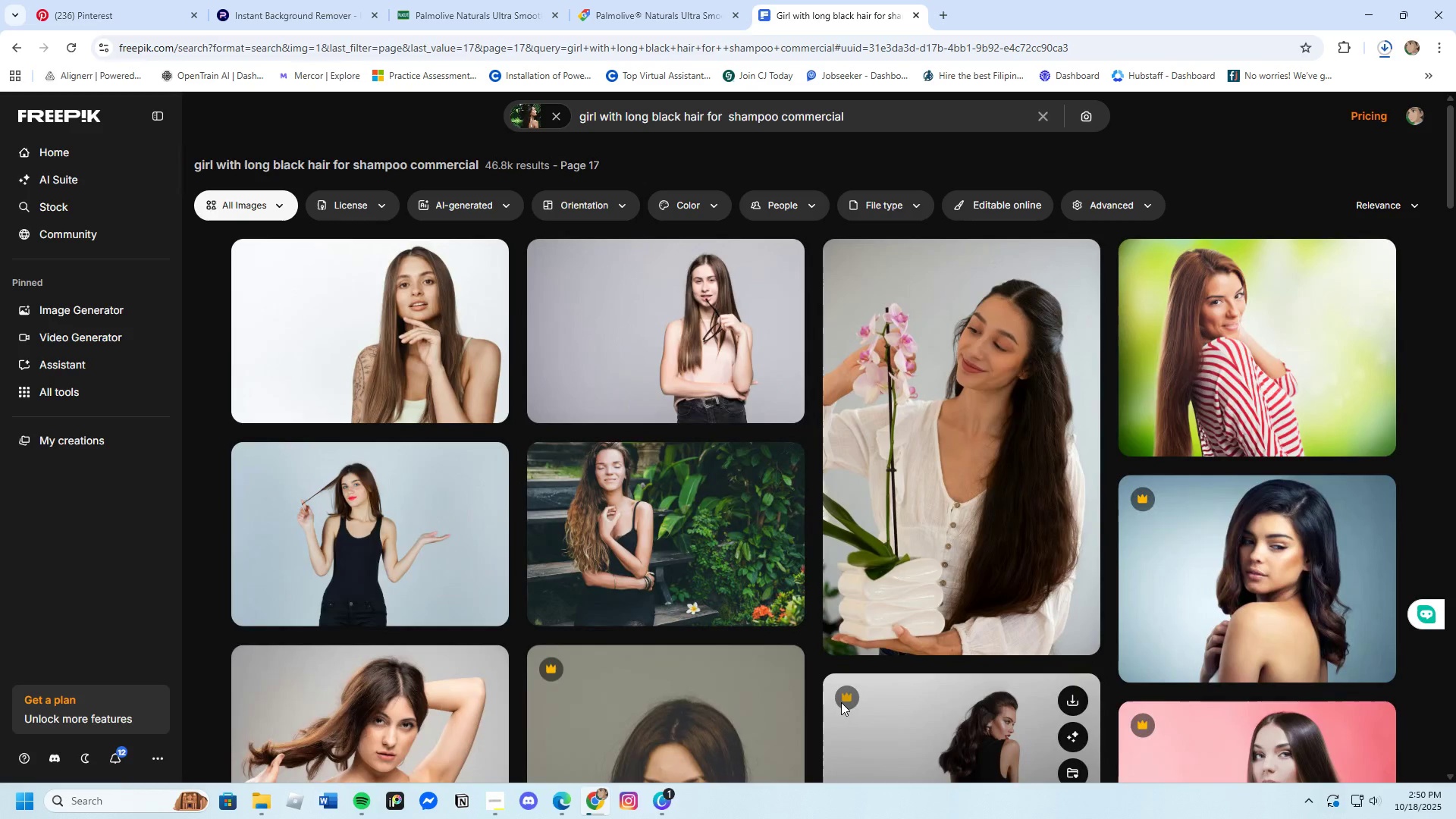 
scroll: coordinate [692, 664], scroll_direction: down, amount: 14.0
 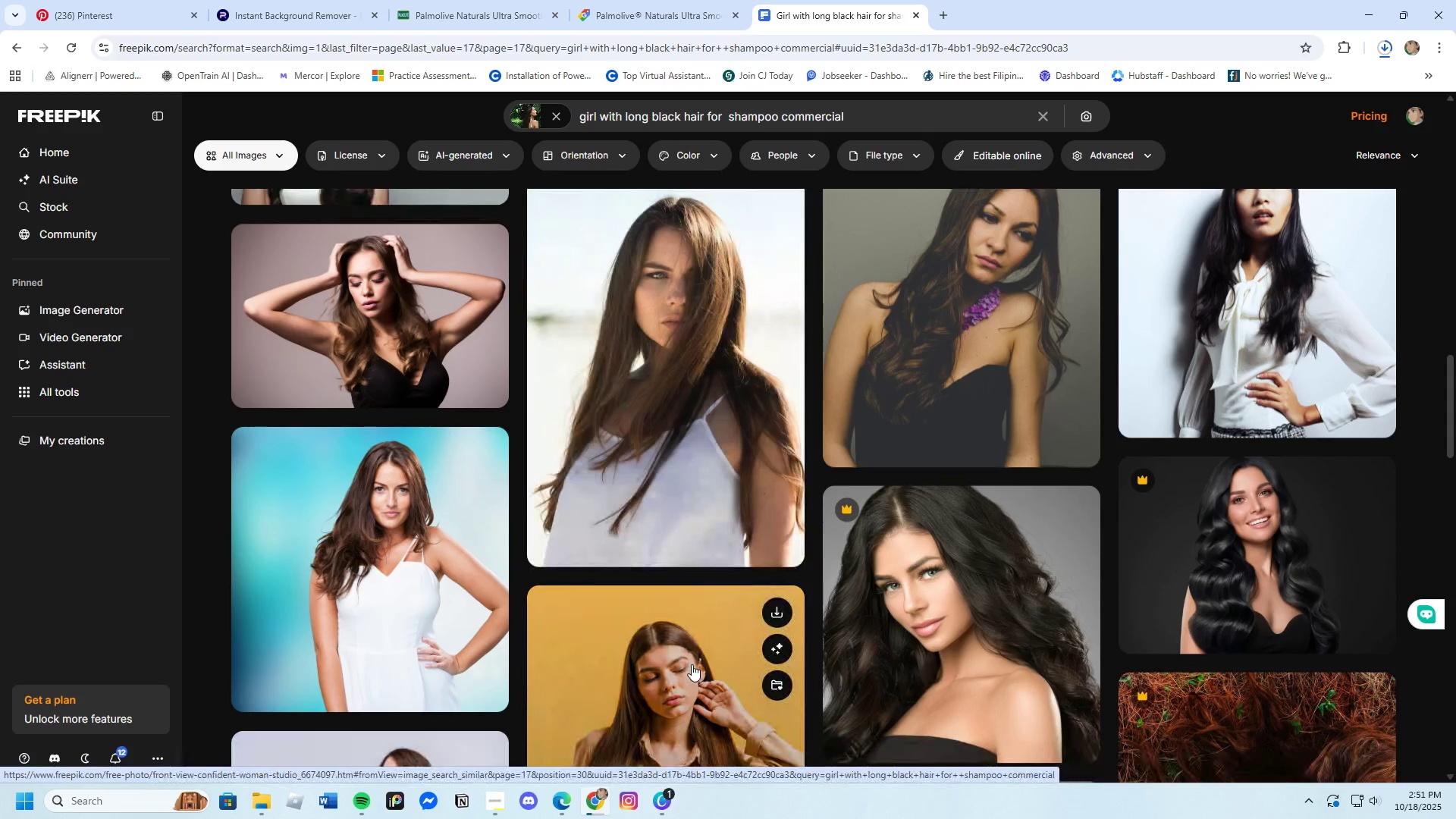 
scroll: coordinate [692, 664], scroll_direction: up, amount: 3.0
 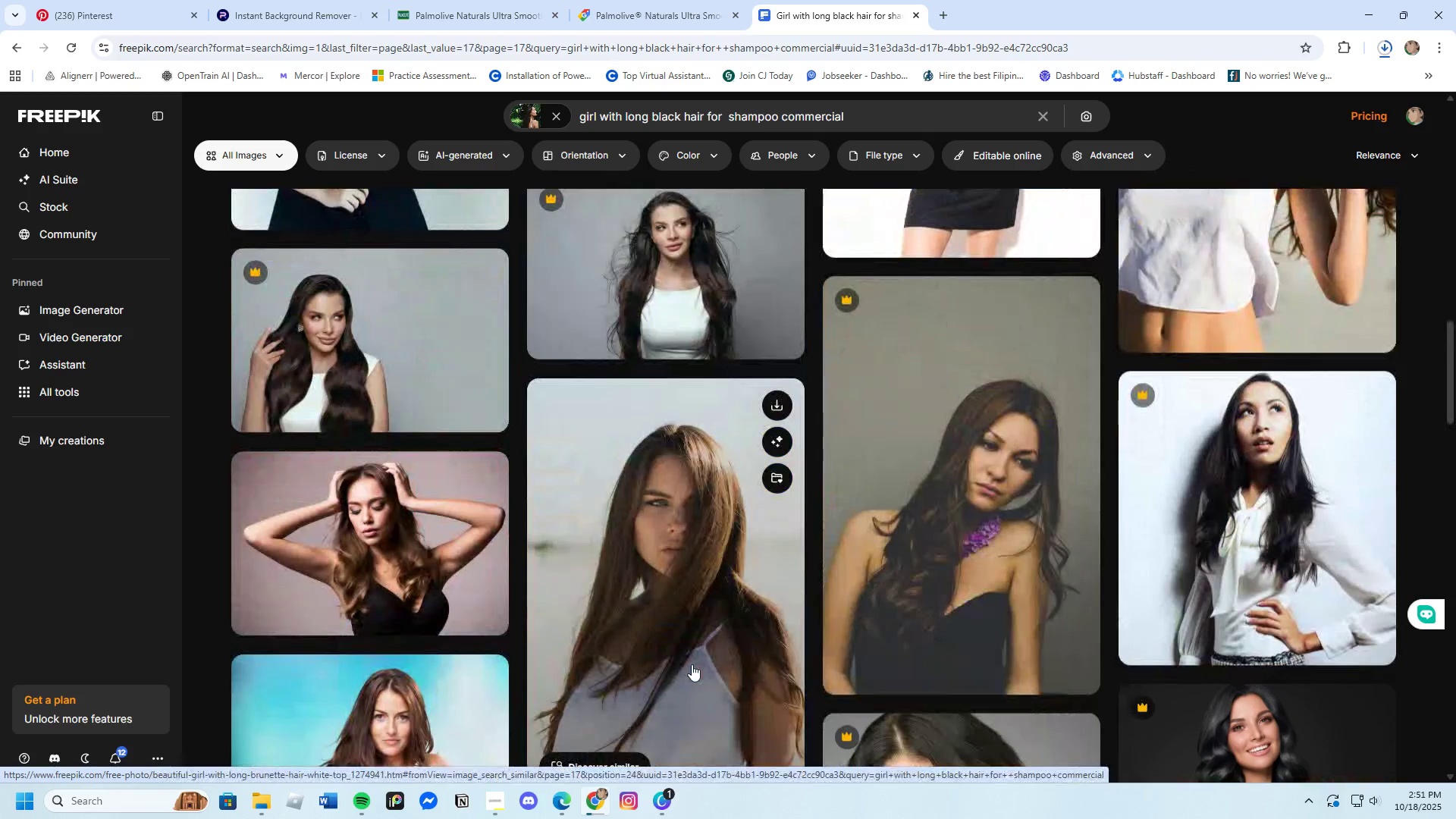 
scroll: coordinate [692, 664], scroll_direction: down, amount: 17.0
 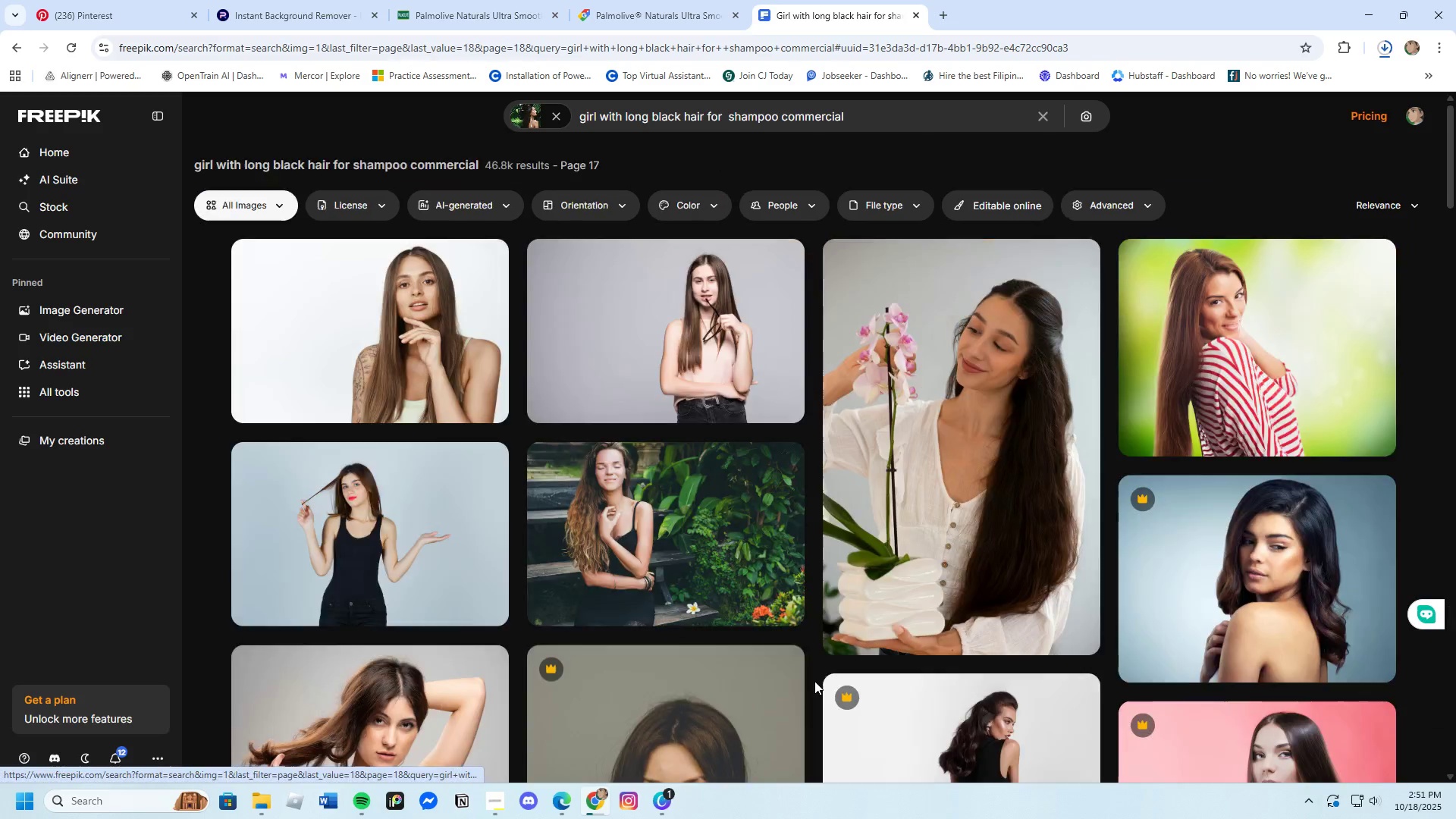 
mouse_move([687, 601])
 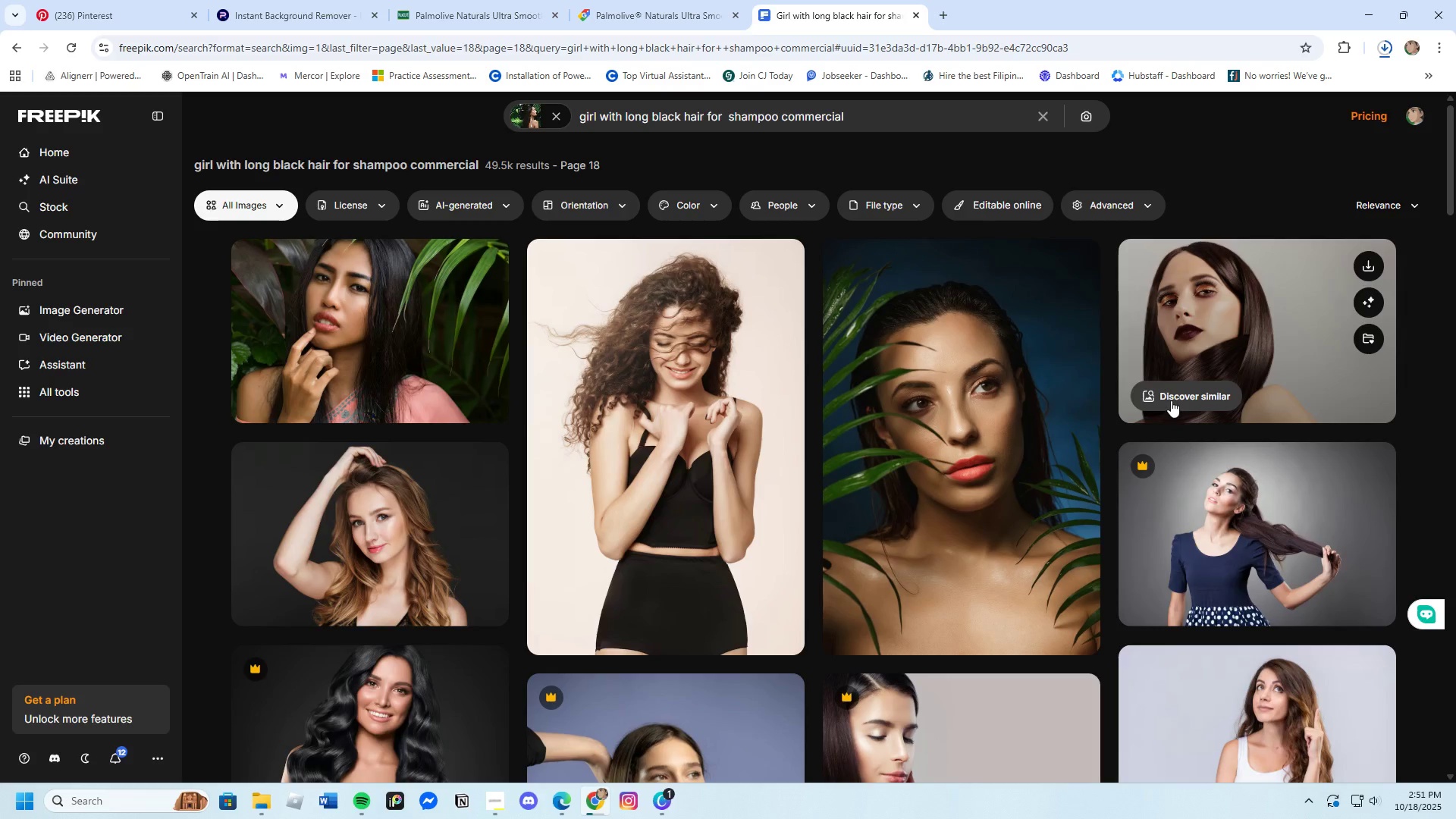 
left_click([1171, 400])
 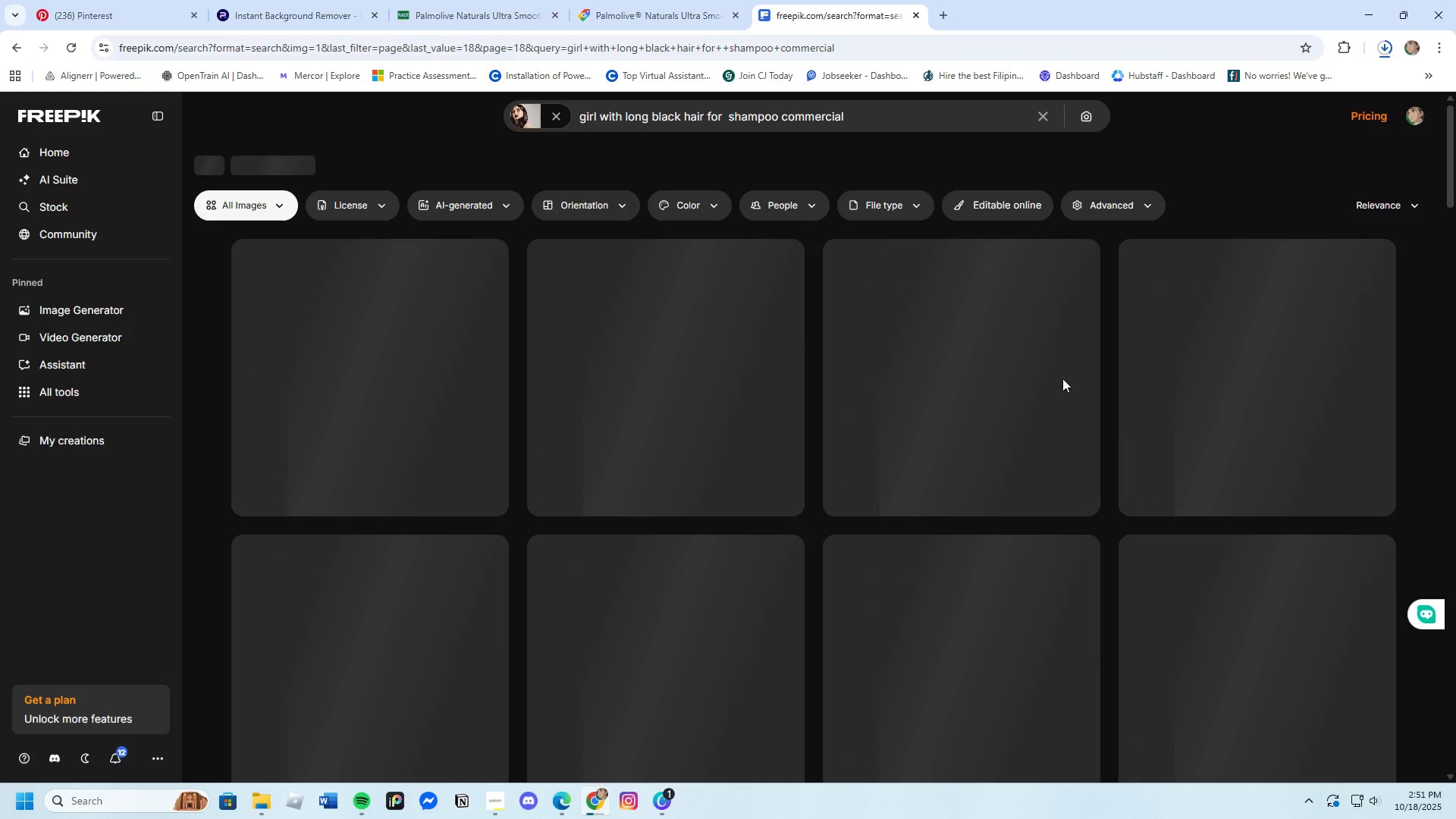 
mouse_move([778, 532])
 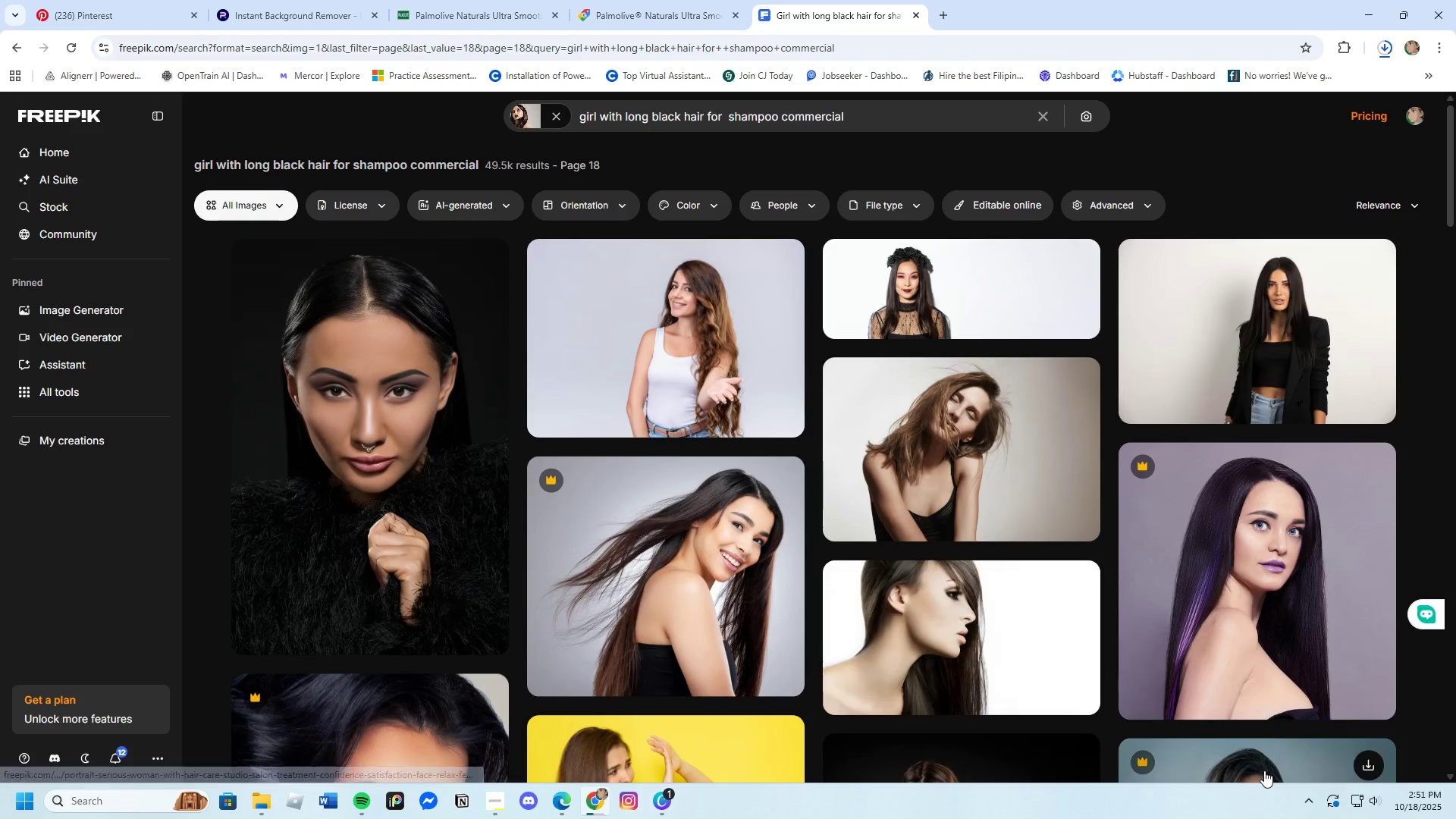 
scroll: coordinate [1215, 704], scroll_direction: down, amount: 2.0
 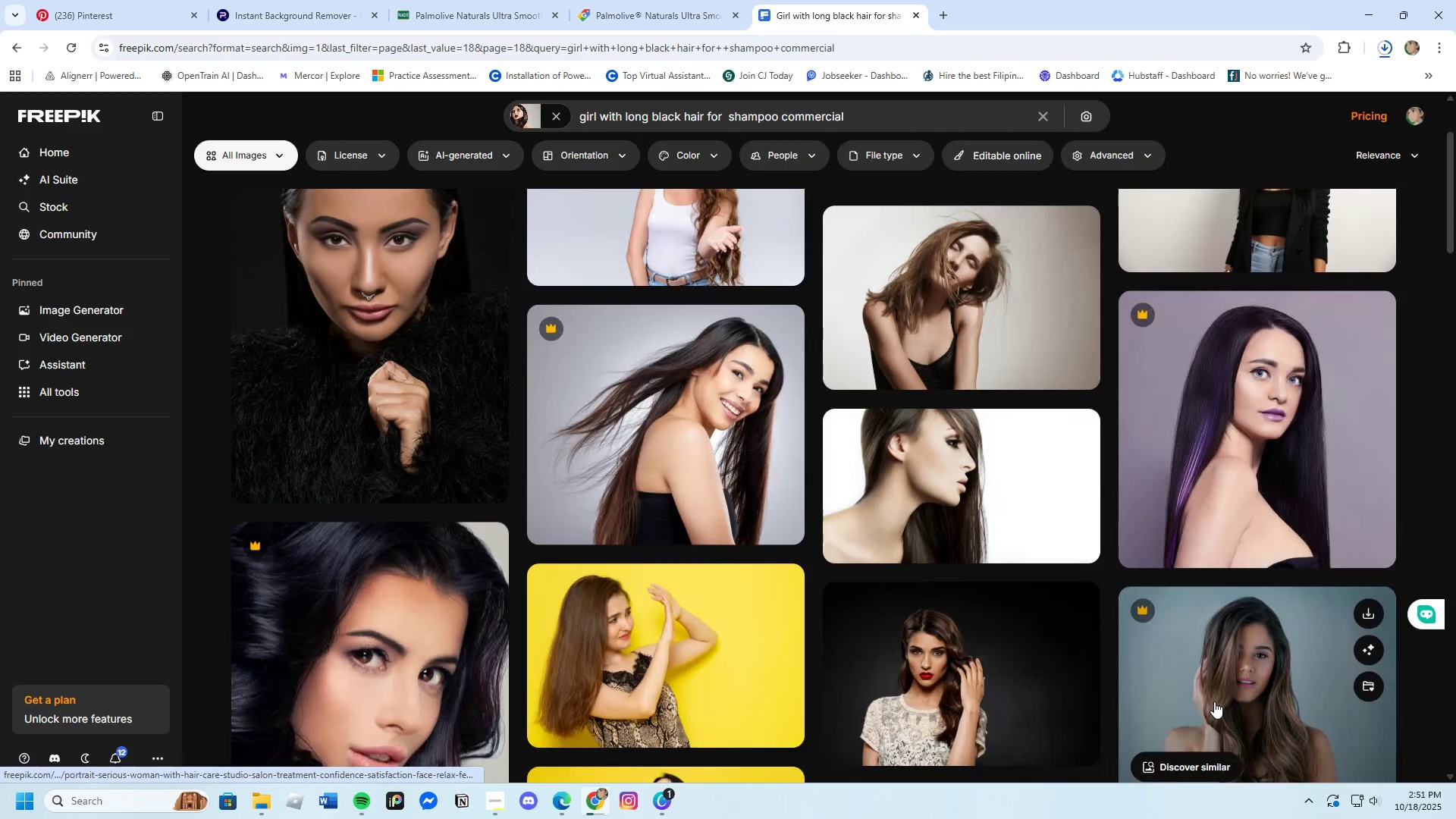 
scroll: coordinate [1214, 701], scroll_direction: up, amount: 3.0
 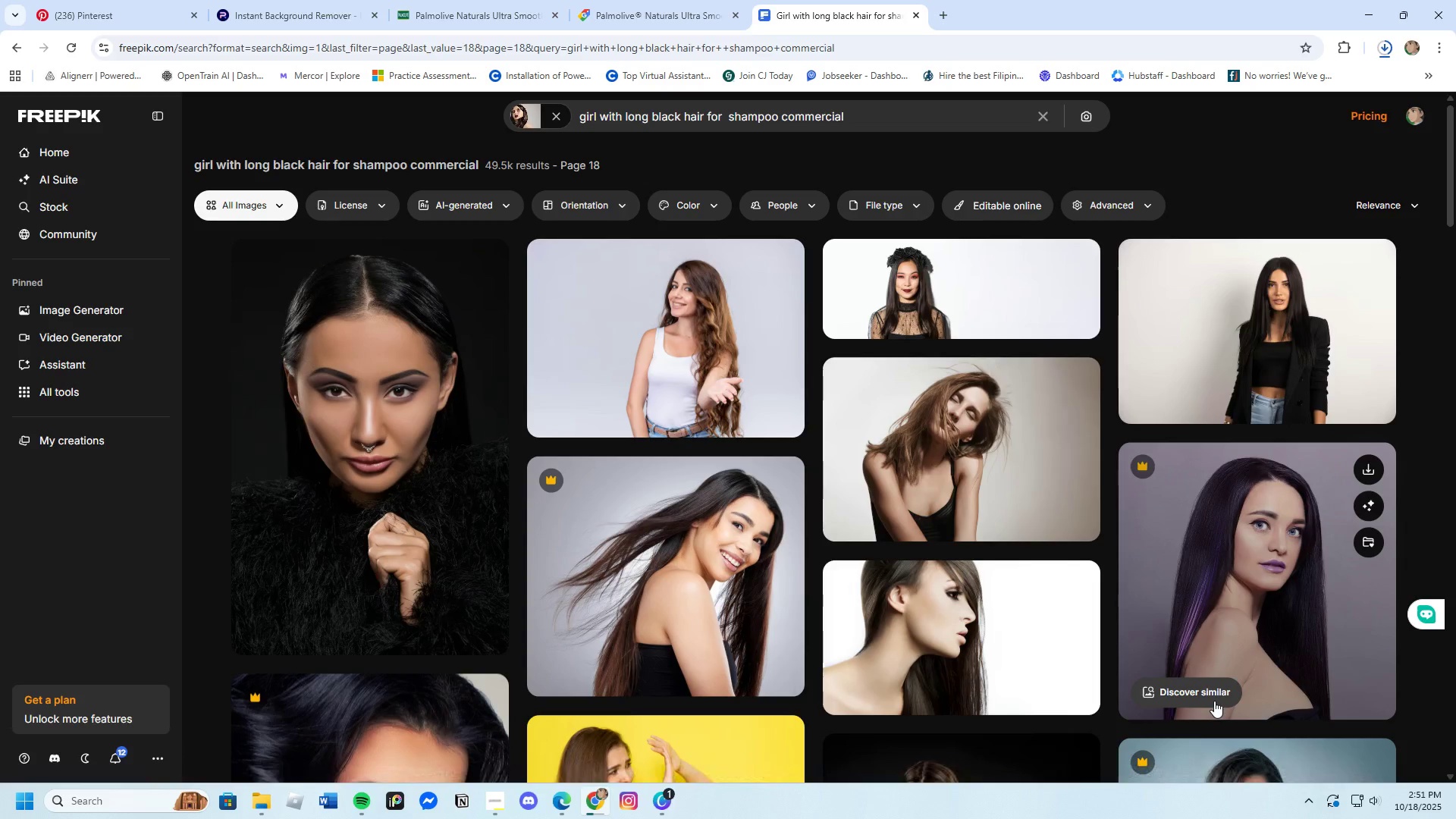 
scroll: coordinate [1061, 604], scroll_direction: down, amount: 19.0
 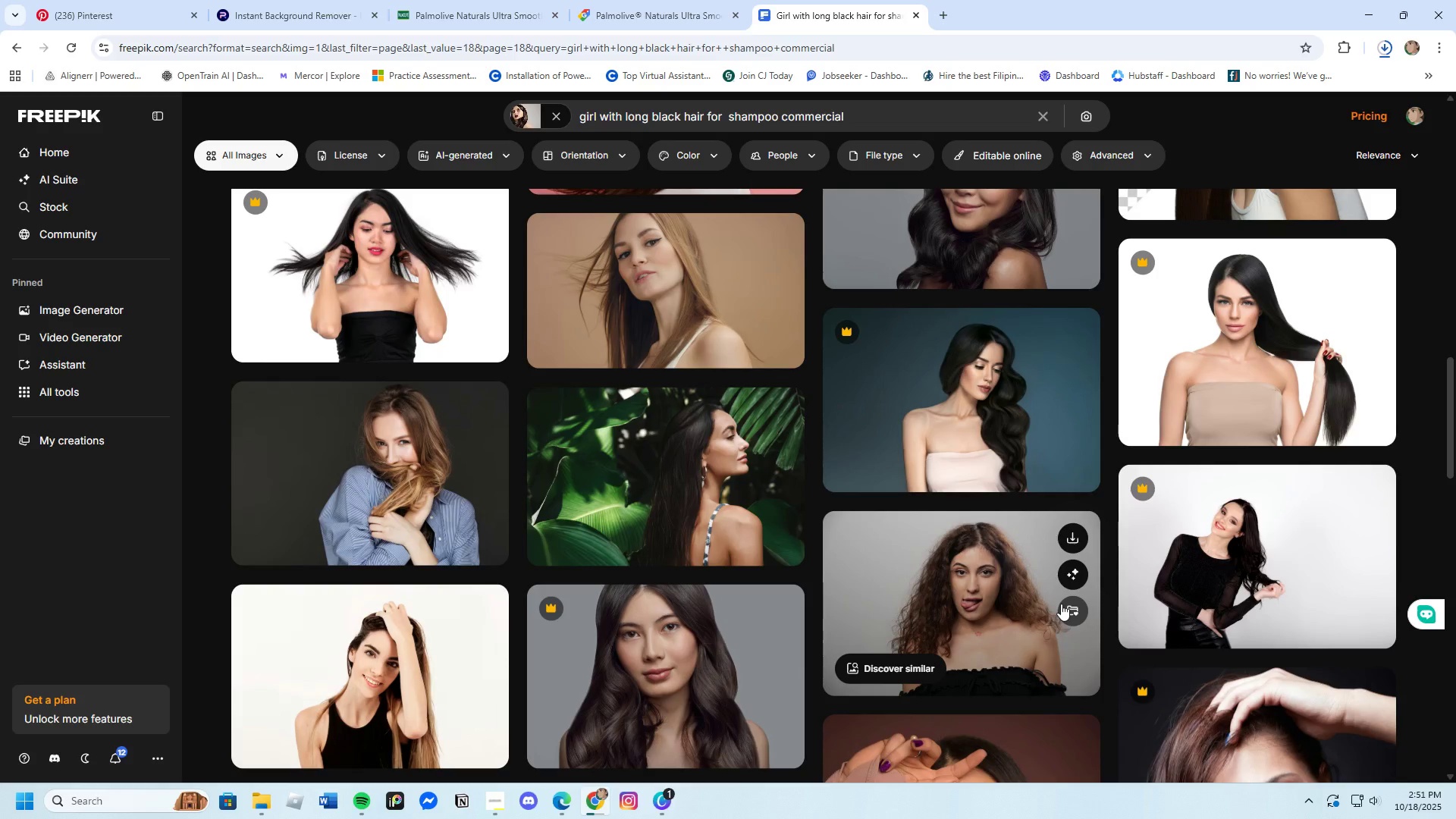 
scroll: coordinate [1061, 604], scroll_direction: down, amount: 18.0
 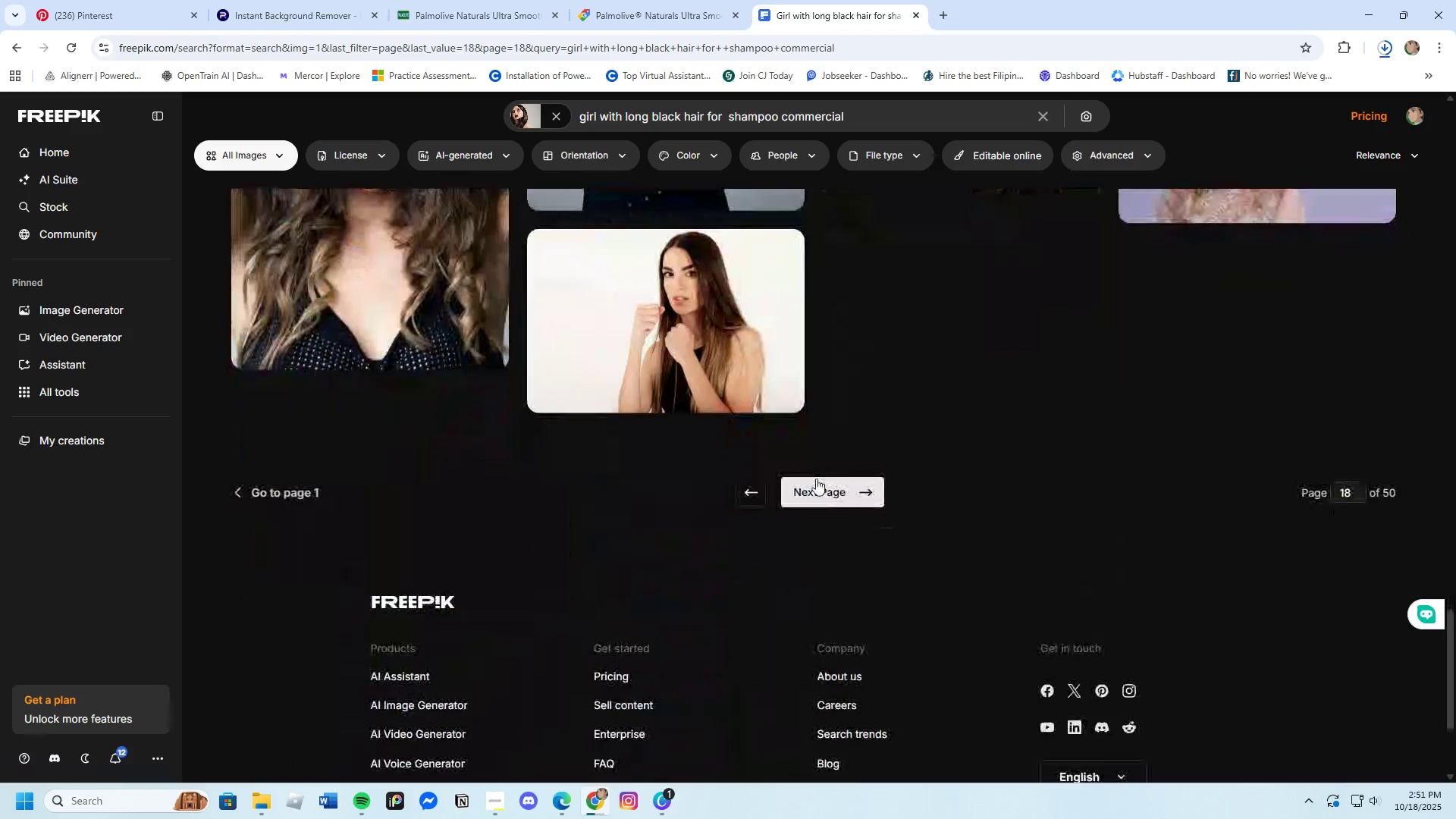 
left_click([816, 479])
 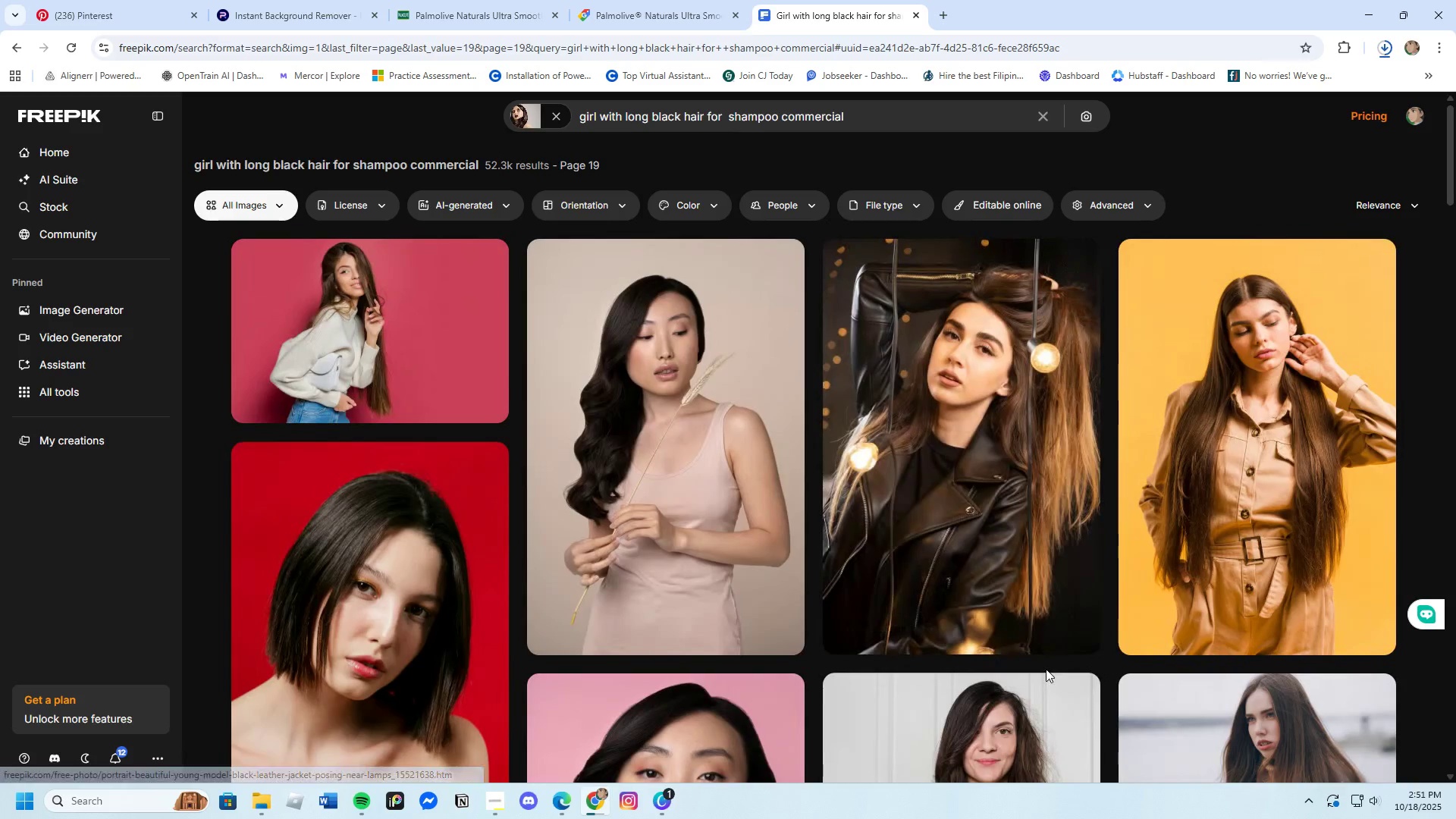 
wait(5.42)
 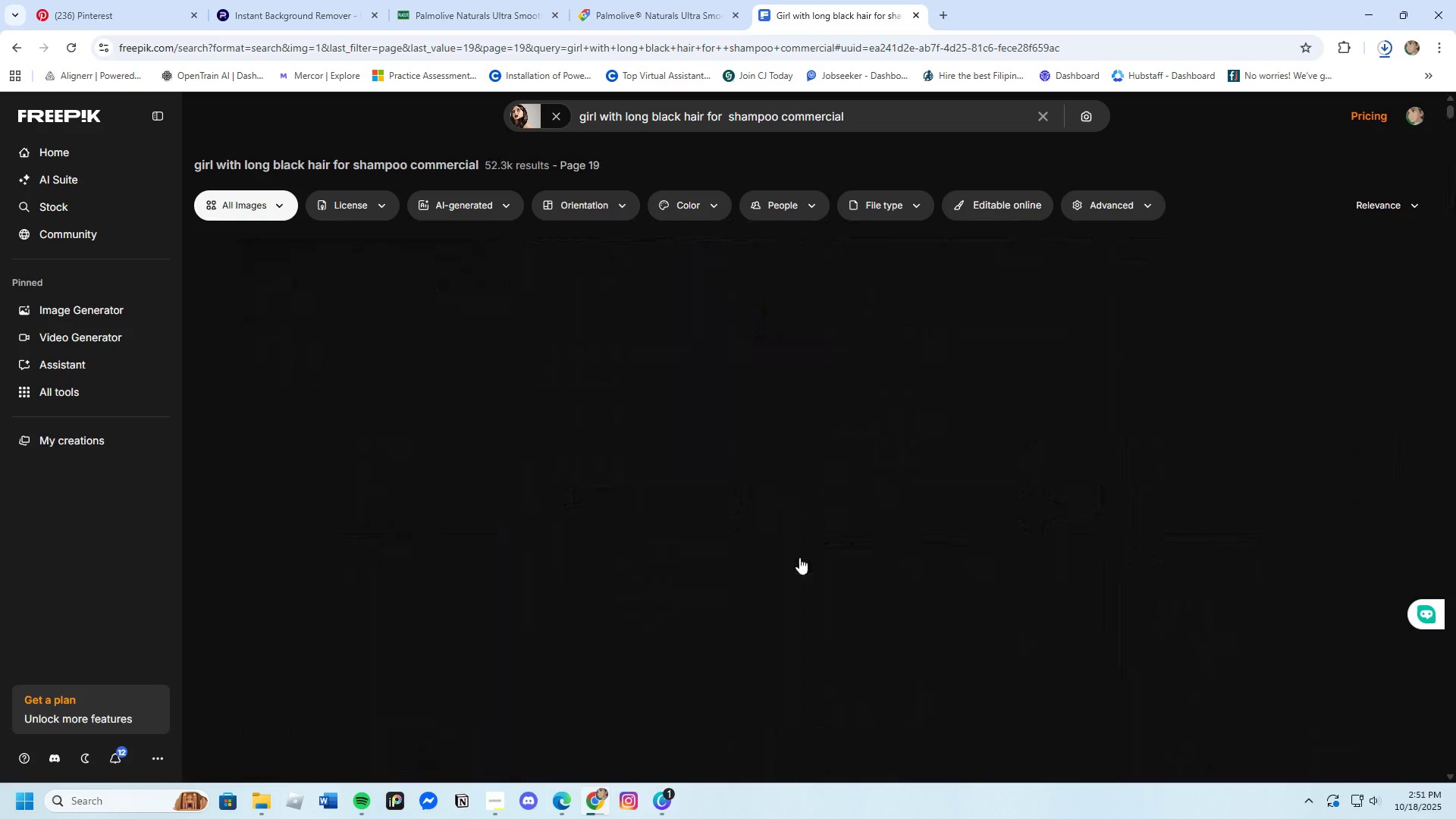 
scroll: coordinate [1046, 669], scroll_direction: down, amount: 7.0
 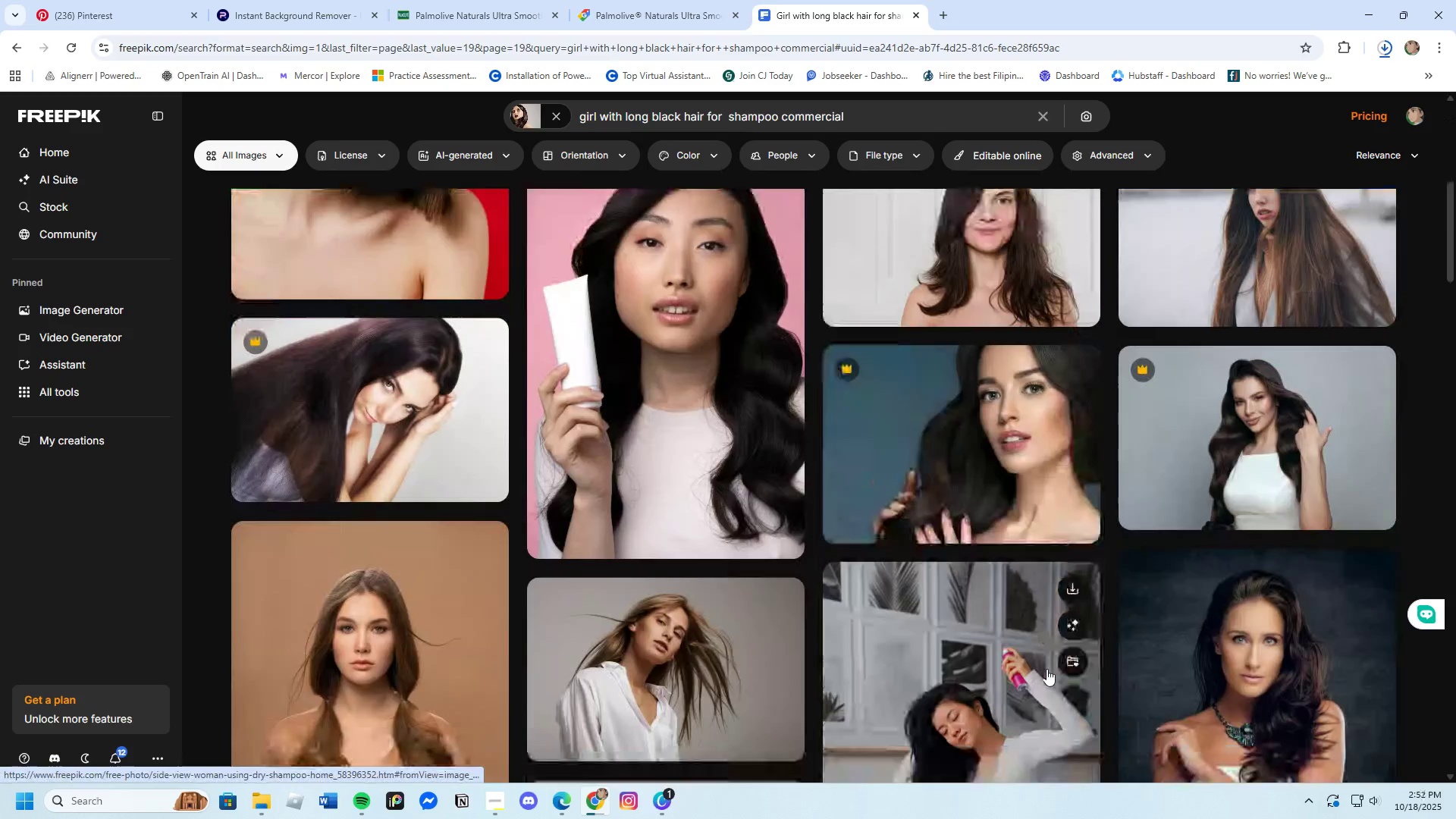 
scroll: coordinate [1047, 668], scroll_direction: up, amount: 2.0
 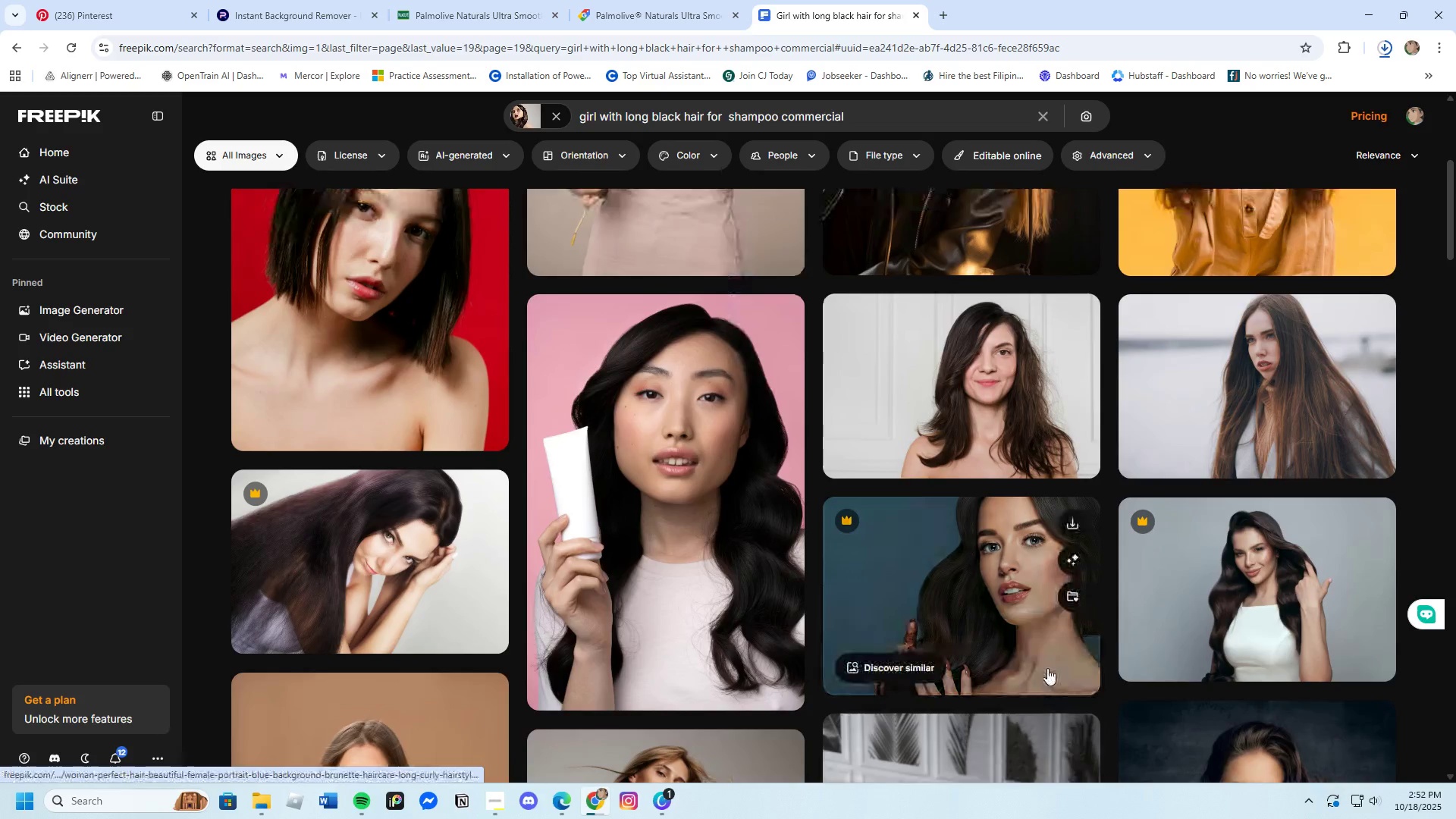 
scroll: coordinate [1046, 662], scroll_direction: down, amount: 17.0
 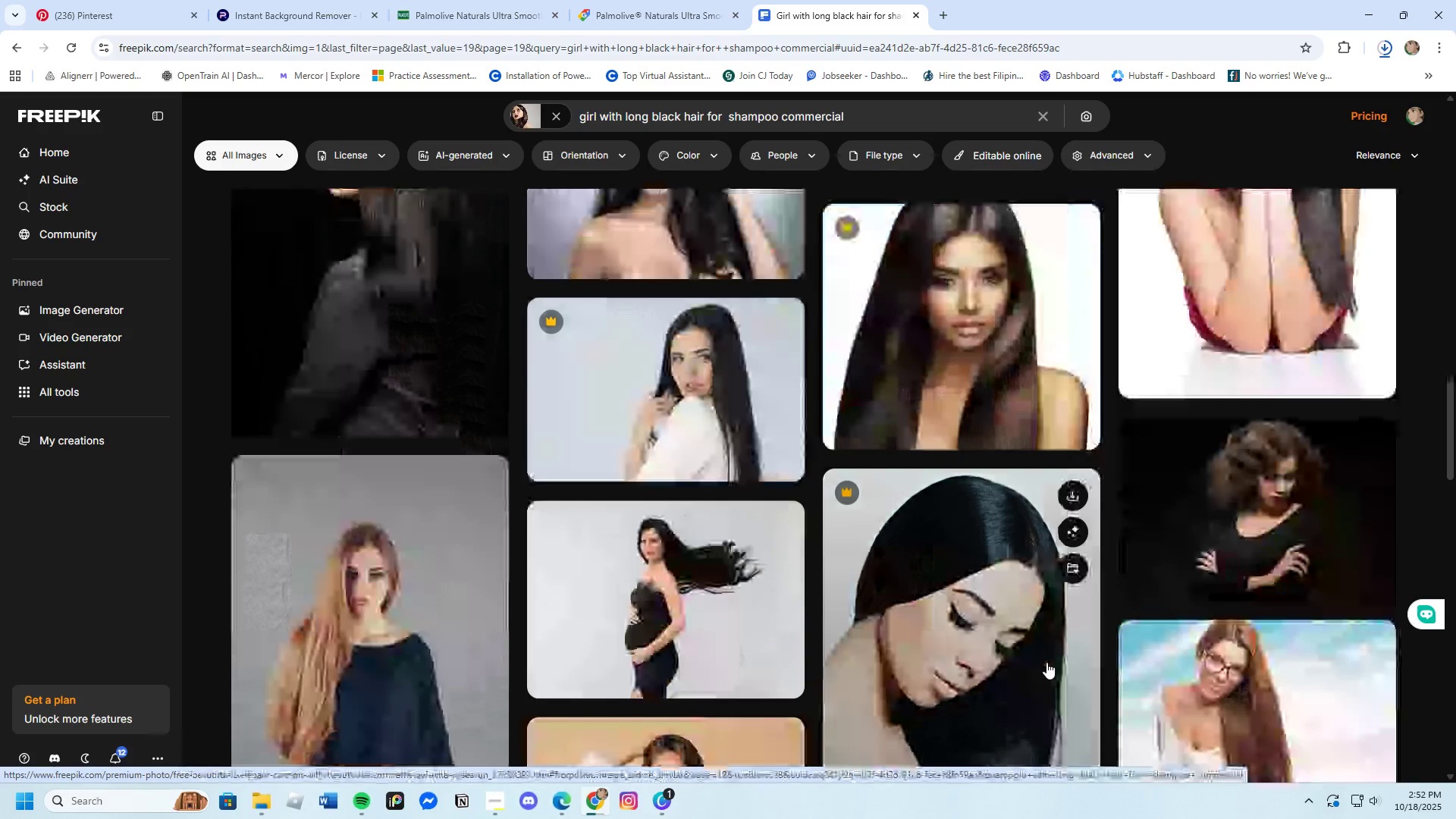 
scroll: coordinate [1046, 662], scroll_direction: up, amount: 2.0
 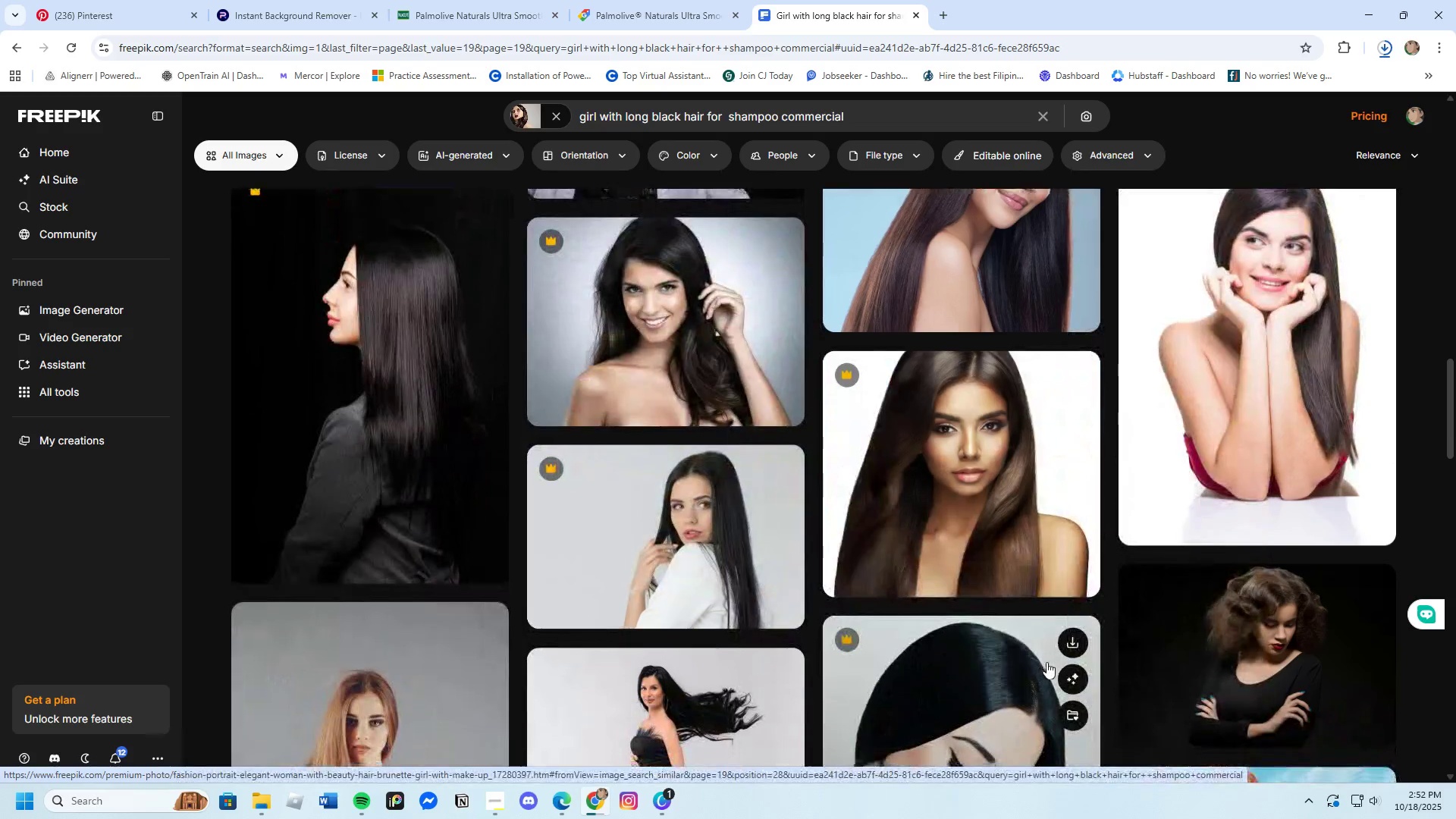 
scroll: coordinate [1046, 662], scroll_direction: down, amount: 5.0
 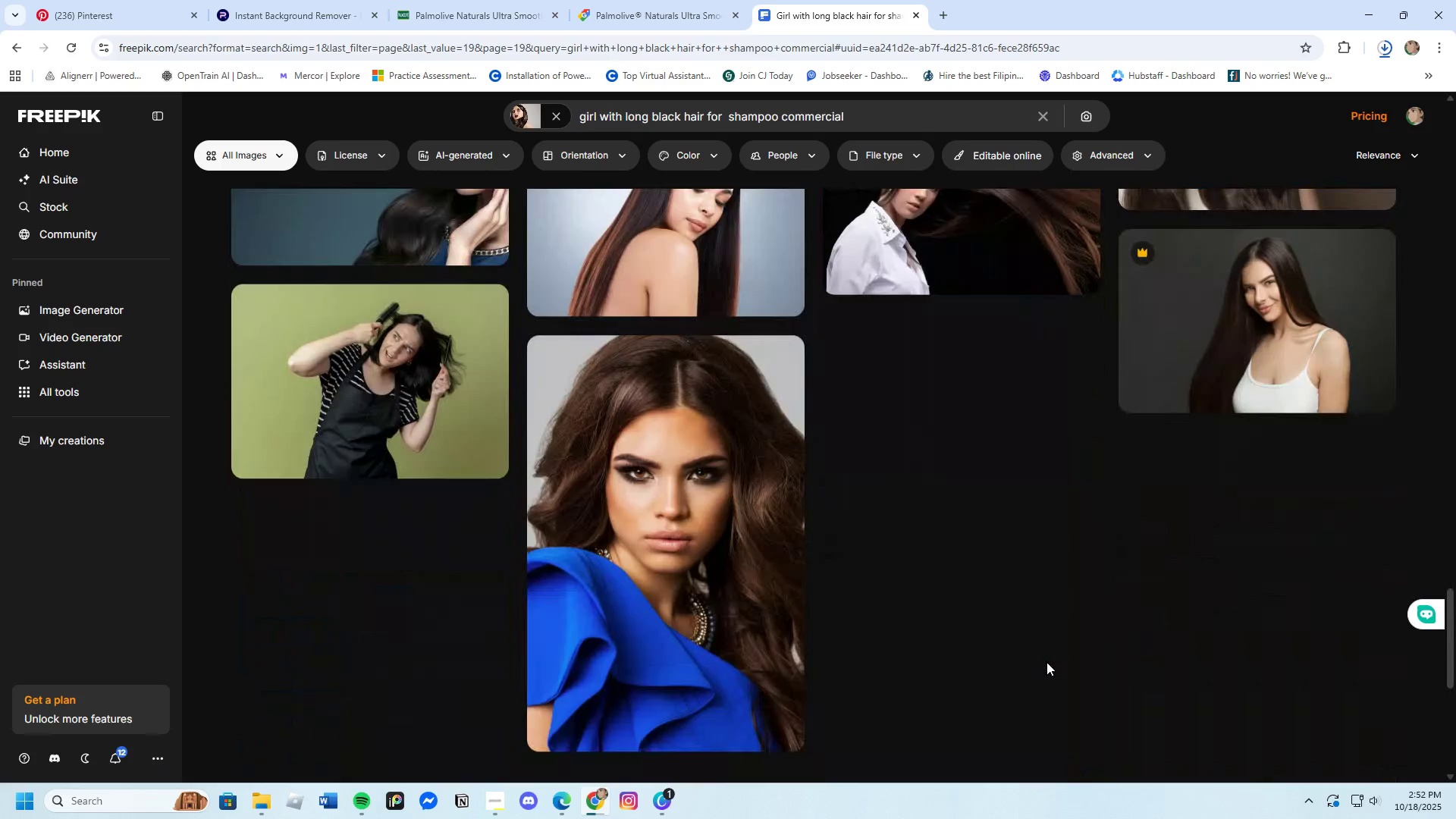 
left_click([816, 524])
 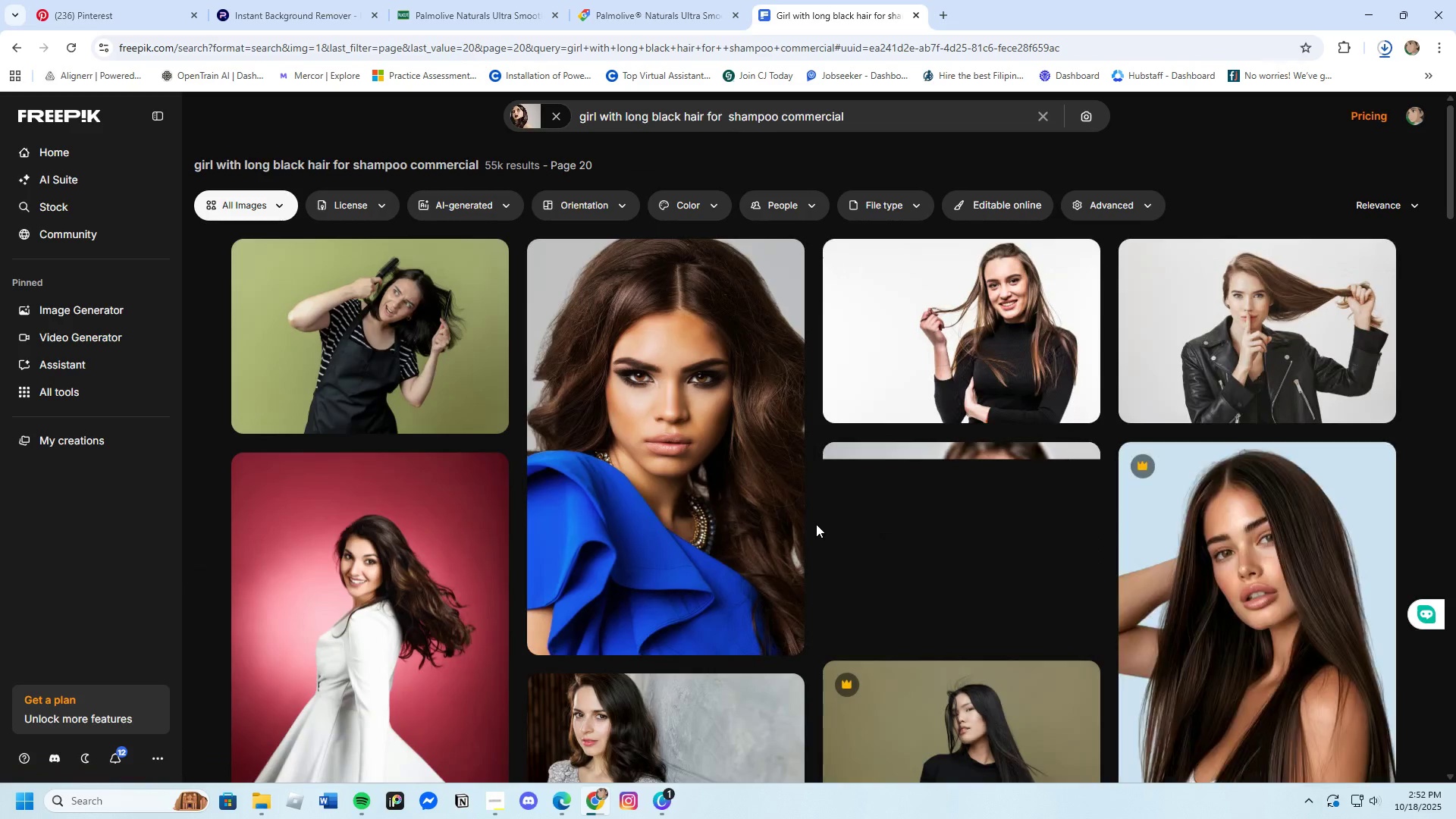 
scroll: coordinate [812, 528], scroll_direction: down, amount: 13.0
 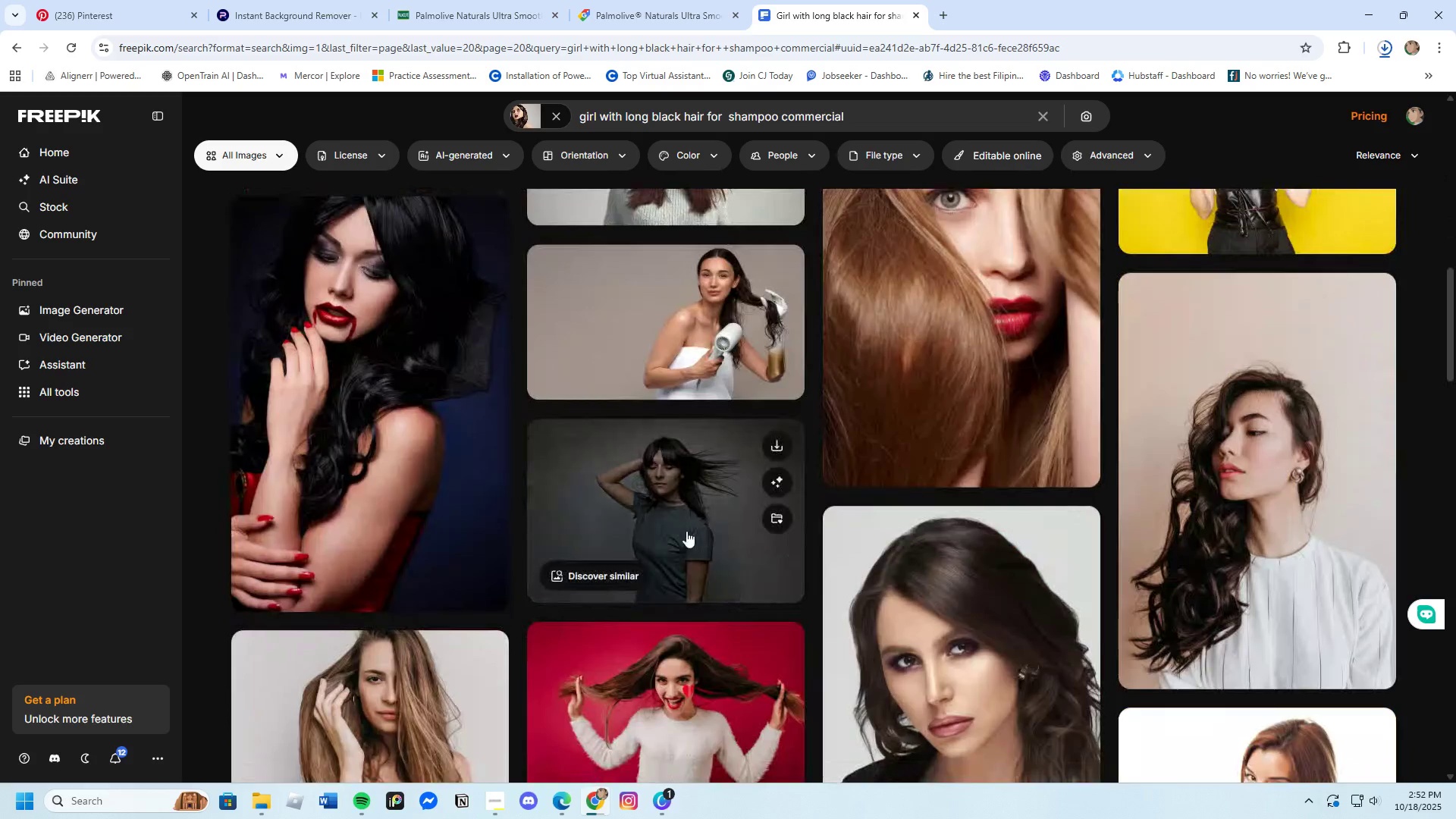 
scroll: coordinate [901, 662], scroll_direction: up, amount: 1.0
 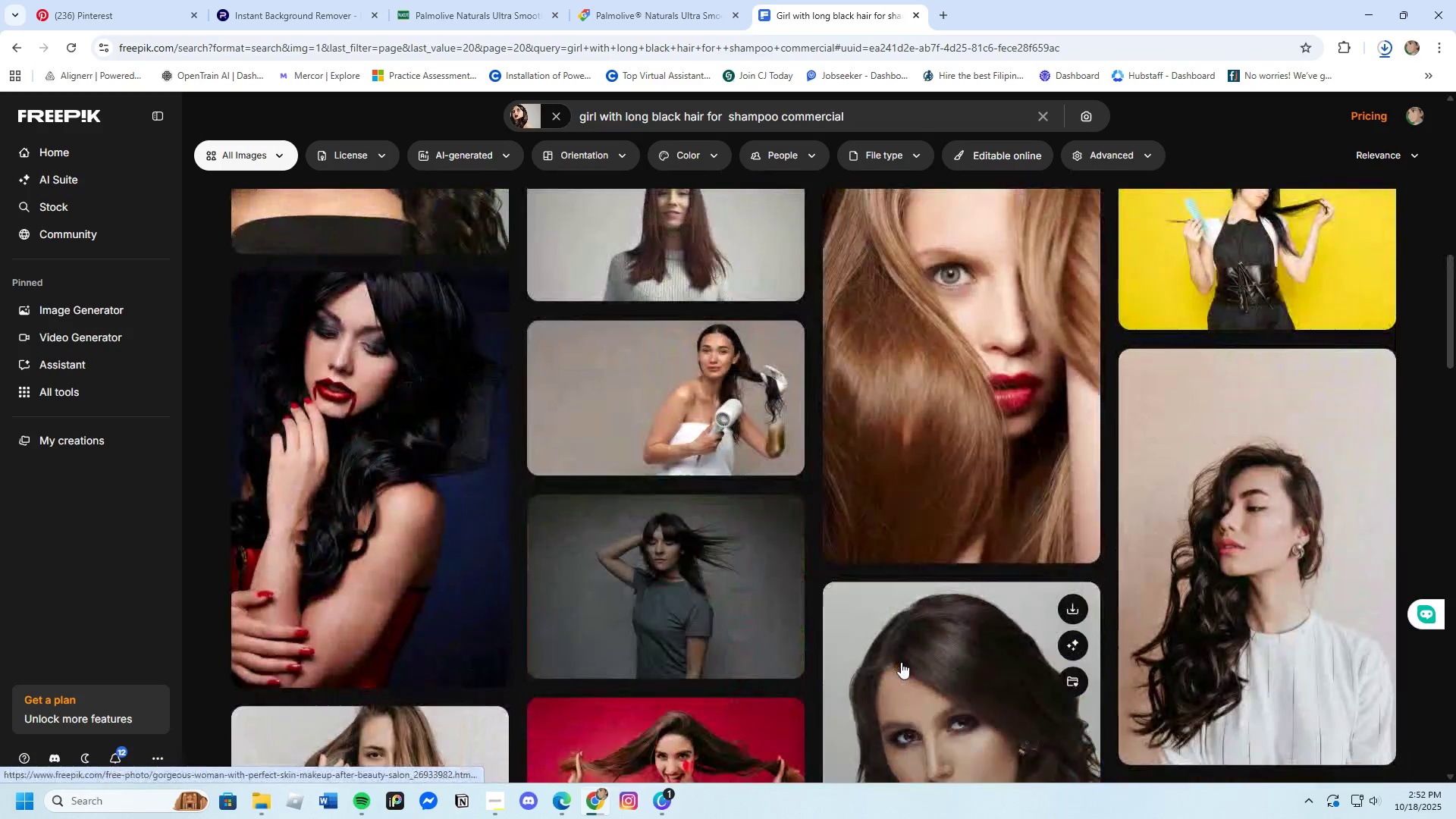 
scroll: coordinate [776, 636], scroll_direction: down, amount: 21.0
 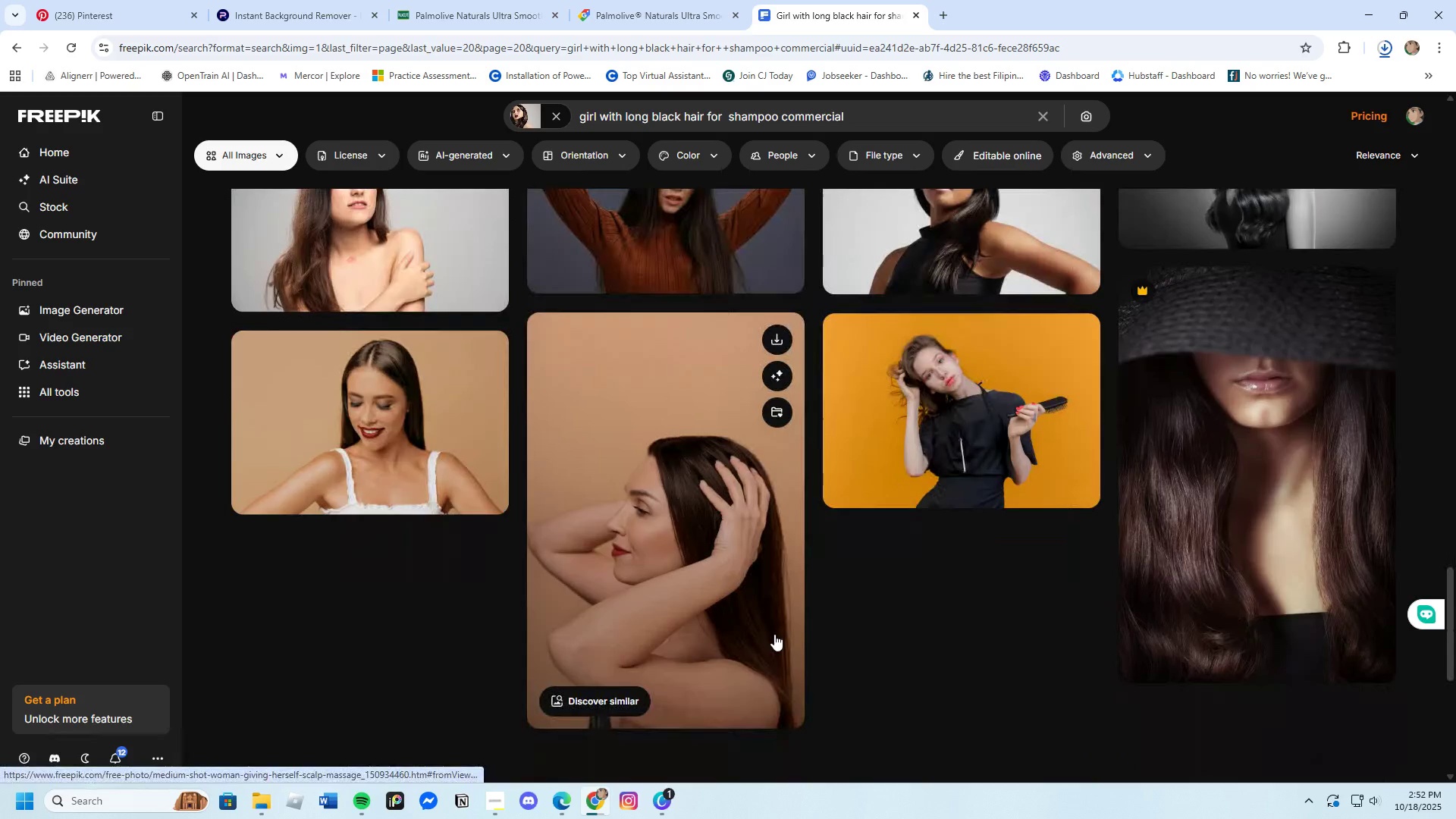 
scroll: coordinate [774, 634], scroll_direction: down, amount: 3.0
 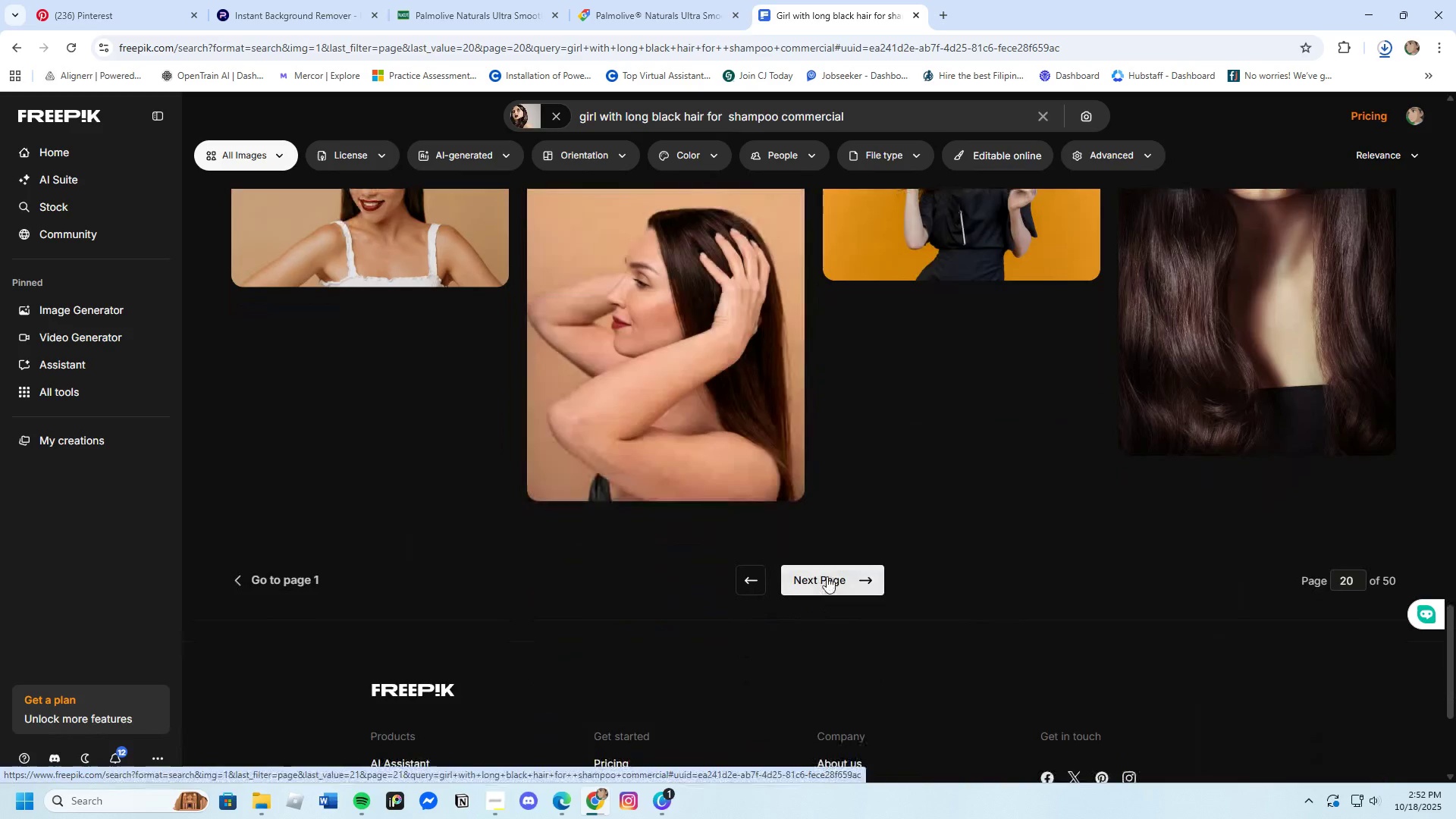 
left_click([826, 576])
 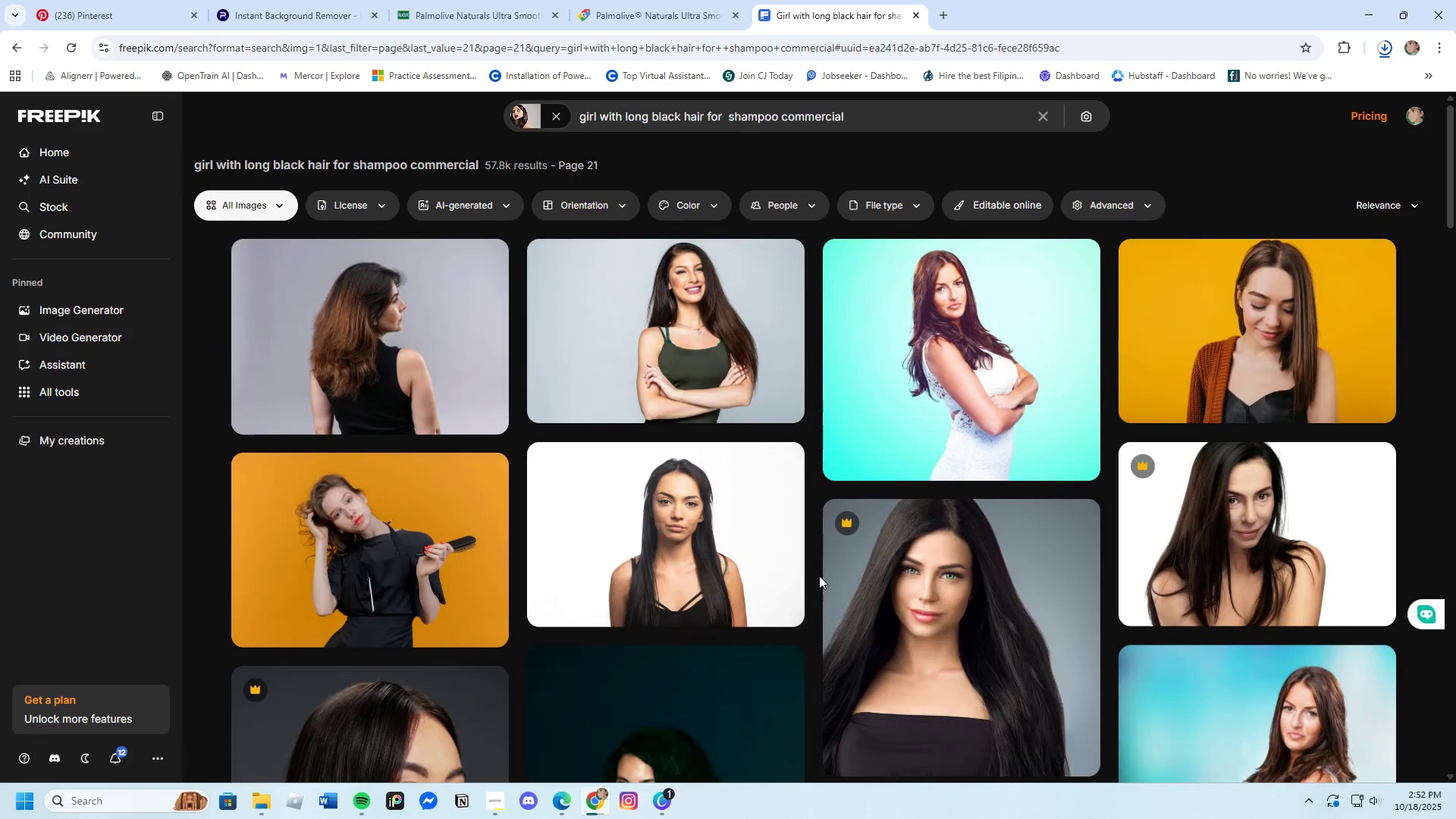 
wait(5.62)
 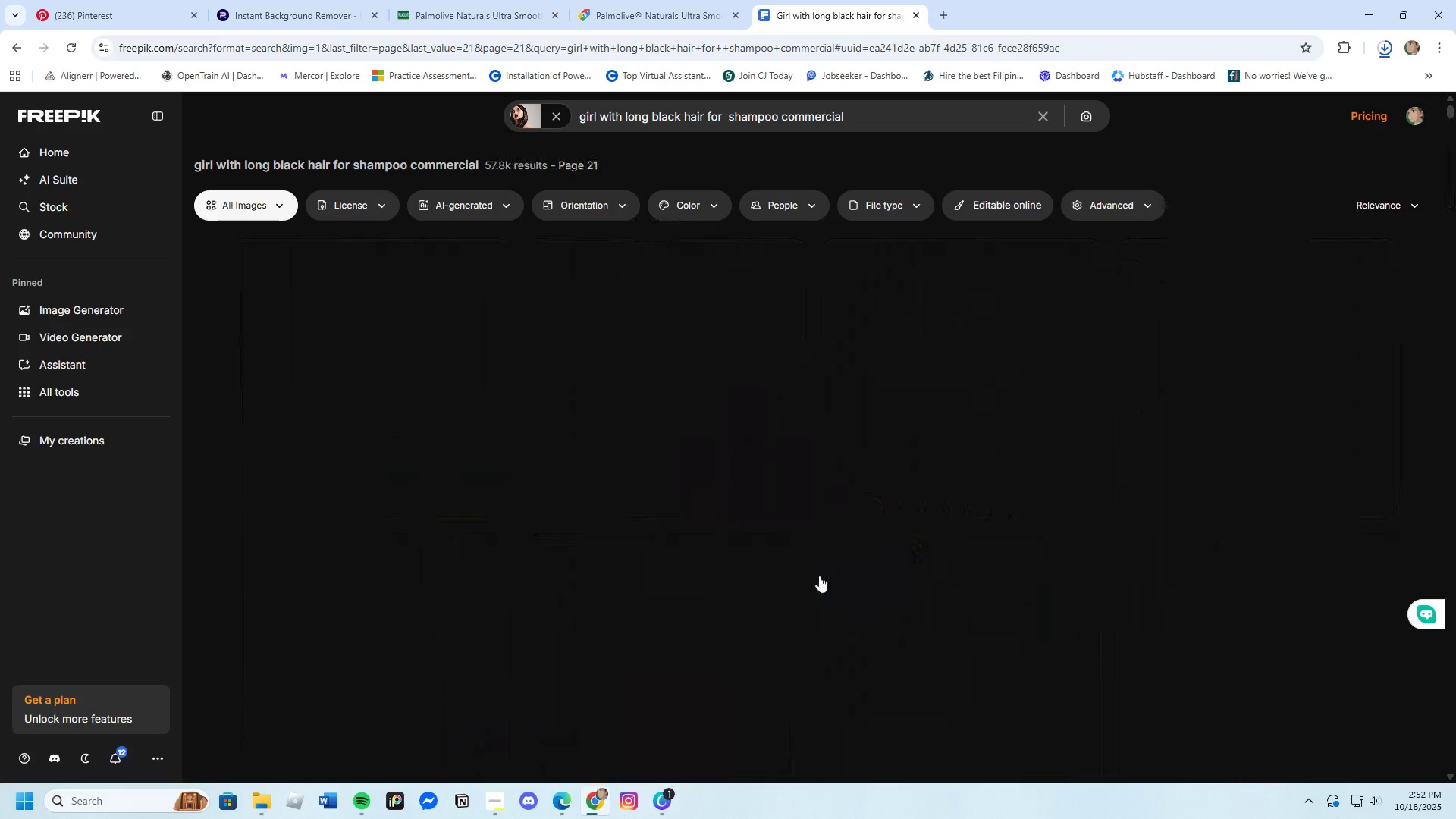 
scroll: coordinate [935, 706], scroll_direction: down, amount: 15.0
 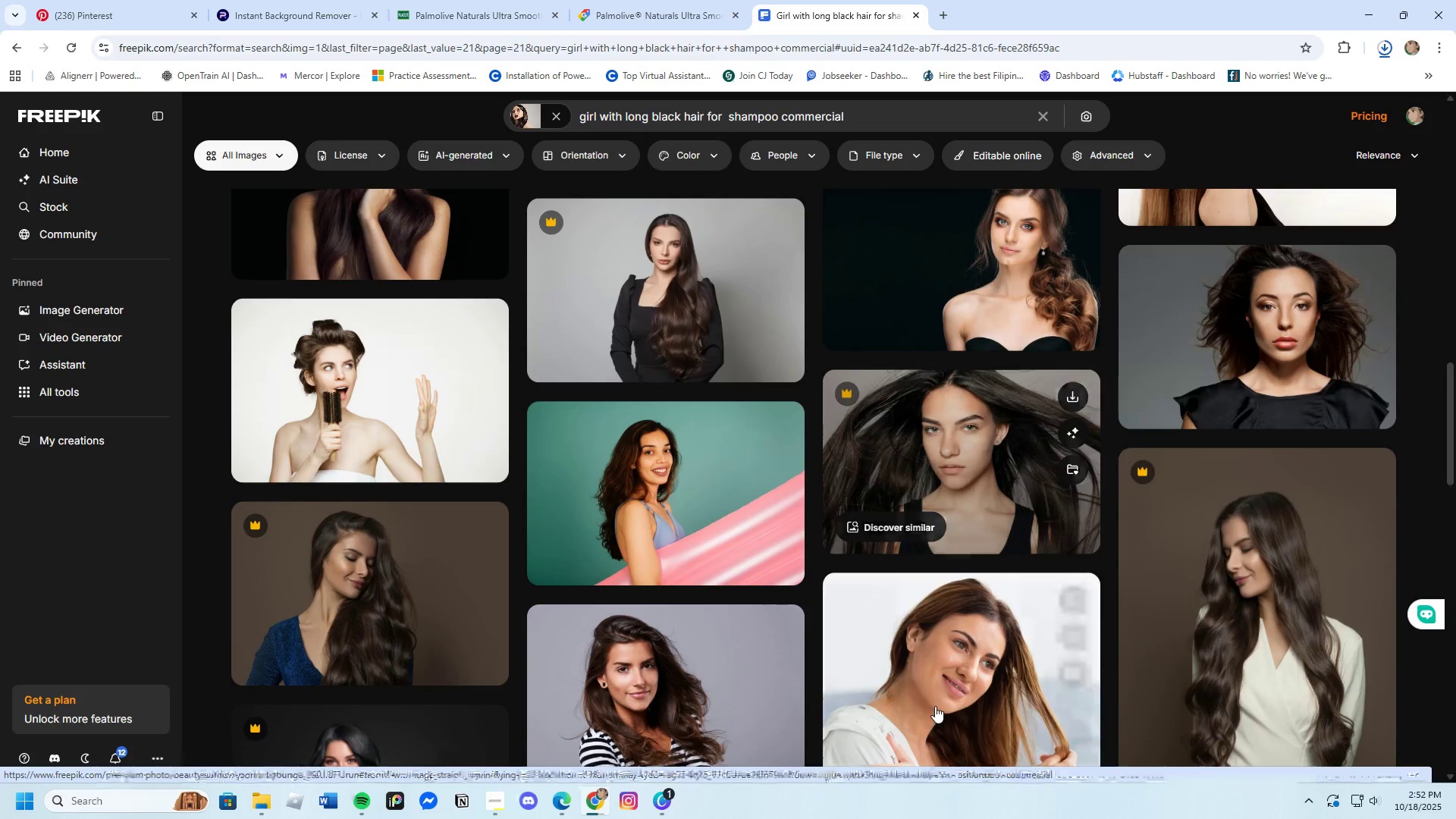 
scroll: coordinate [935, 706], scroll_direction: up, amount: 2.0
 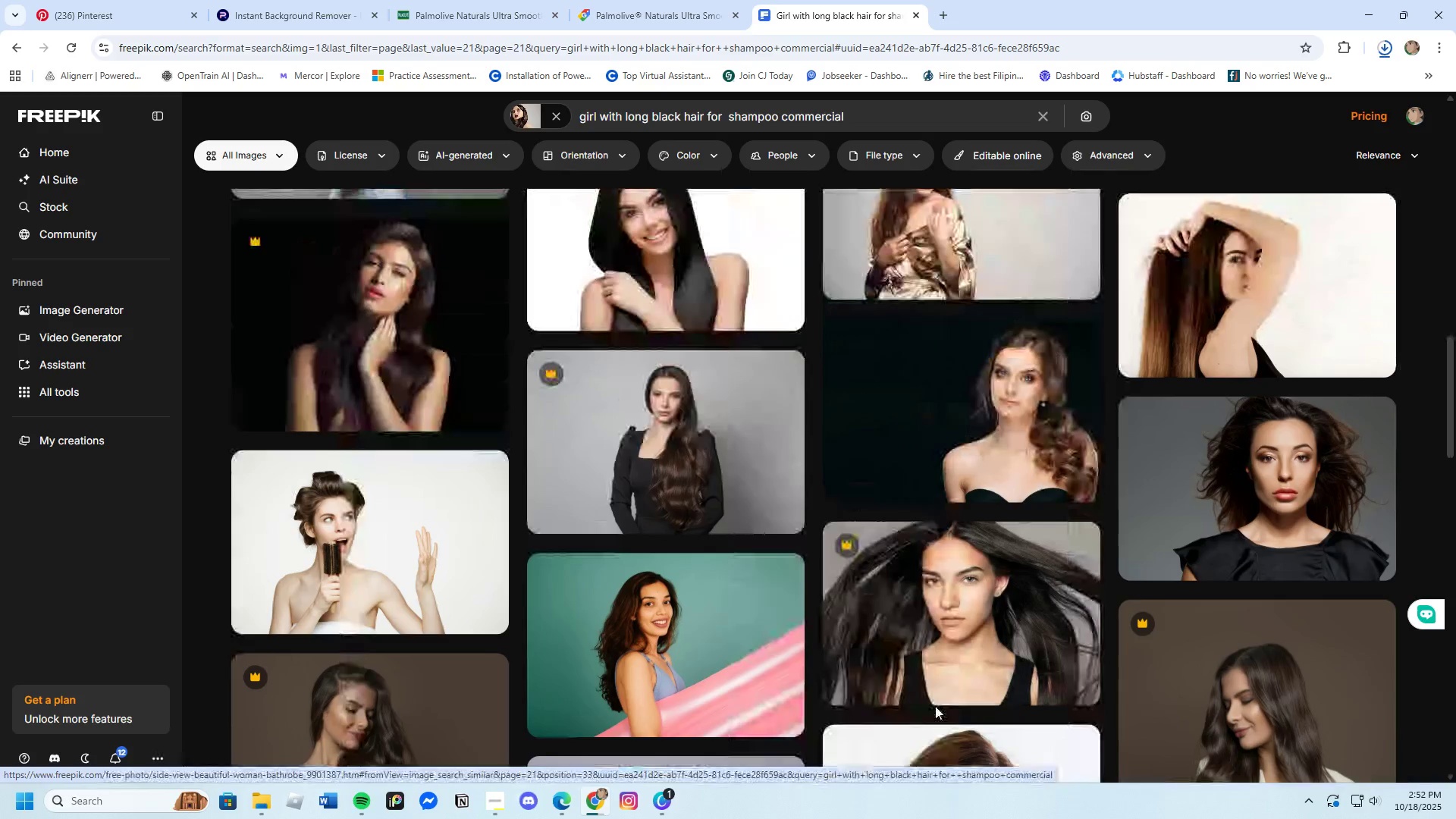 
scroll: coordinate [935, 706], scroll_direction: down, amount: 7.0
 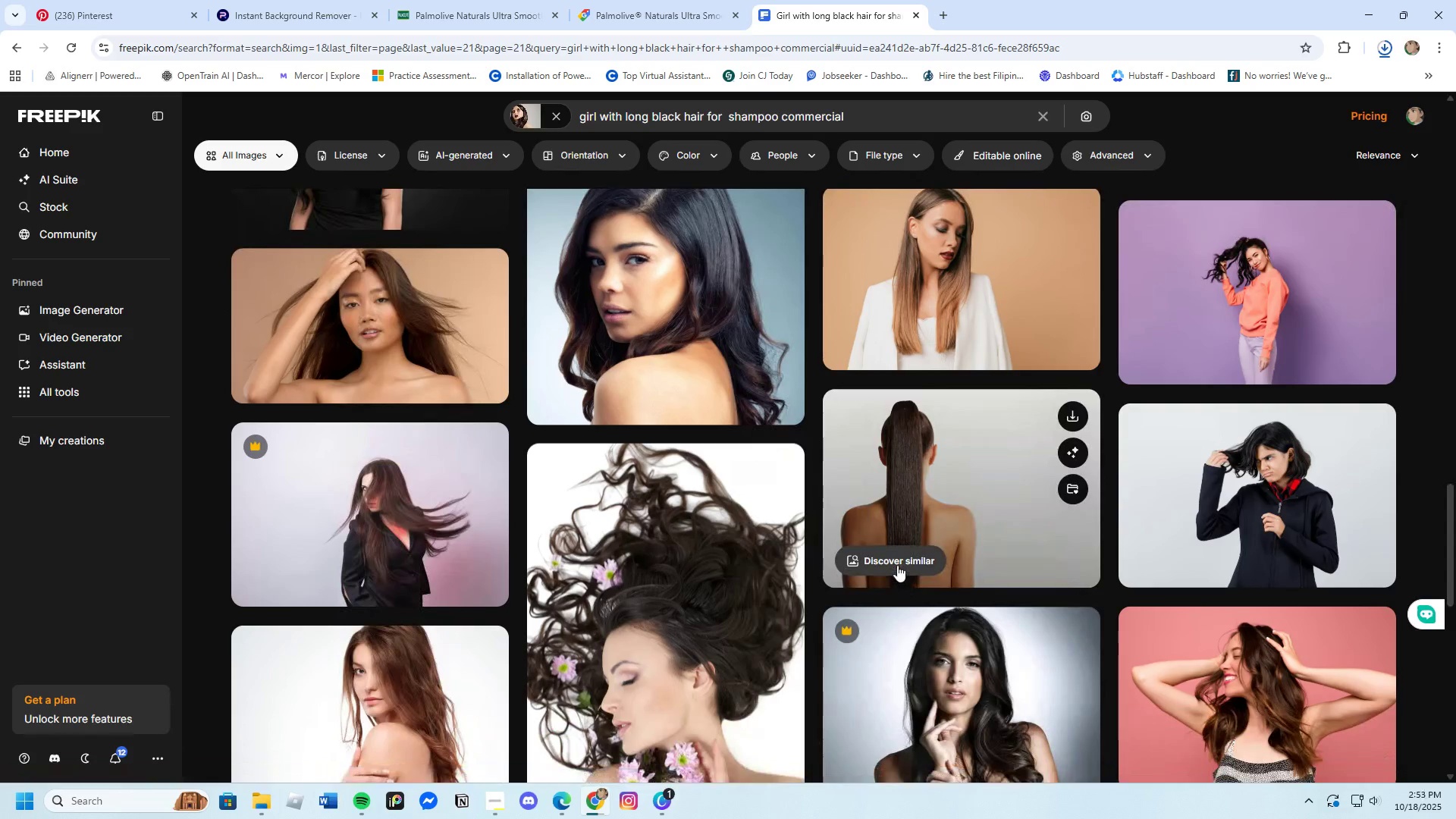 
left_click([897, 565])
 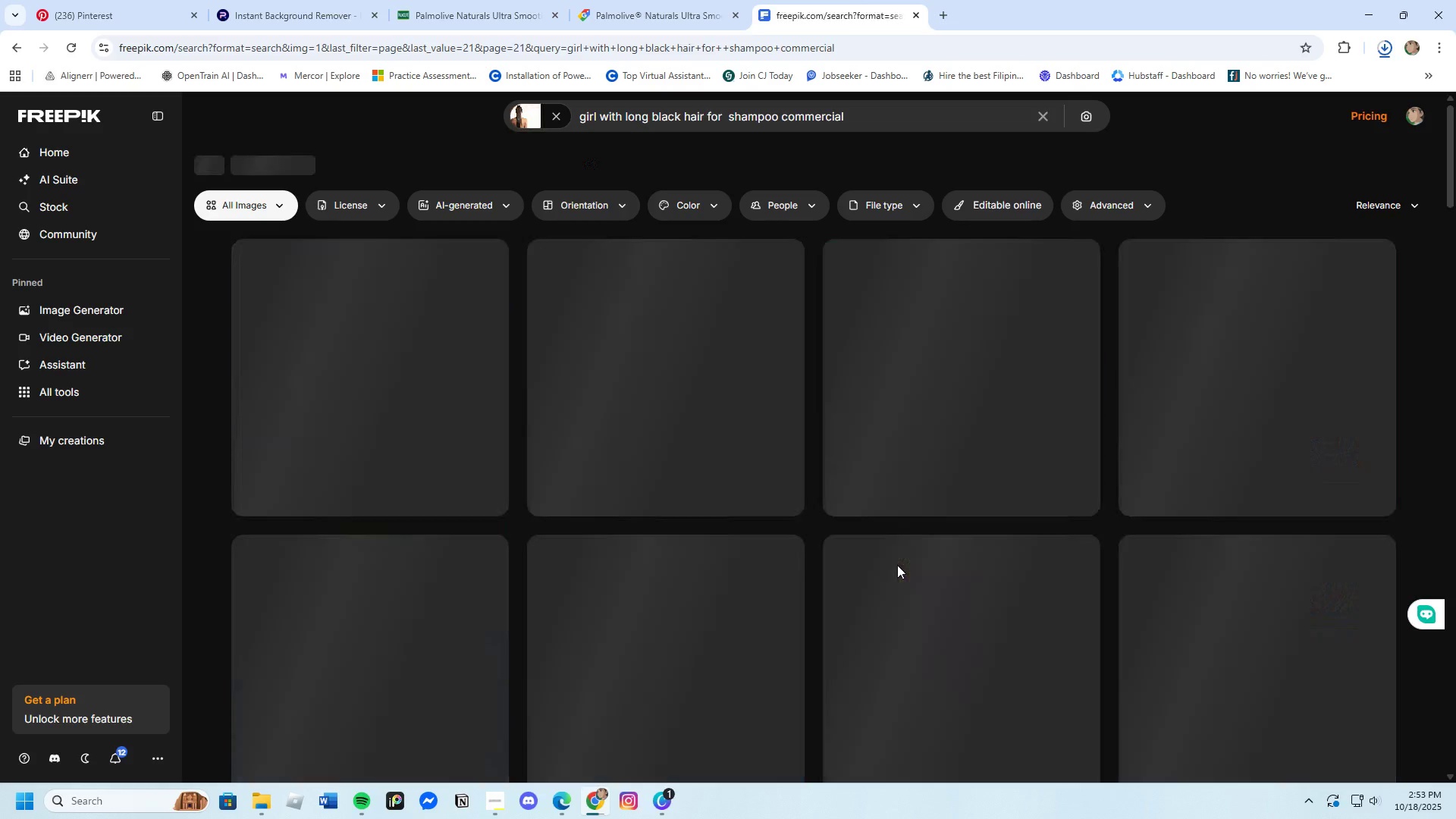 
mouse_move([883, 552])
 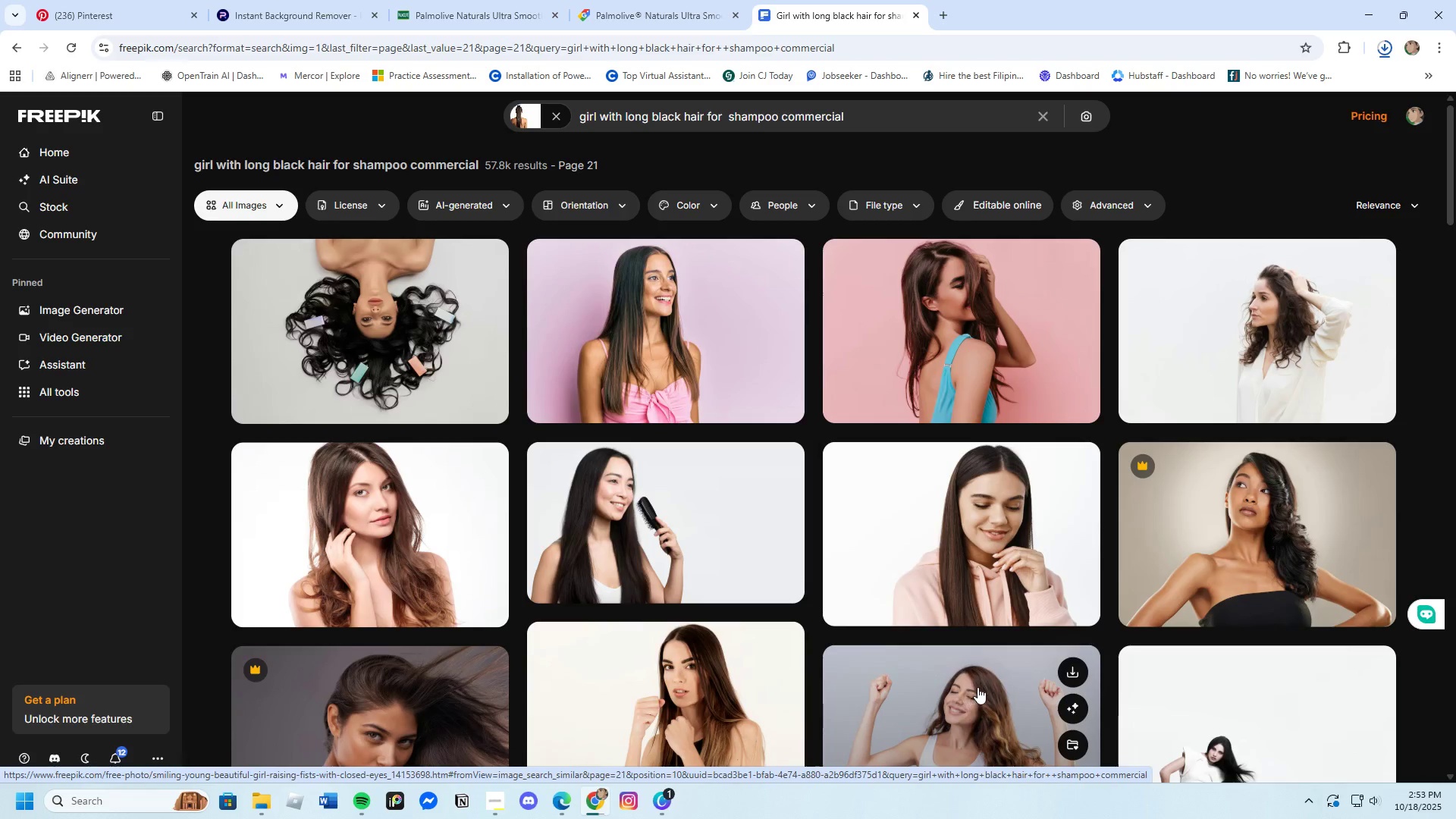 
wait(5.78)
 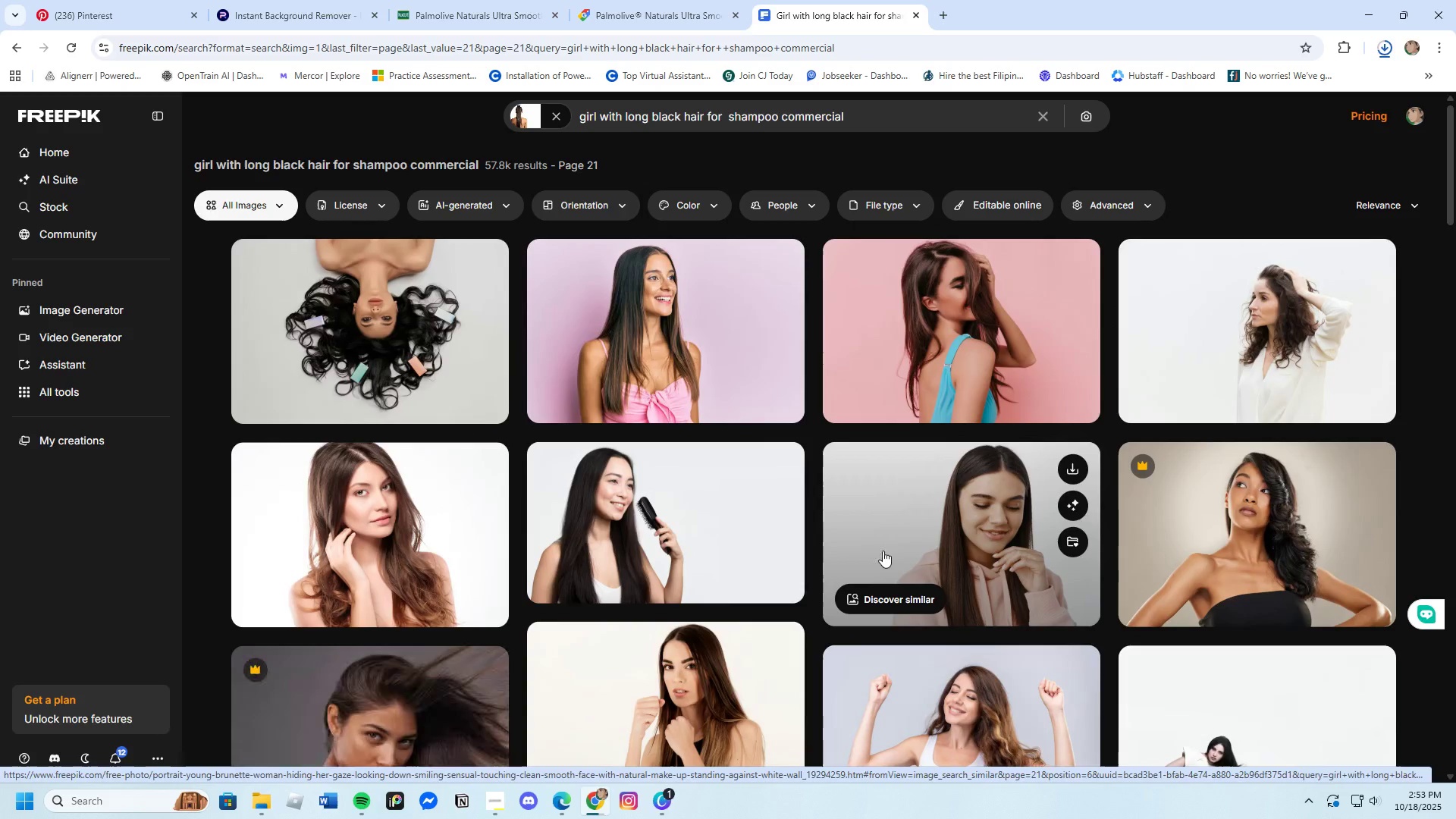 
scroll: coordinate [601, 594], scroll_direction: down, amount: 13.0
 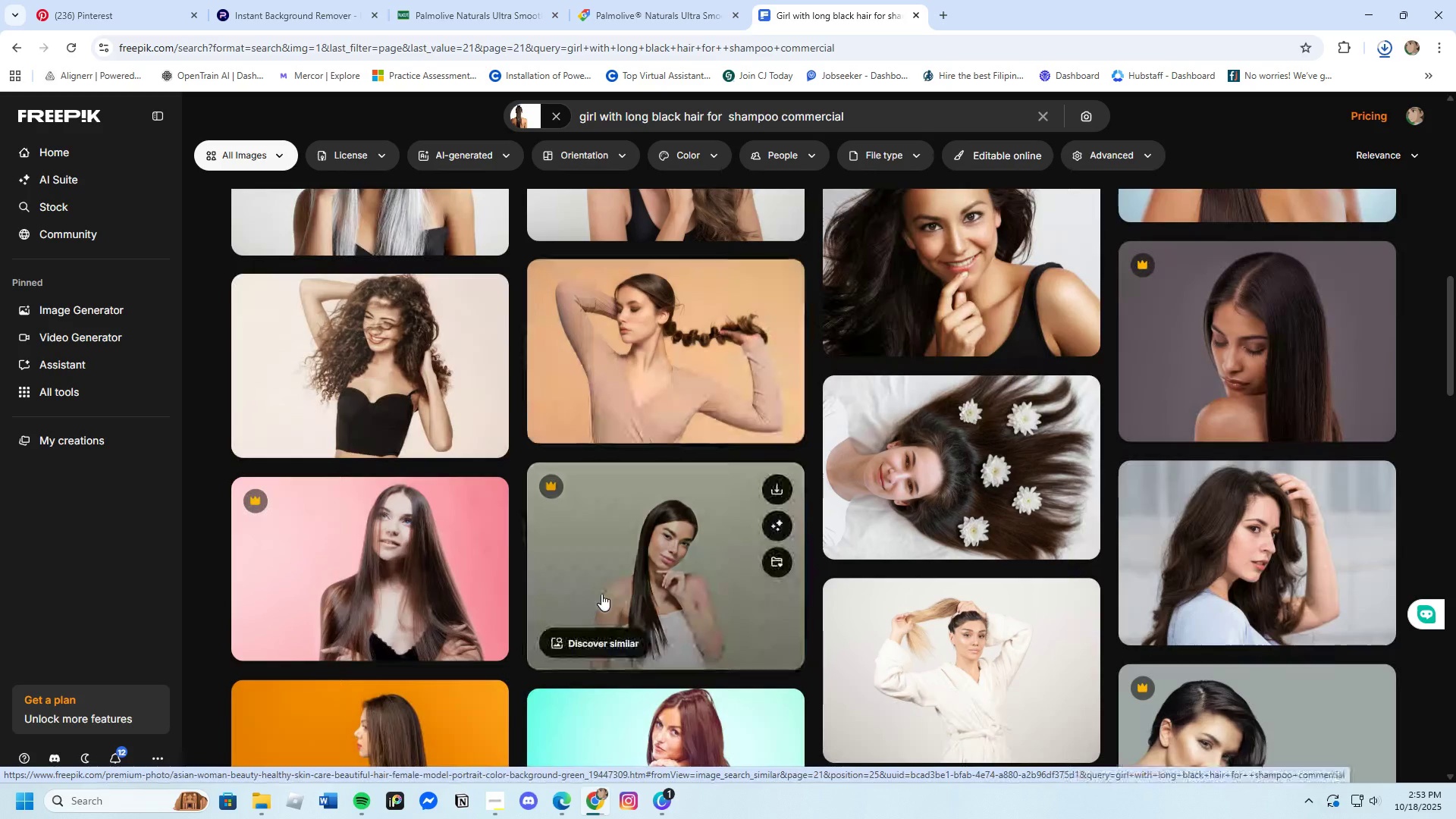 
scroll: coordinate [962, 683], scroll_direction: down, amount: 14.0
 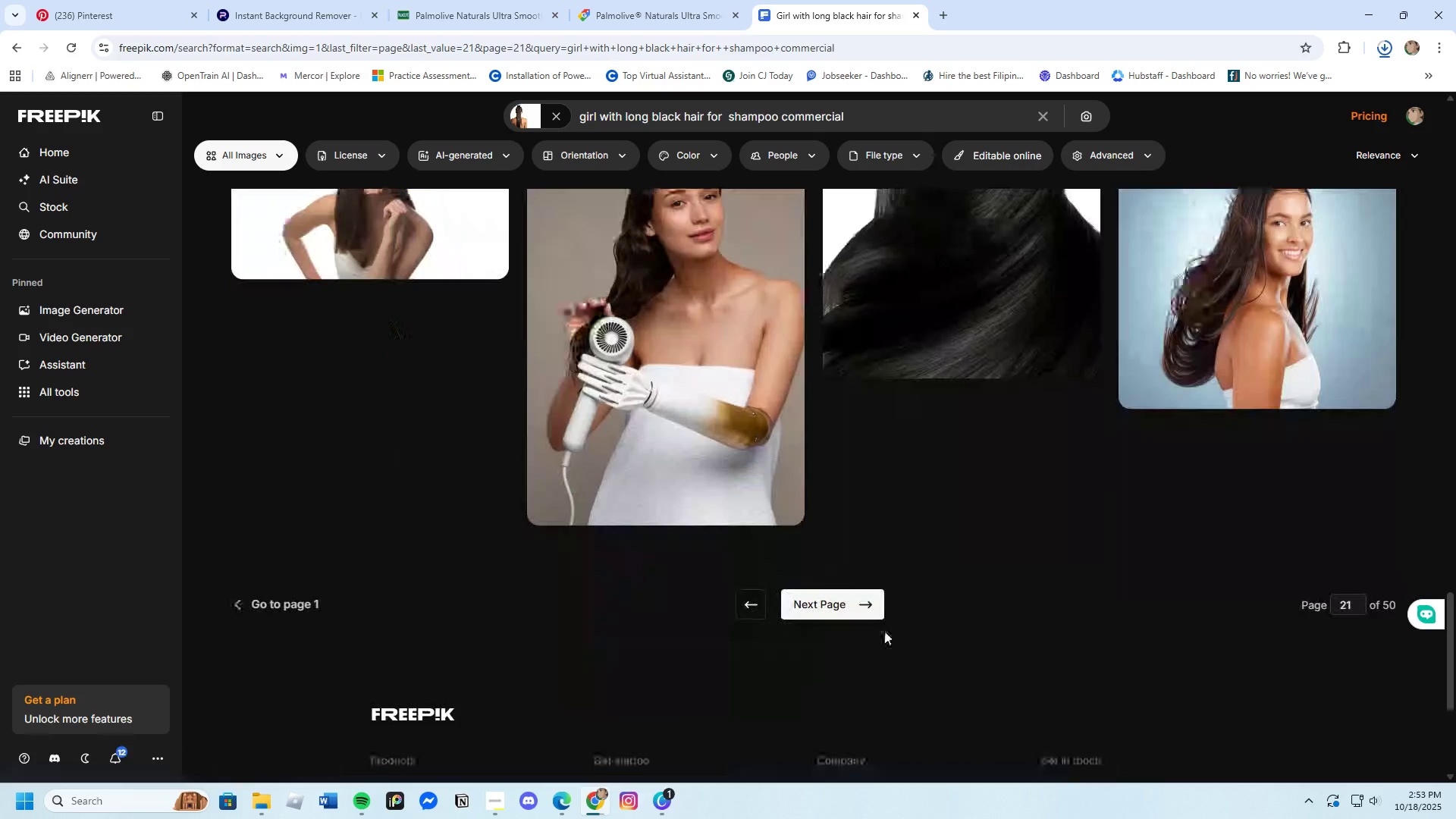 
left_click([835, 599])
 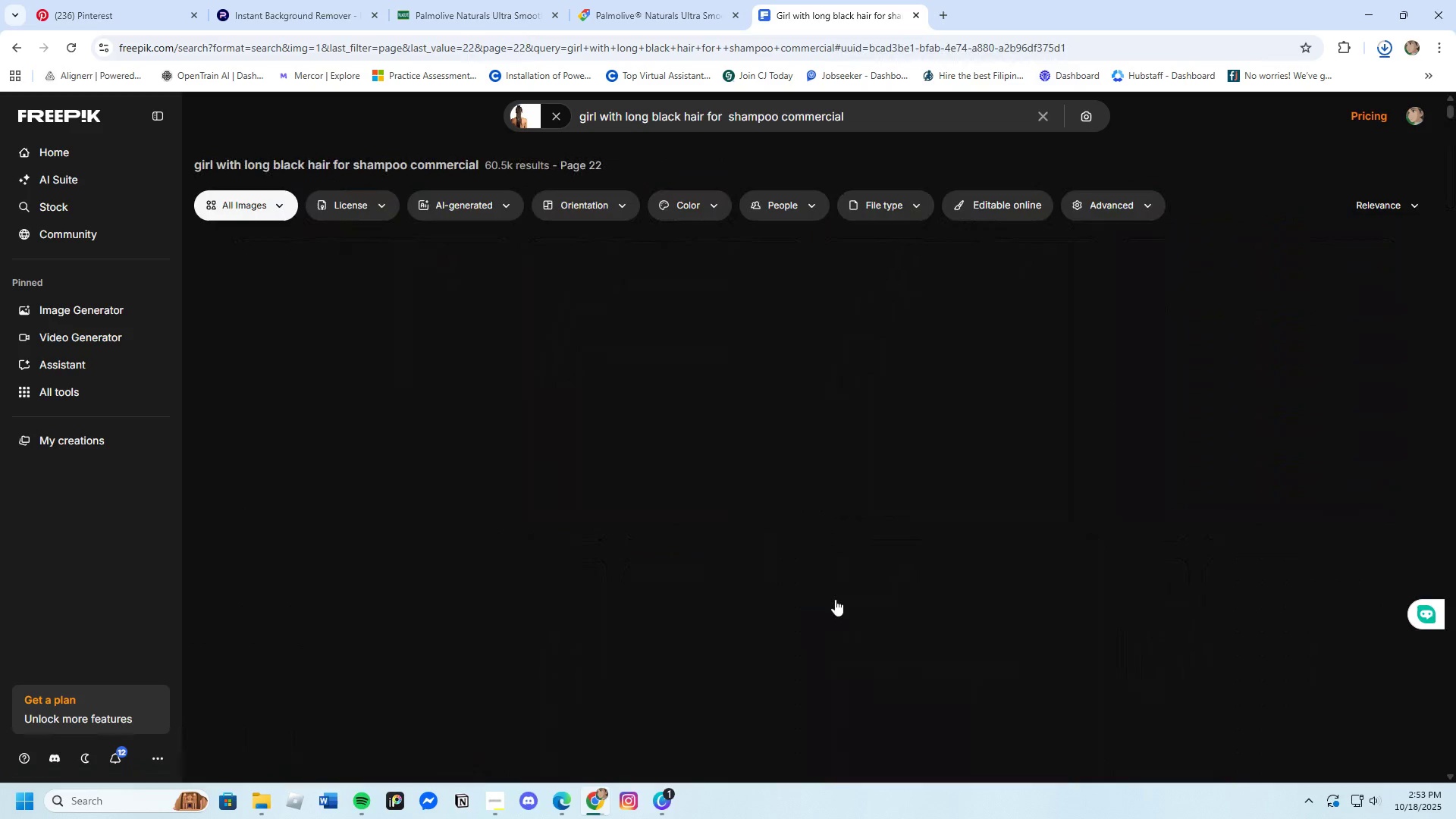 
mouse_move([716, 554])
 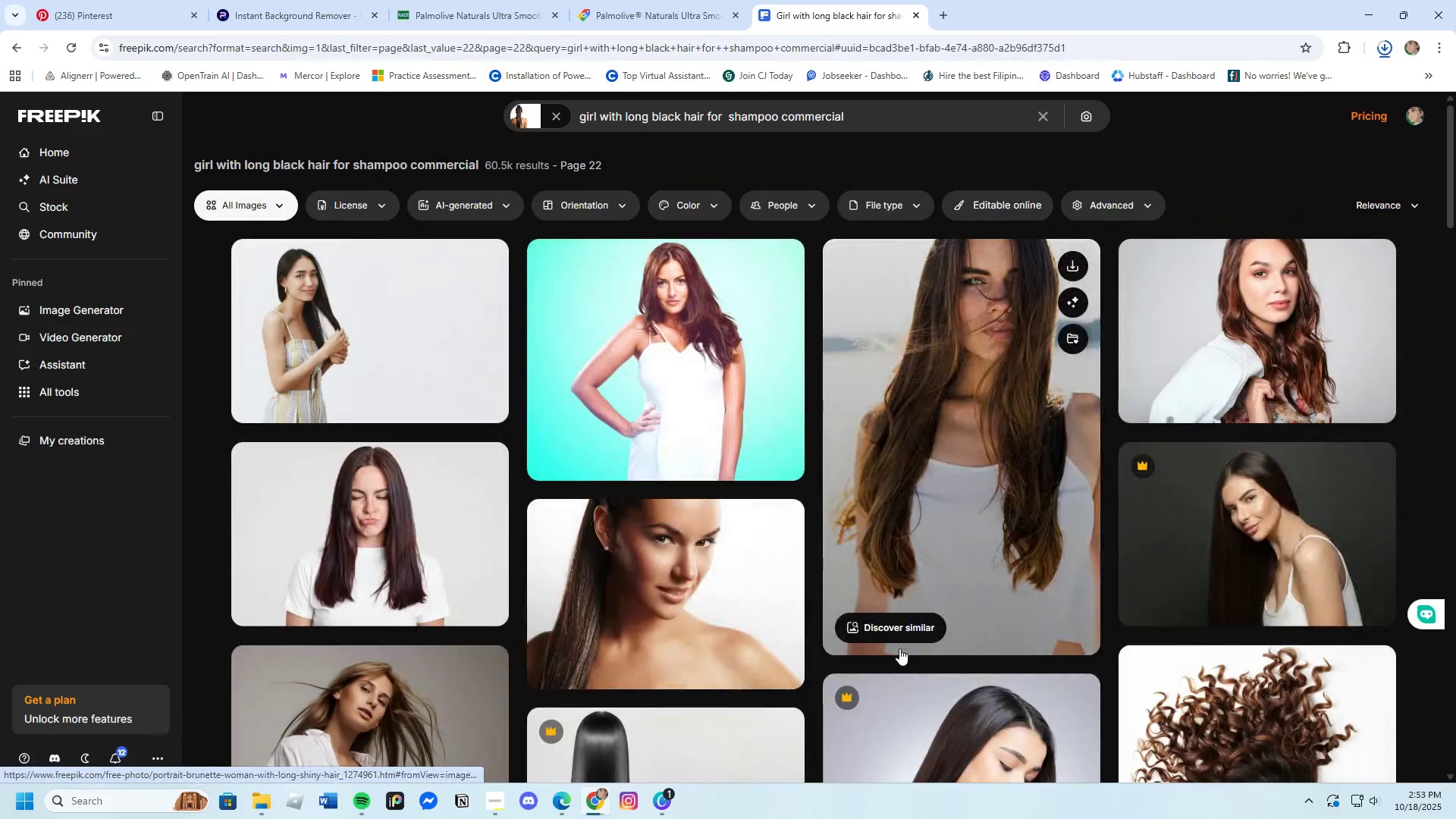 
scroll: coordinate [899, 643], scroll_direction: down, amount: 14.0
 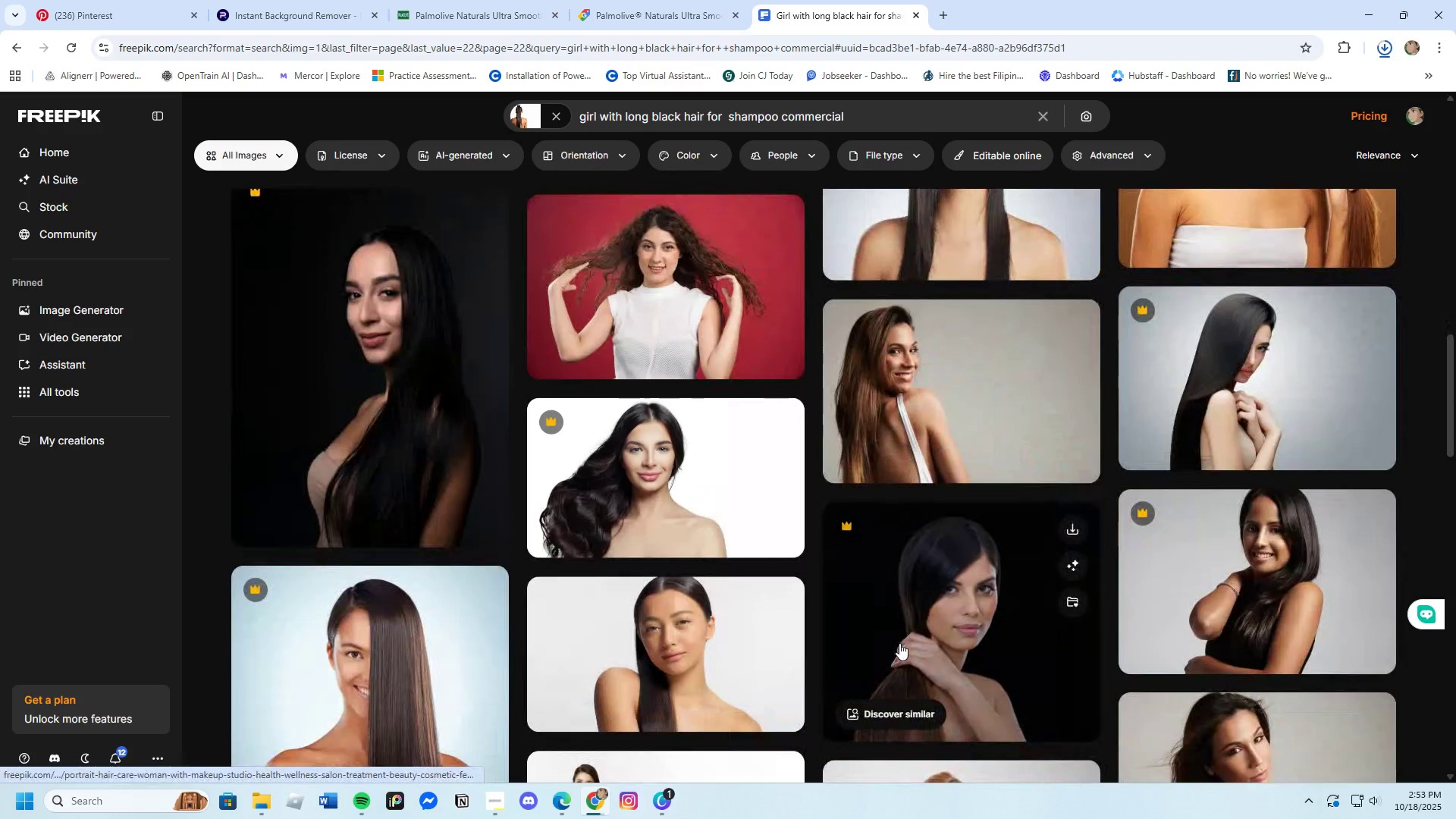 
scroll: coordinate [899, 643], scroll_direction: down, amount: 12.0
 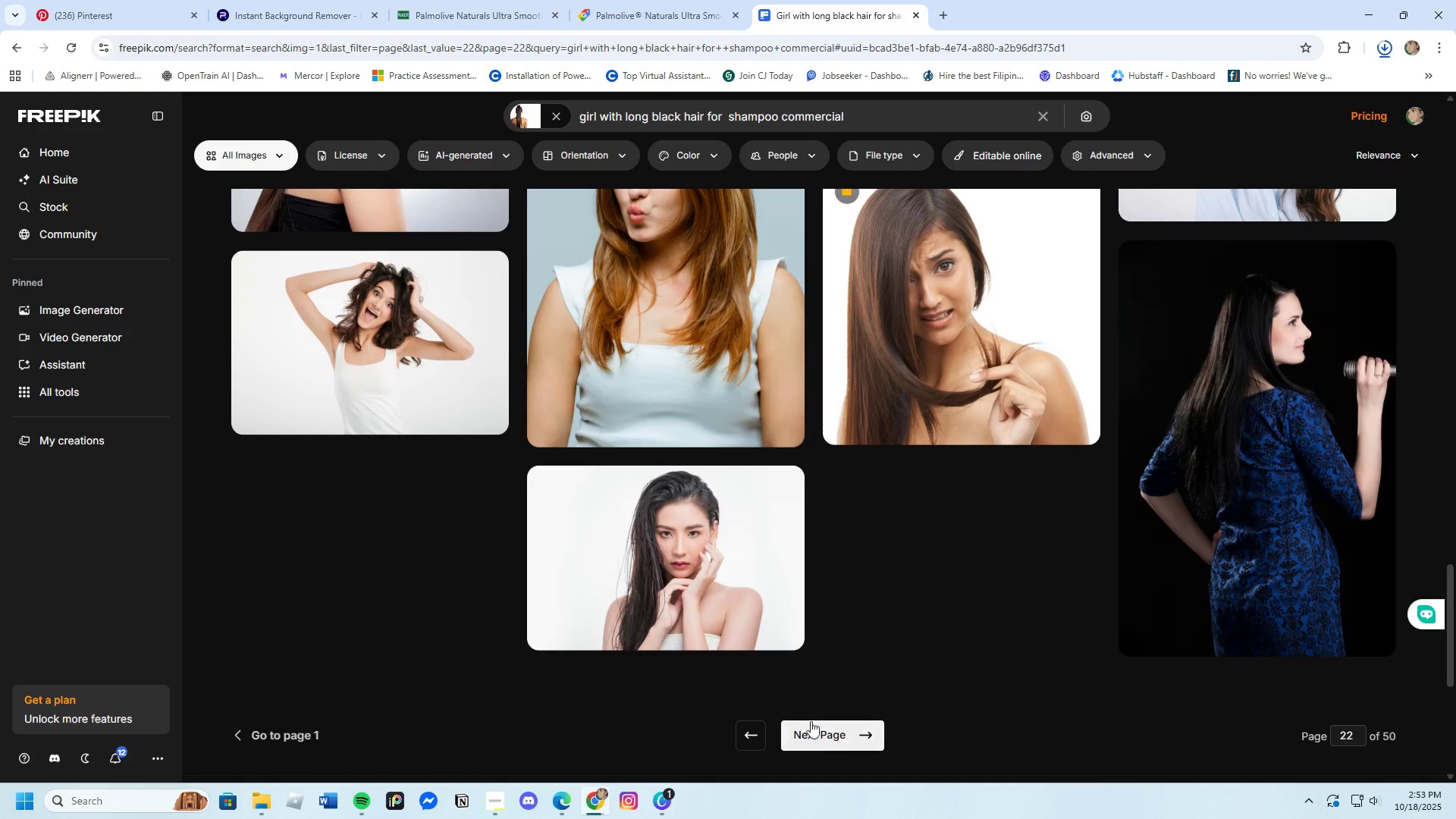 
left_click([811, 721])
 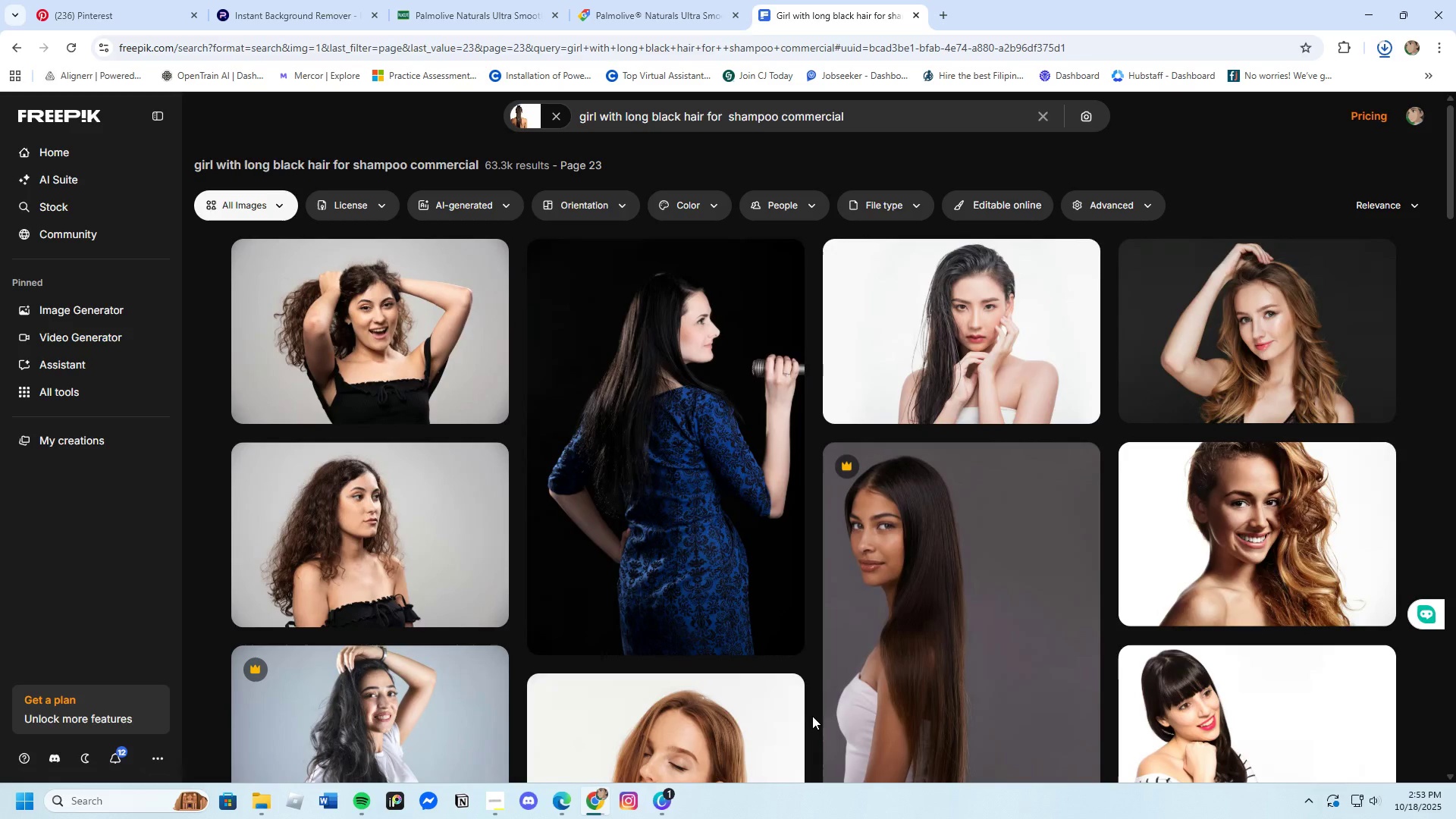 
scroll: coordinate [827, 595], scroll_direction: down, amount: 19.0
 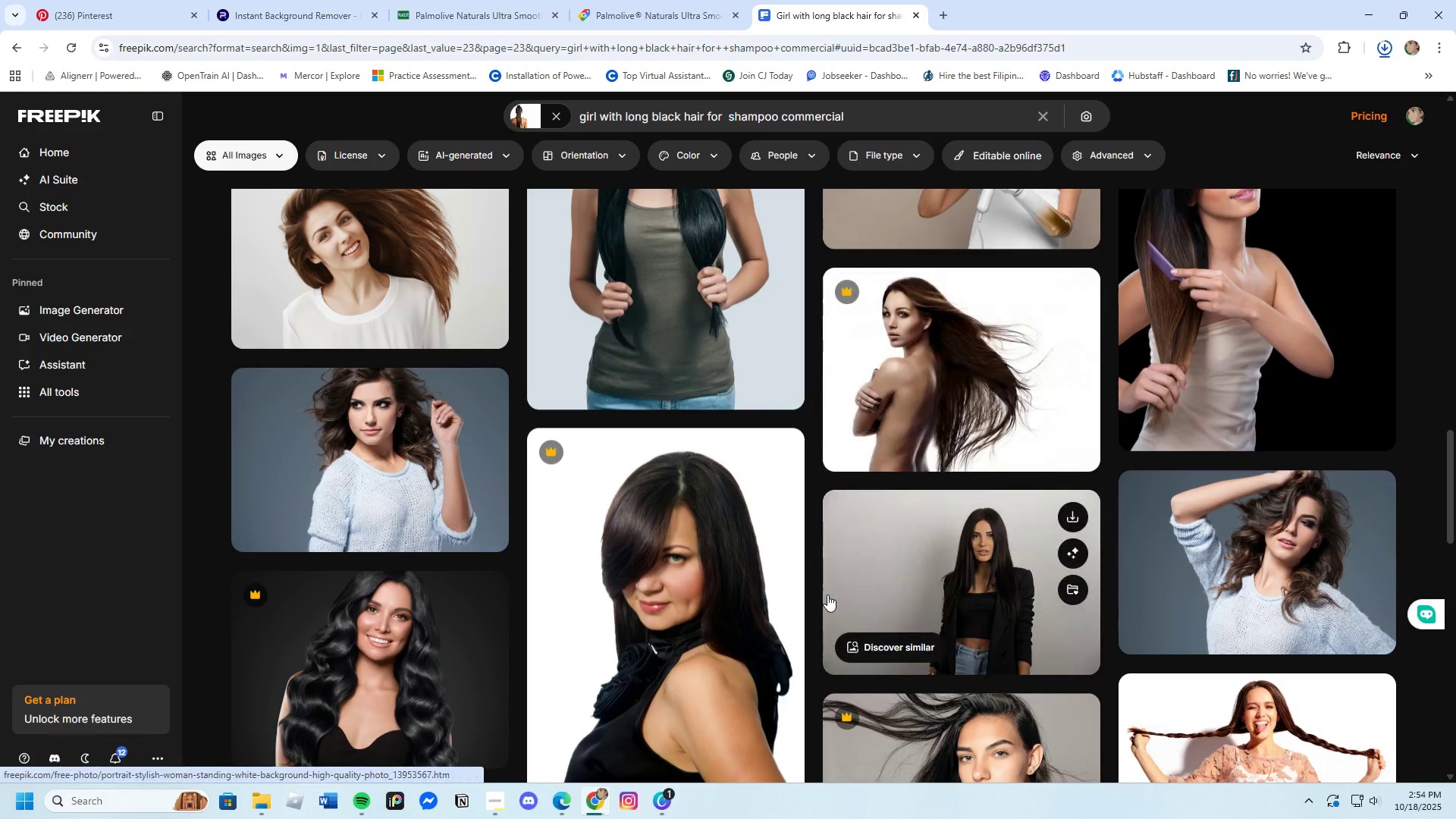 
scroll: coordinate [827, 595], scroll_direction: up, amount: 2.0
 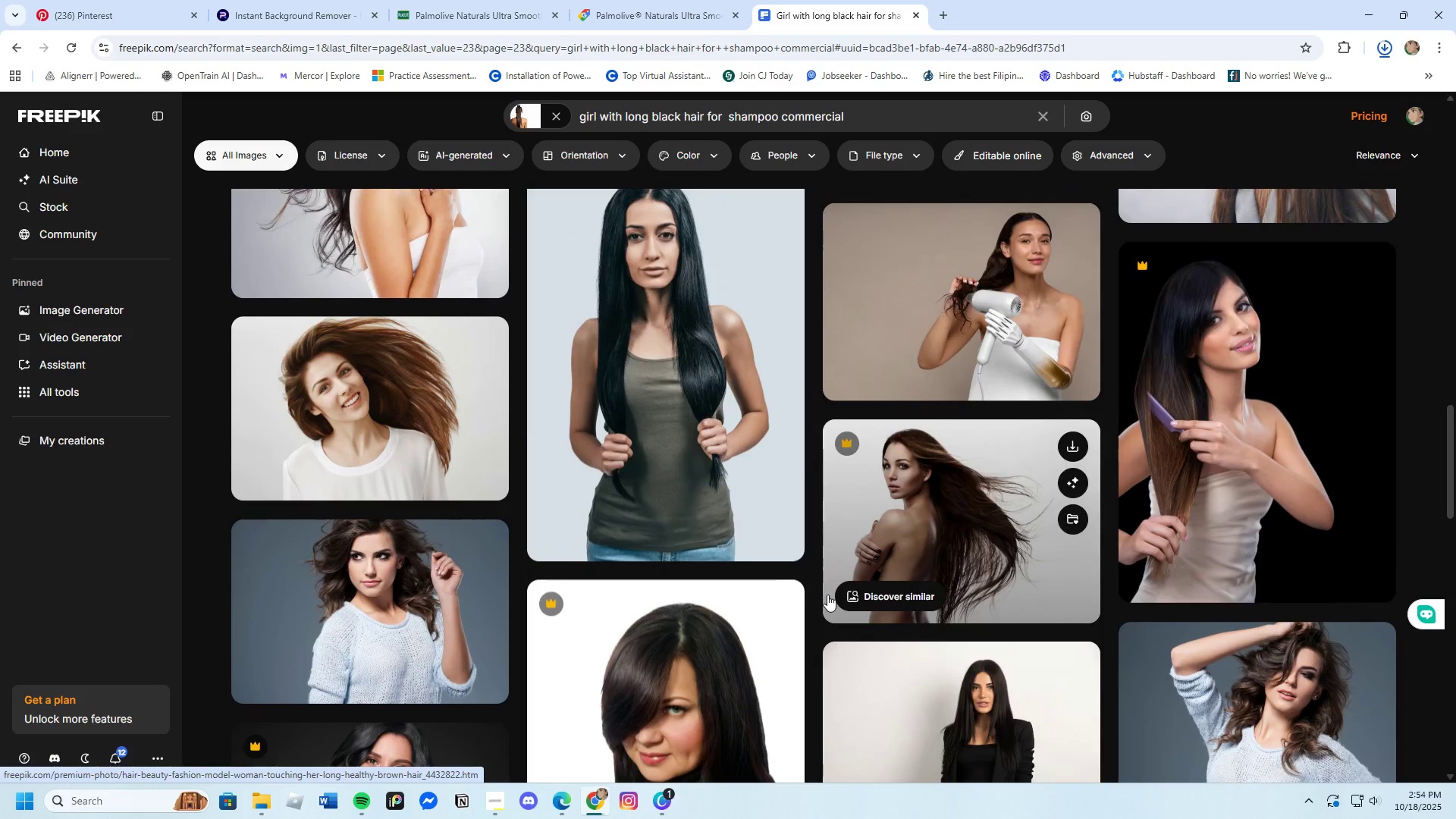 
scroll: coordinate [827, 595], scroll_direction: down, amount: 10.0
 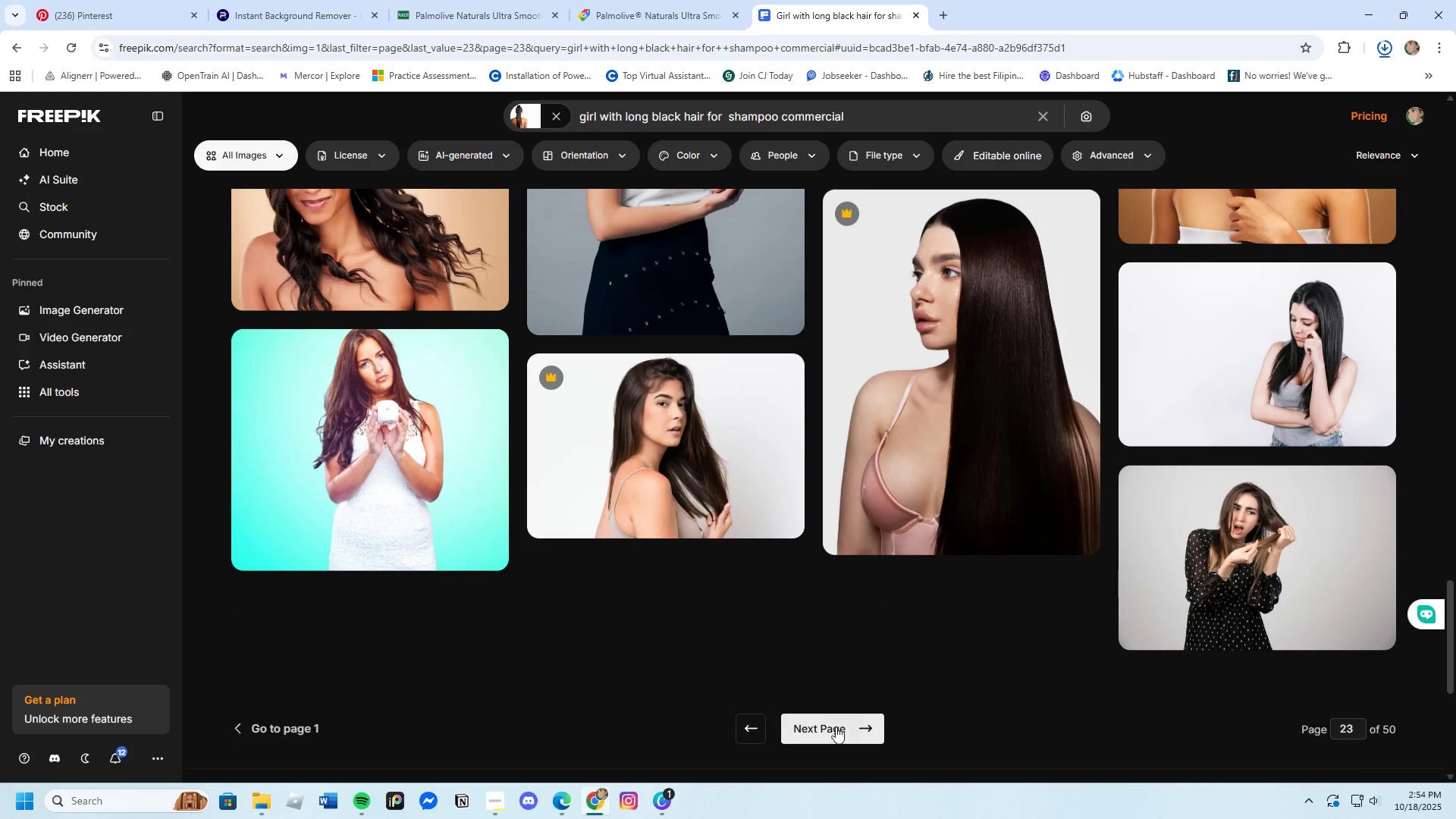 
left_click([835, 728])
 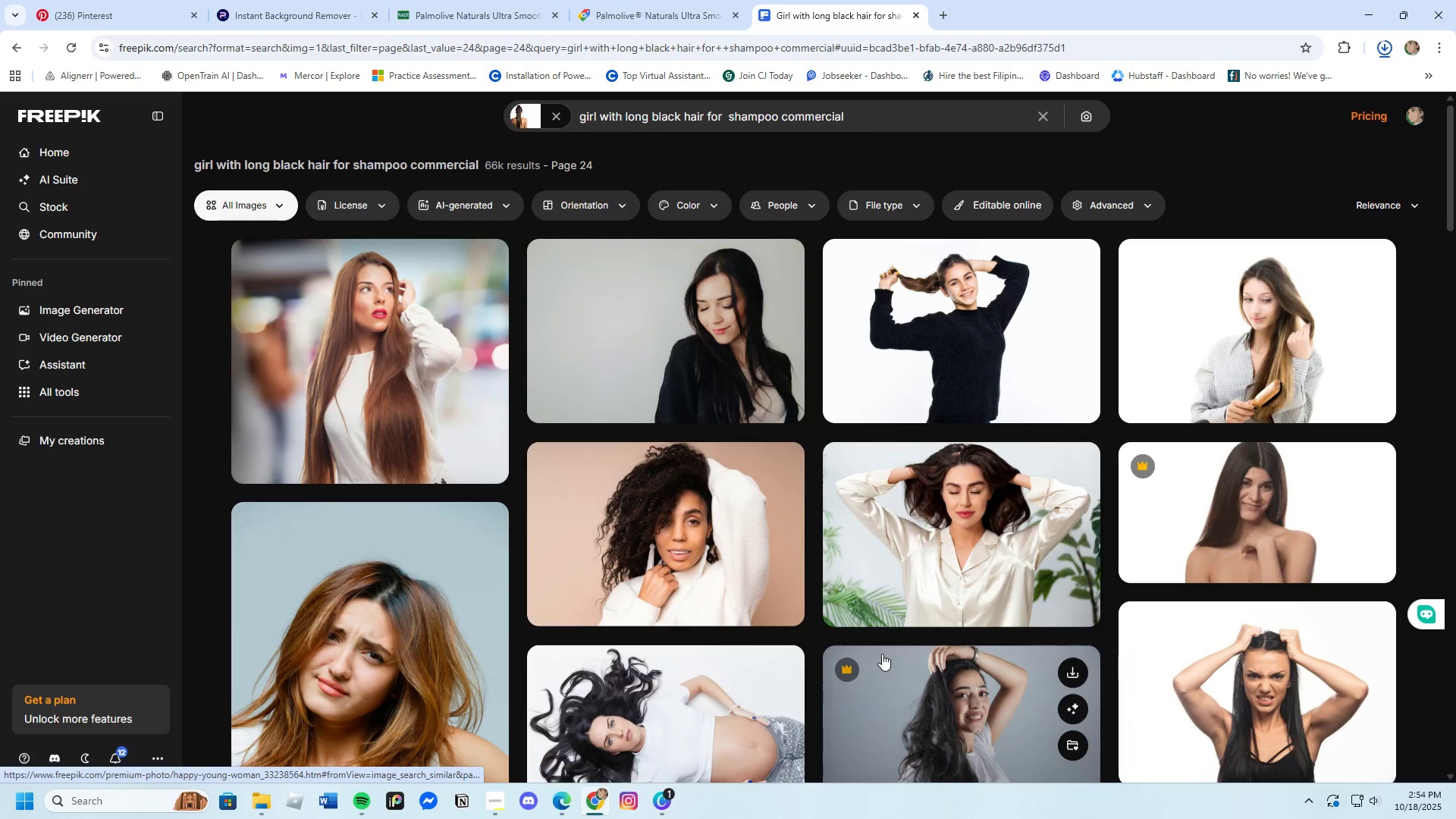 
scroll: coordinate [723, 647], scroll_direction: down, amount: 18.0
 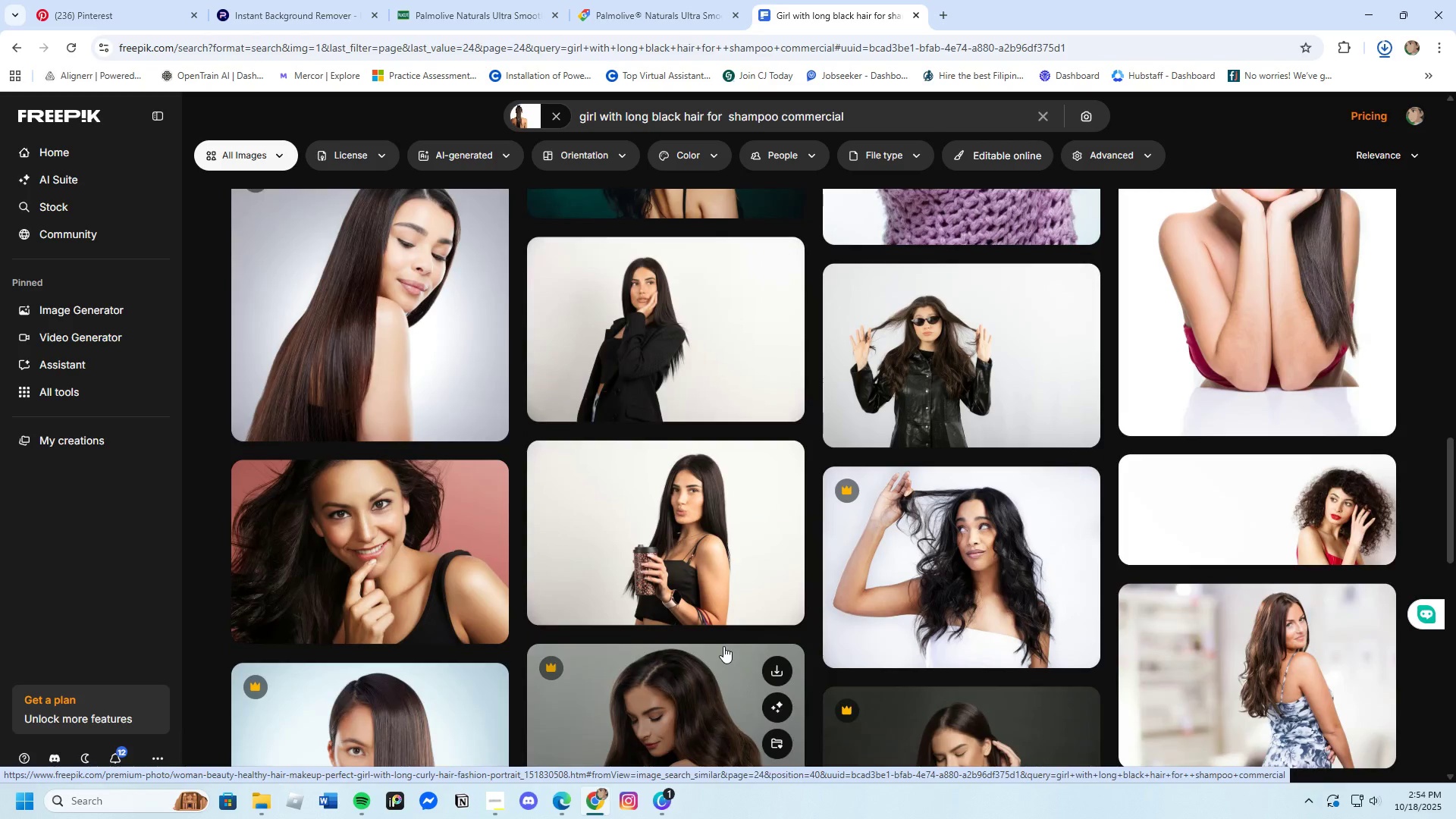 
scroll: coordinate [723, 646], scroll_direction: down, amount: 3.0
 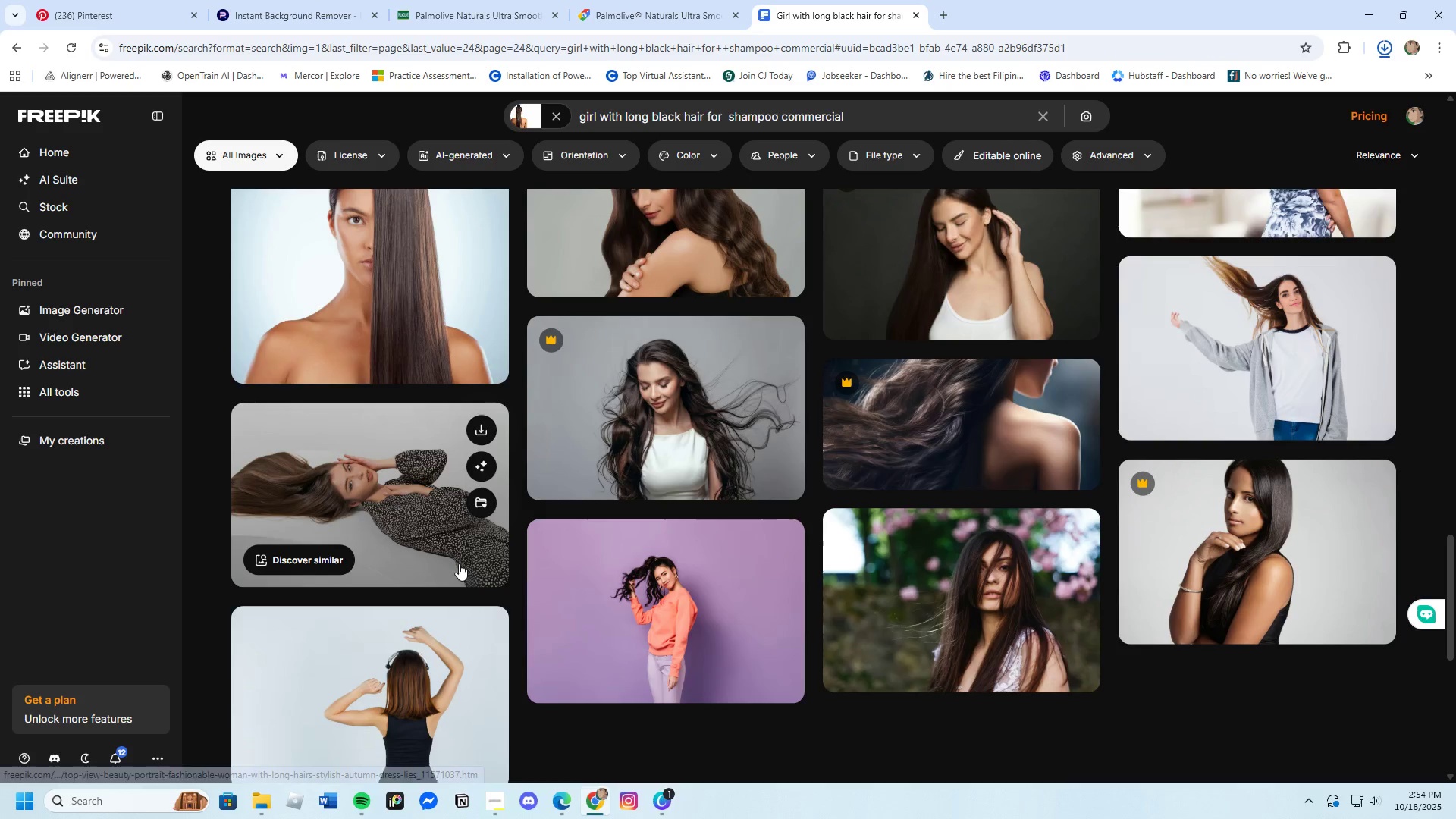 
wait(13.28)
 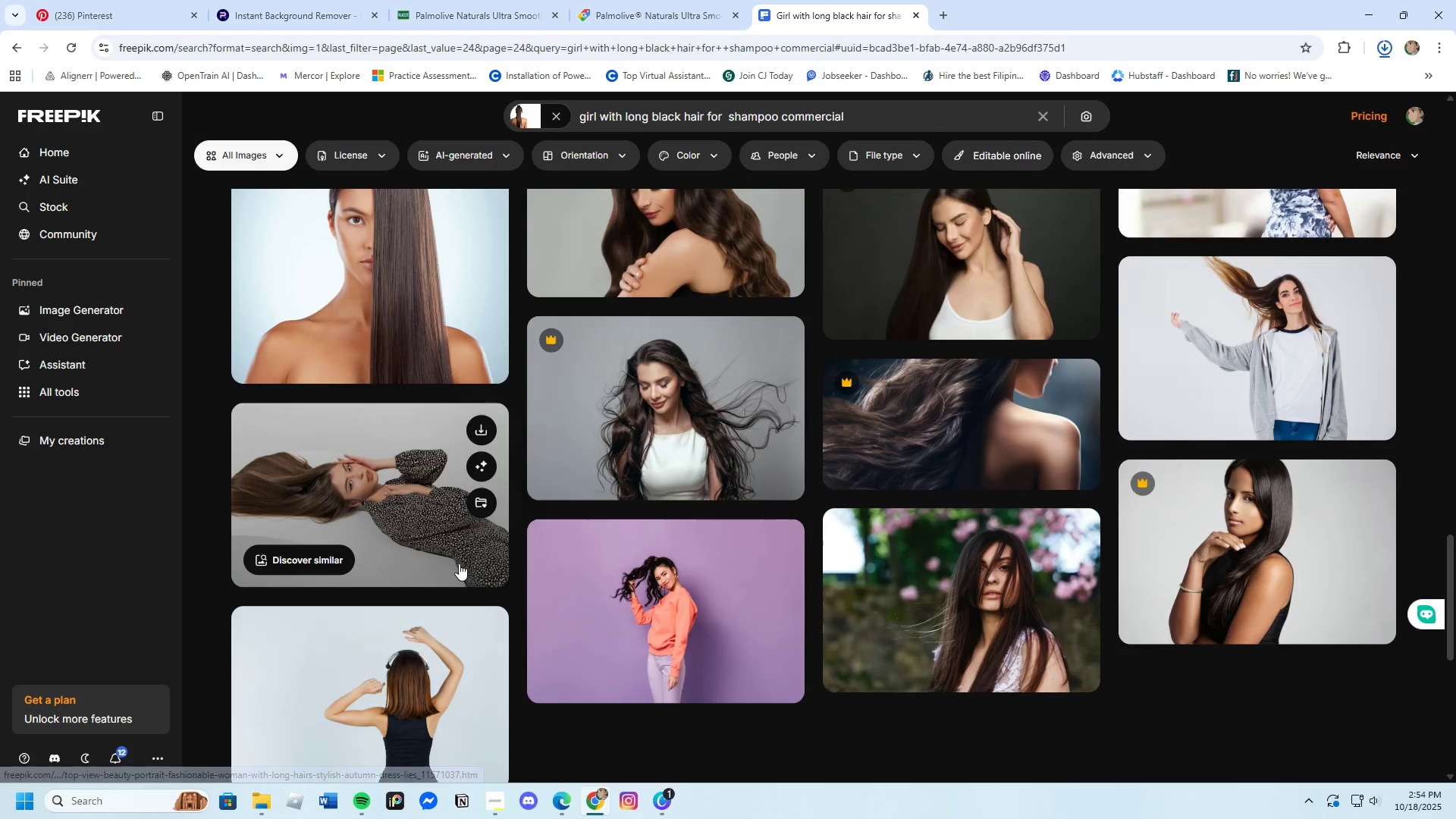 
scroll: coordinate [568, 614], scroll_direction: down, amount: 8.0
 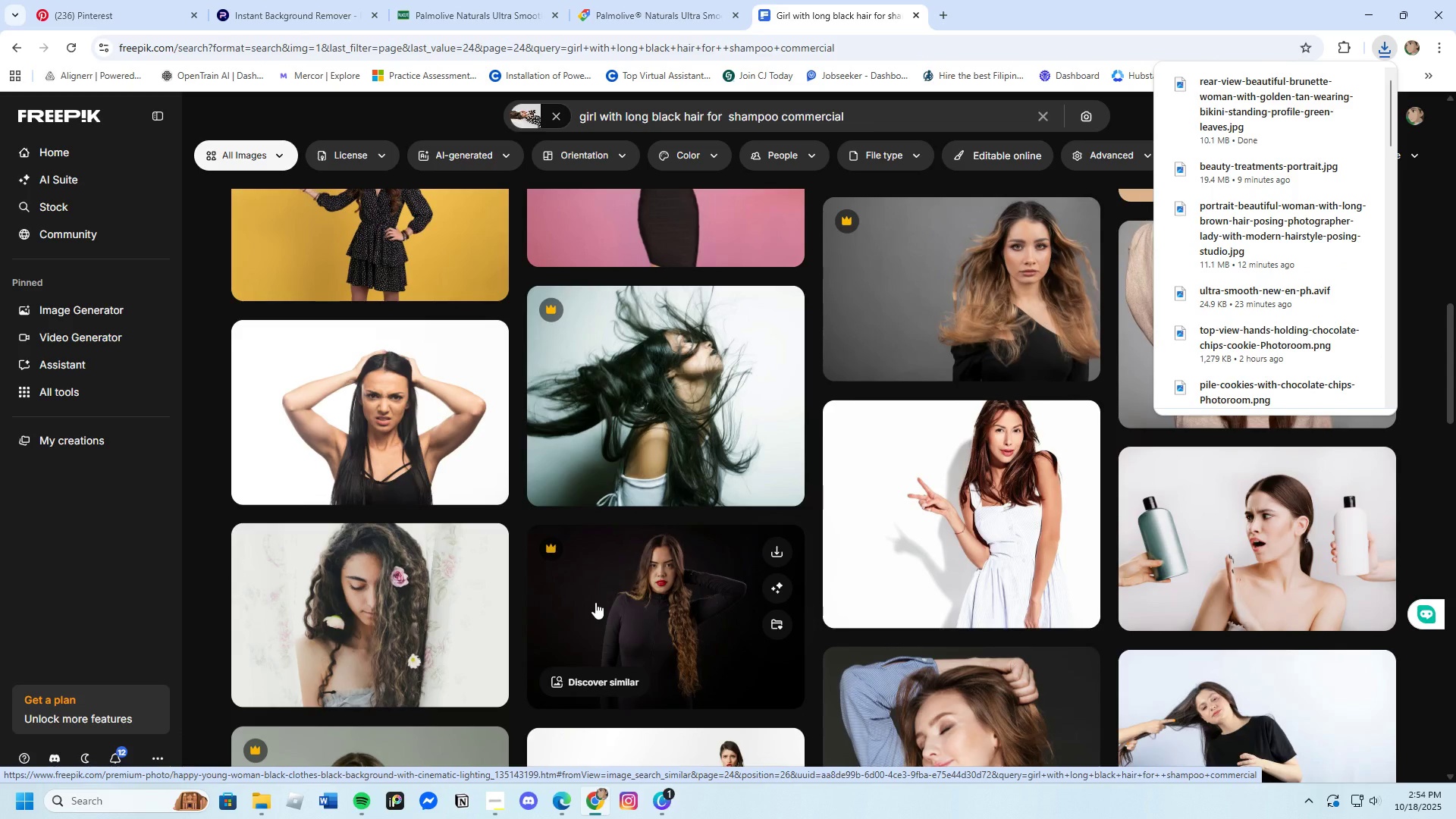 
left_click([1069, 0])
 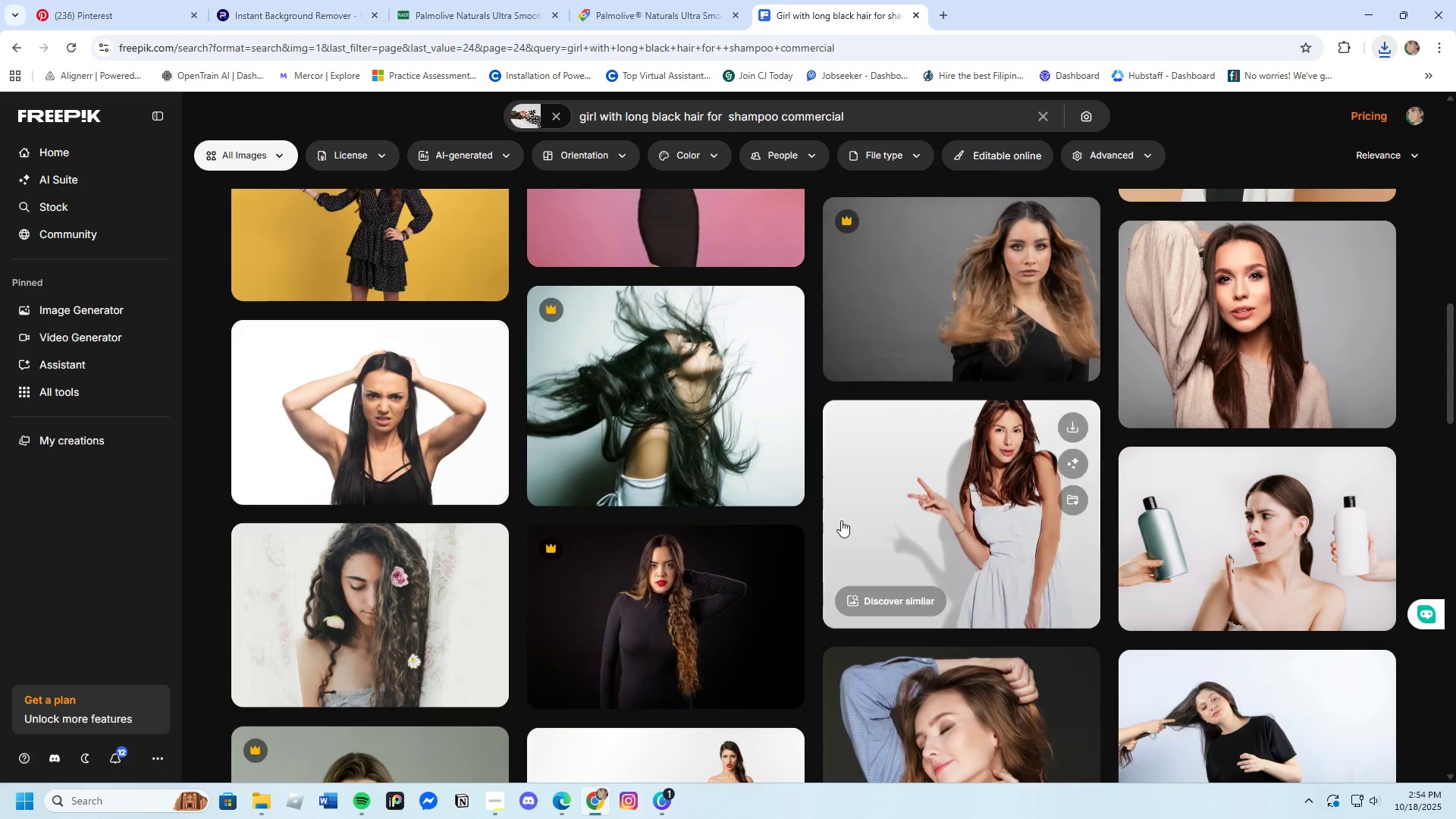 
scroll: coordinate [847, 496], scroll_direction: down, amount: 11.0
 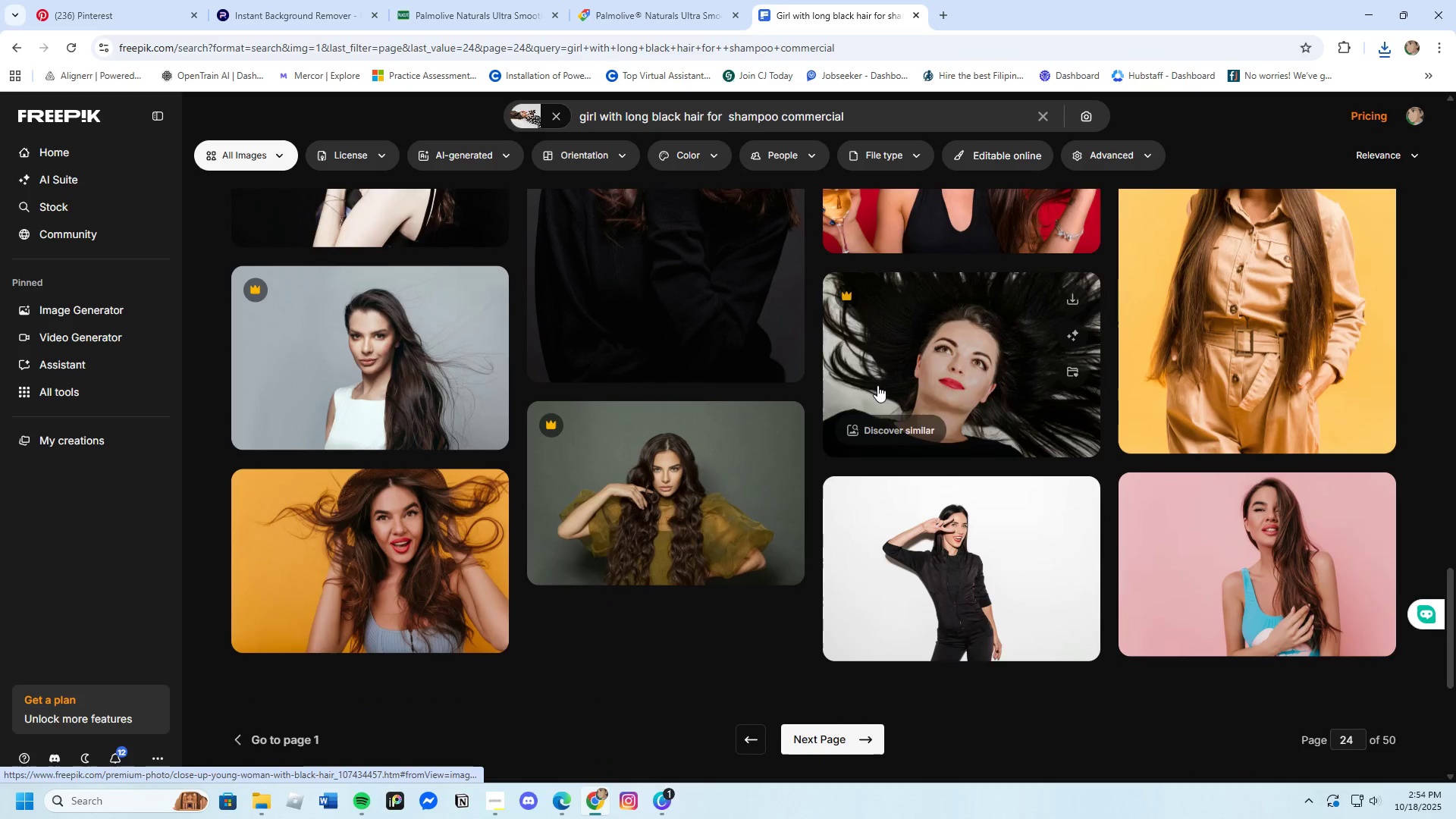 
scroll: coordinate [872, 394], scroll_direction: up, amount: 4.0
 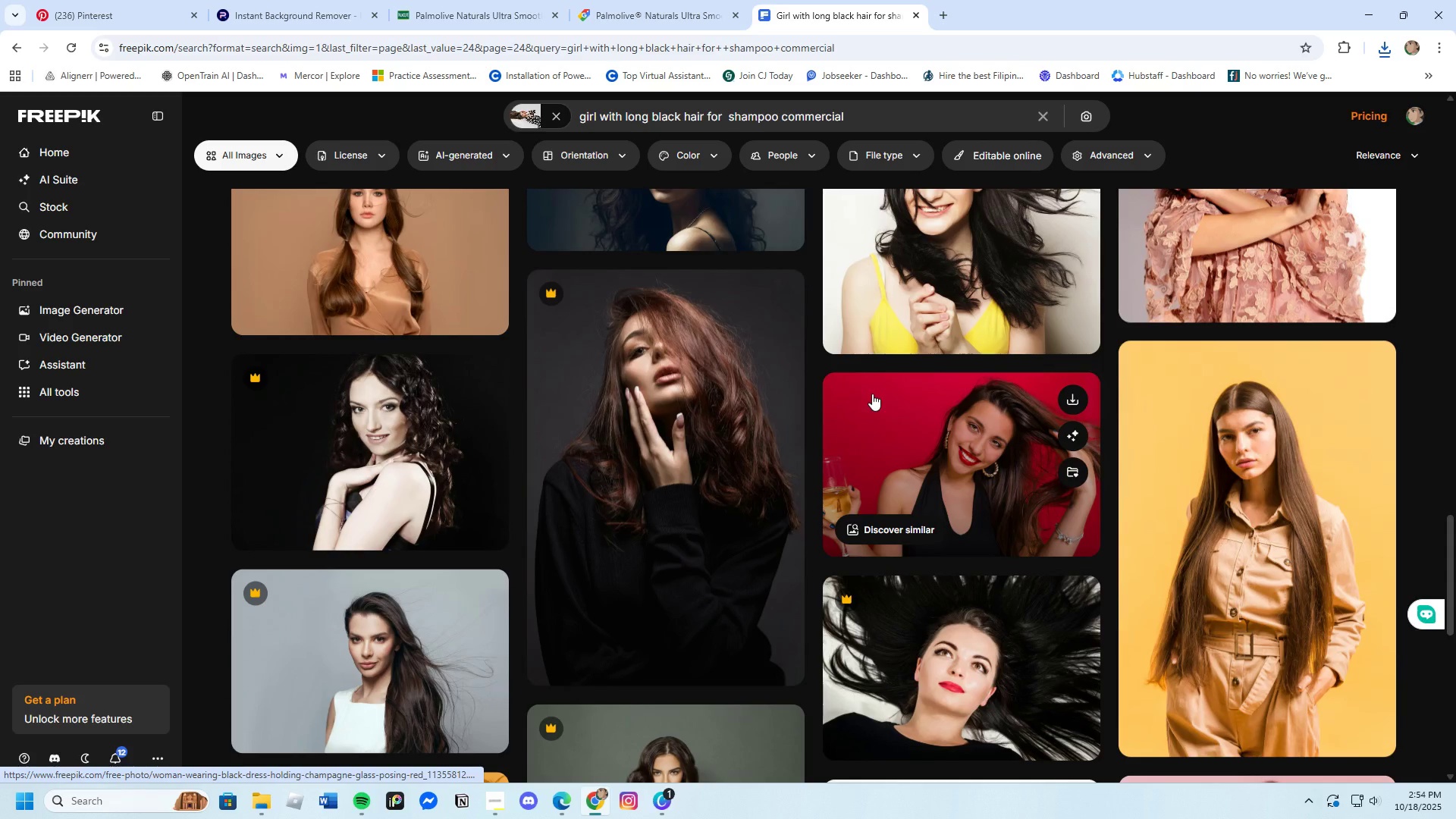 
scroll: coordinate [871, 402], scroll_direction: down, amount: 7.0
 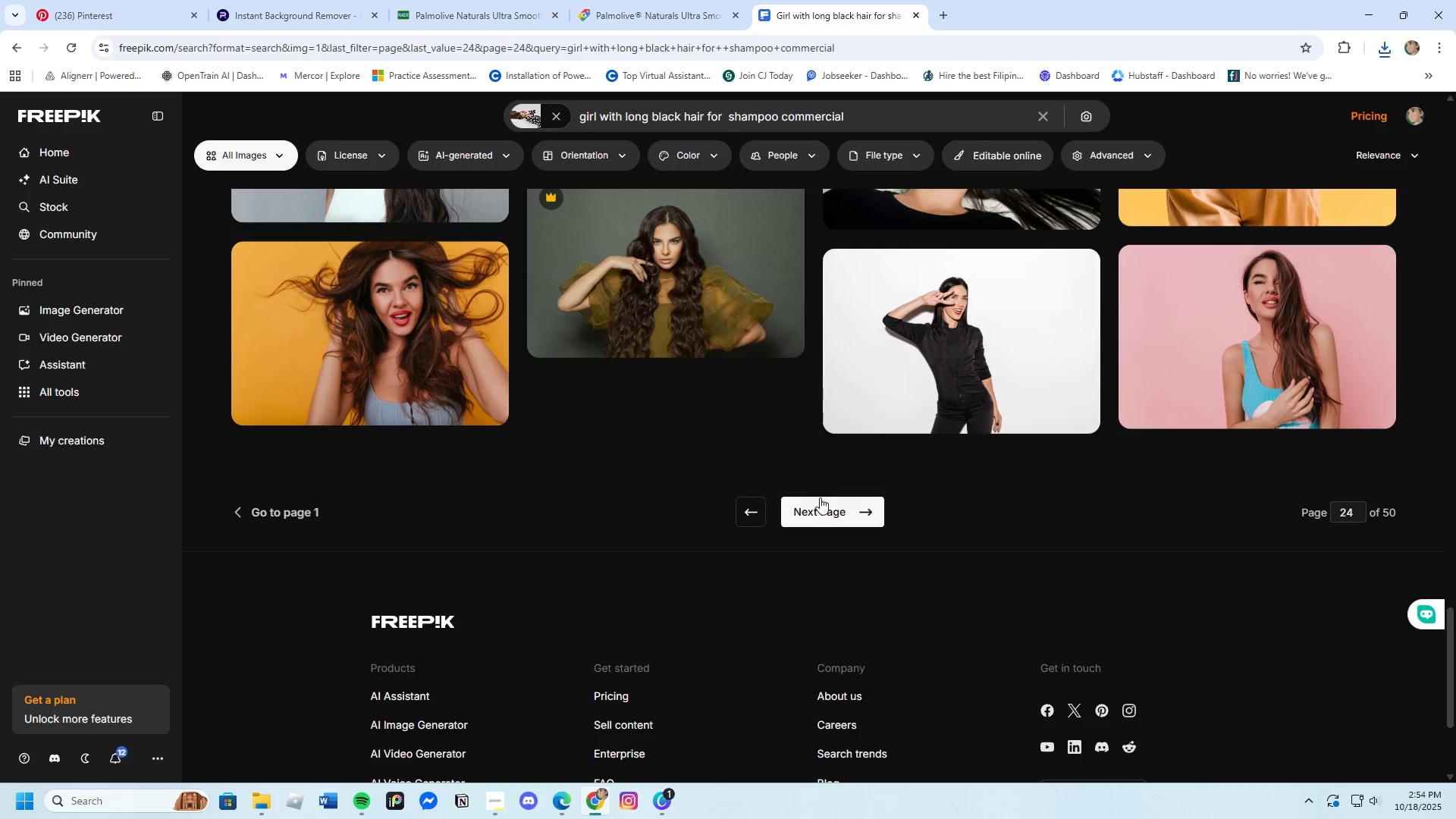 
left_click([820, 497])
 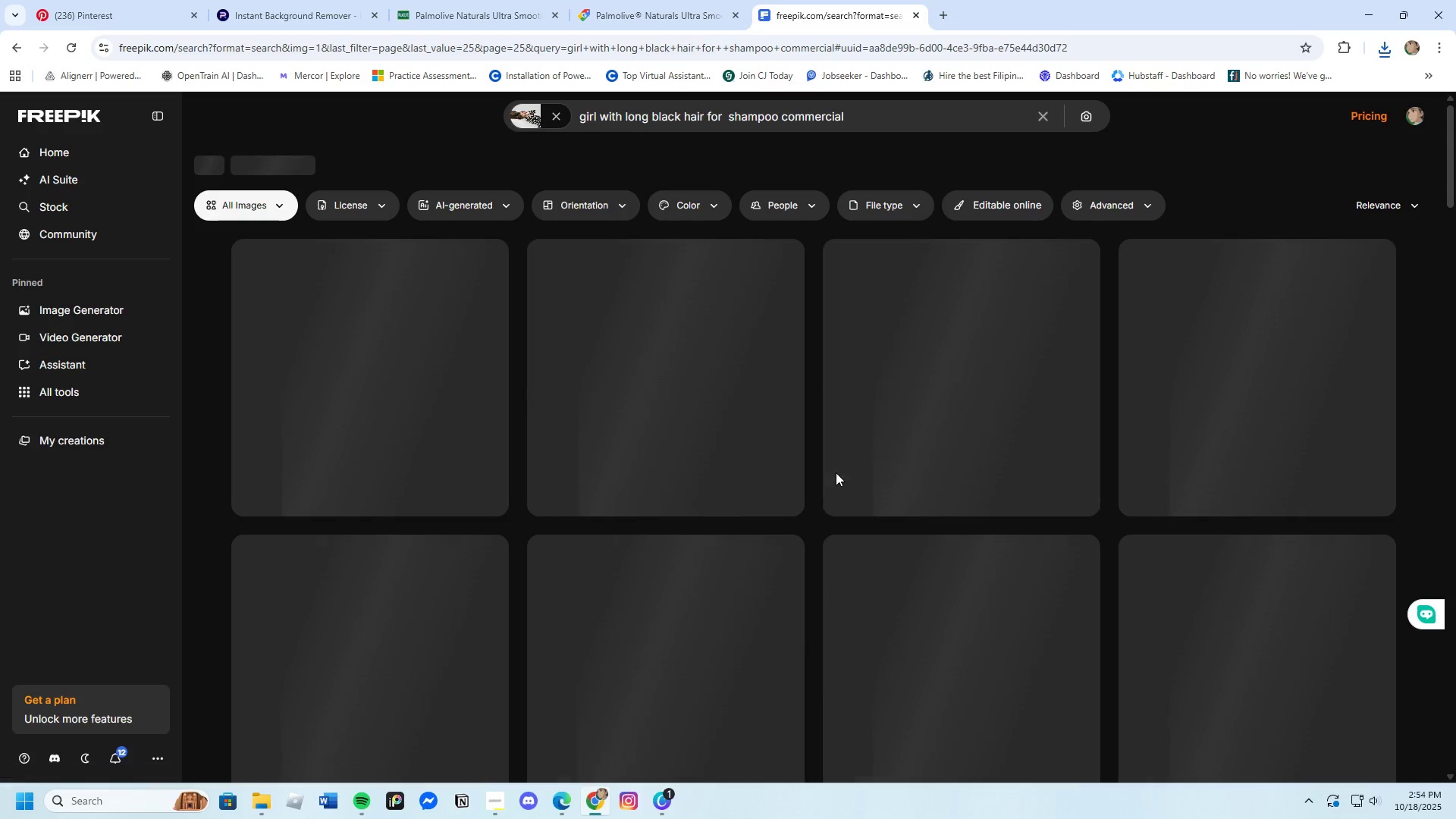 
mouse_move([873, 500])
 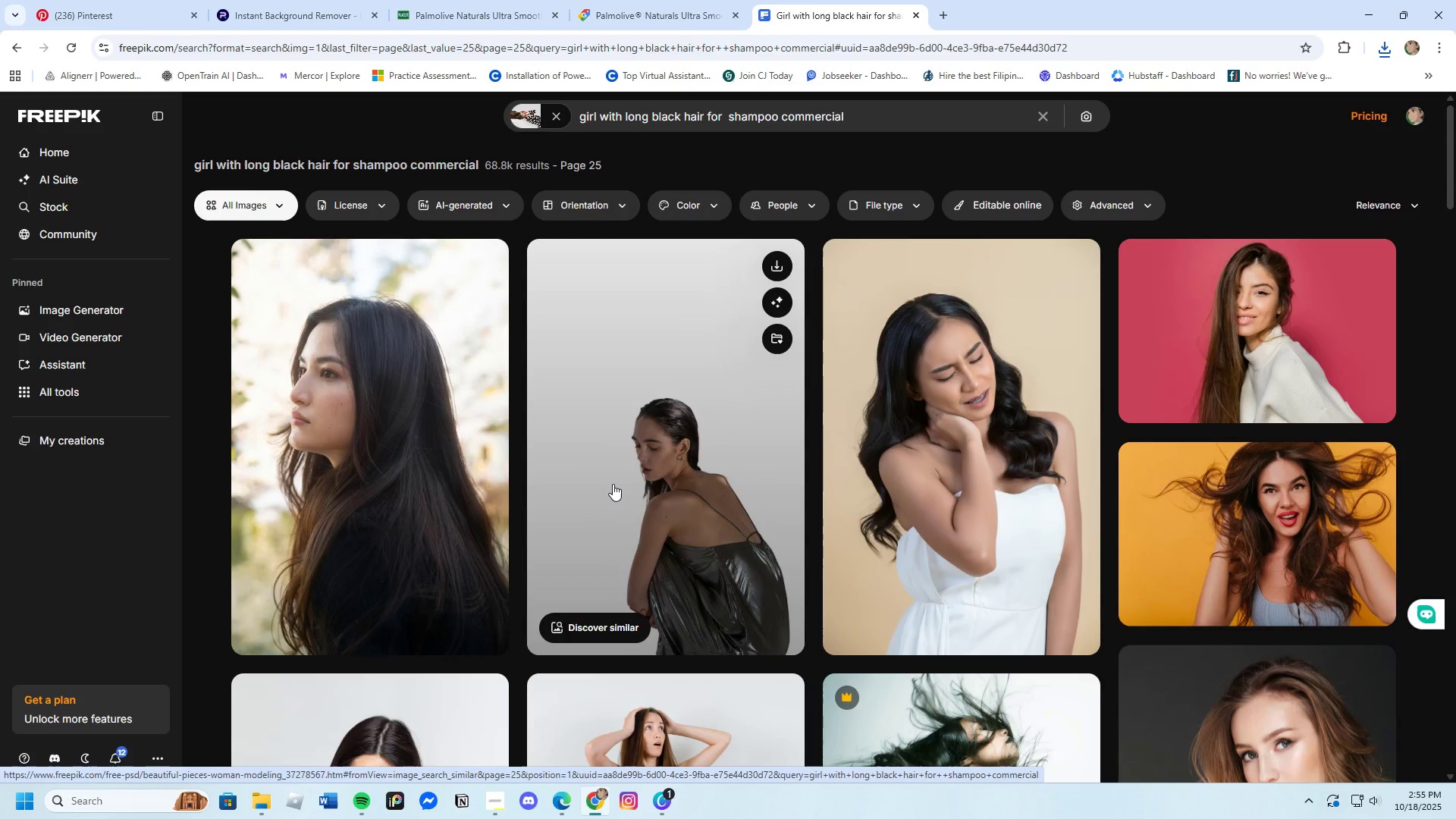 
scroll: coordinate [613, 484], scroll_direction: down, amount: 12.0
 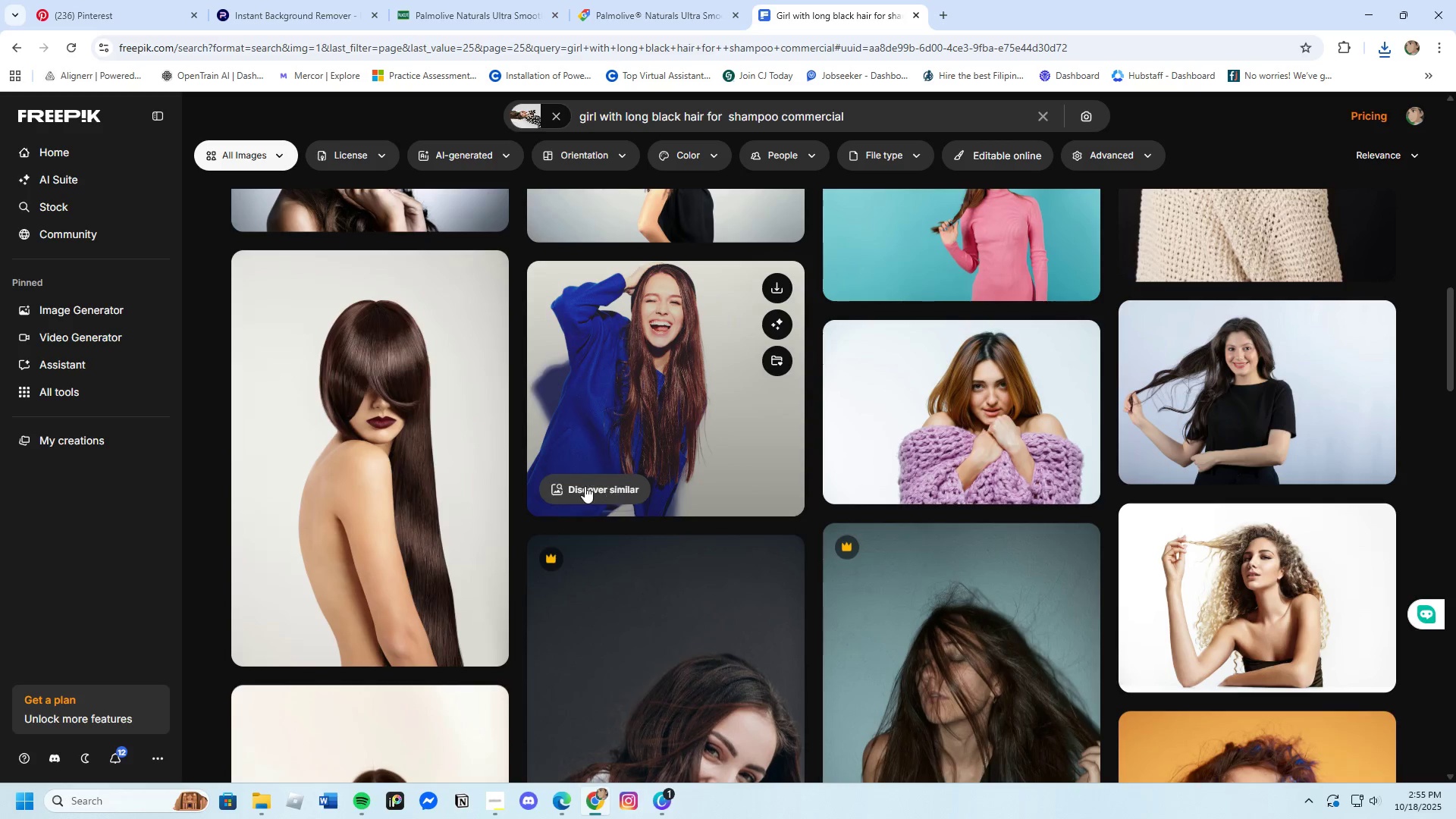 
left_click([318, 632])
 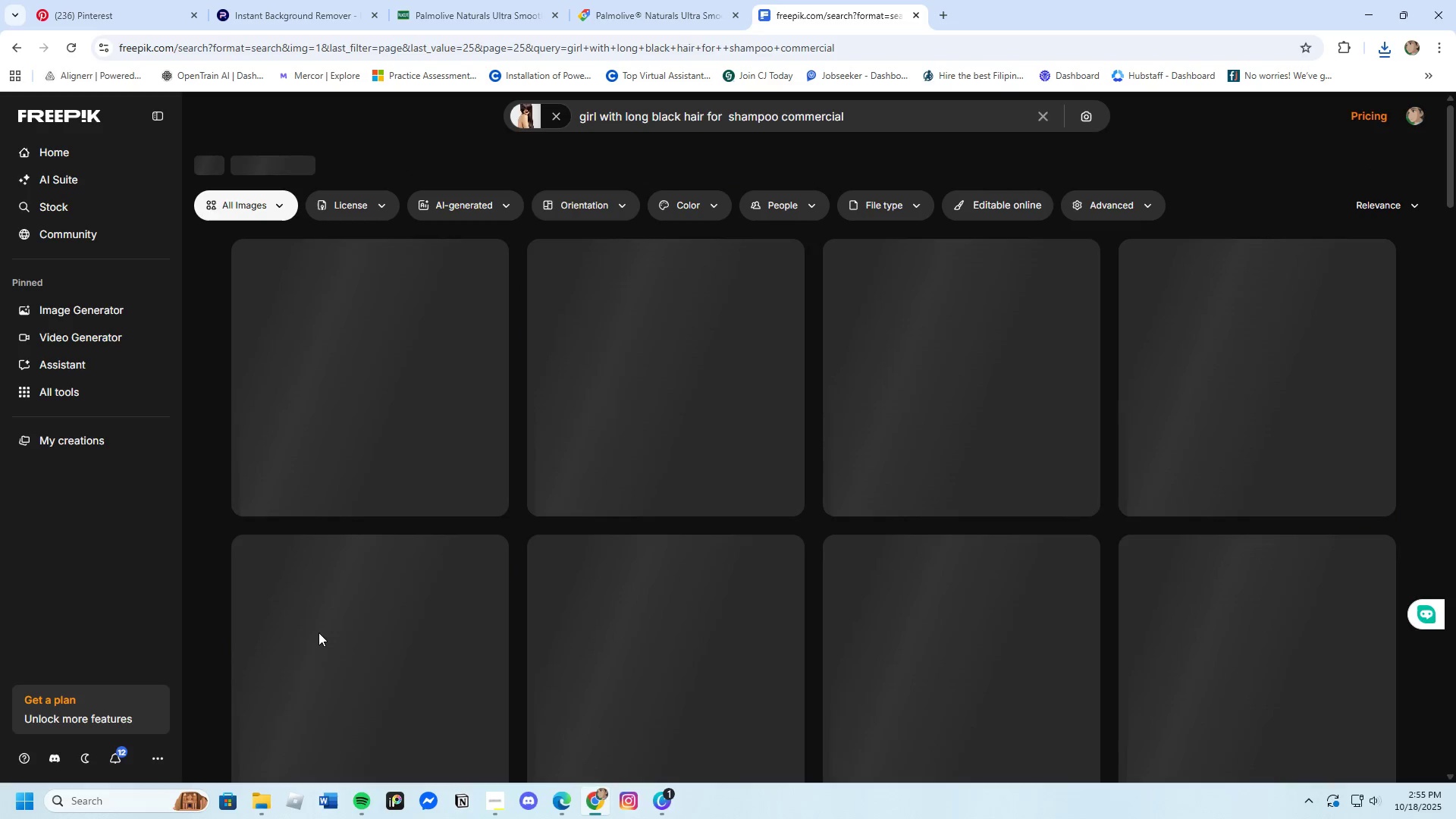 
mouse_move([476, 597])
 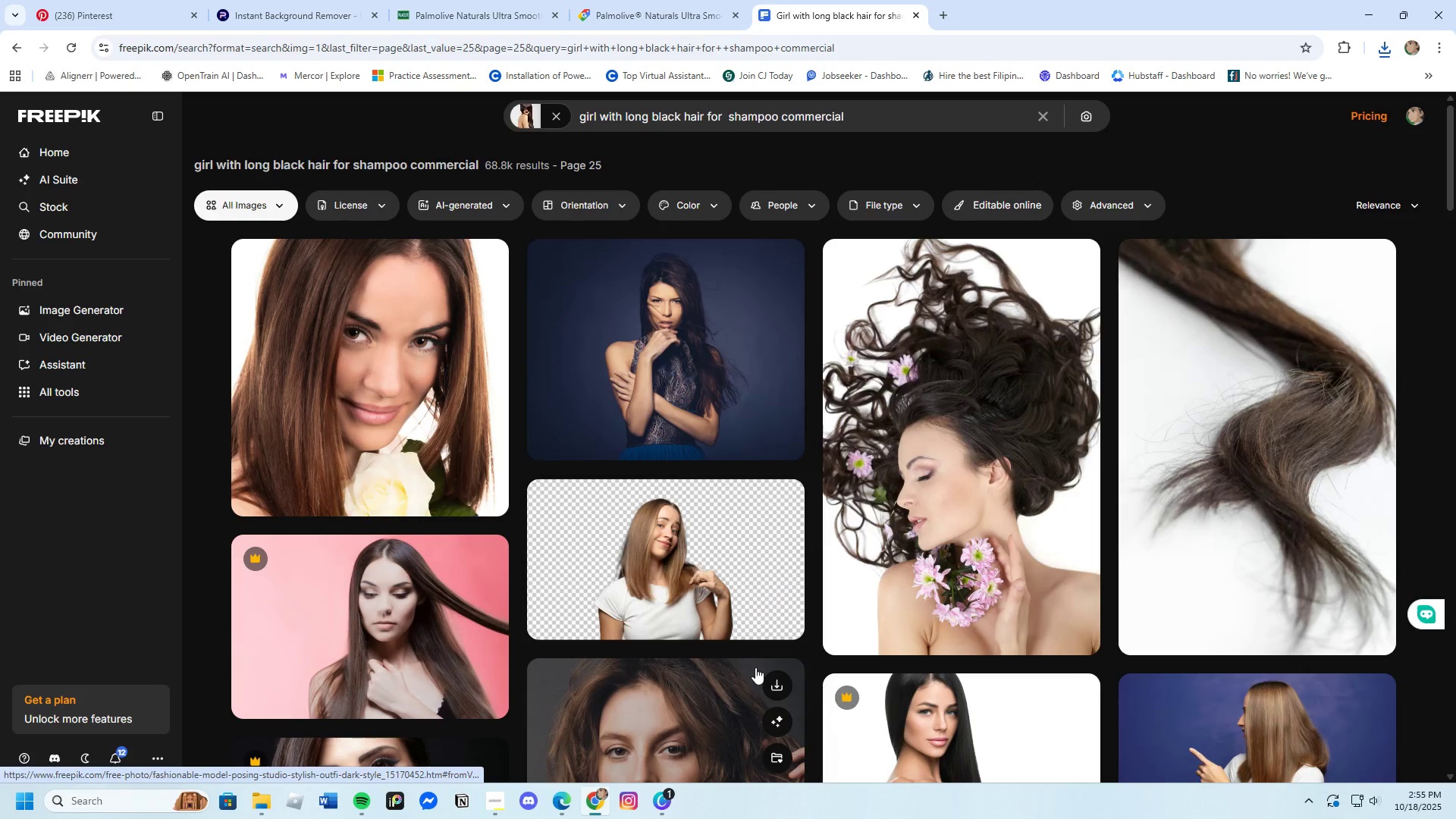 
scroll: coordinate [756, 665], scroll_direction: down, amount: 17.0
 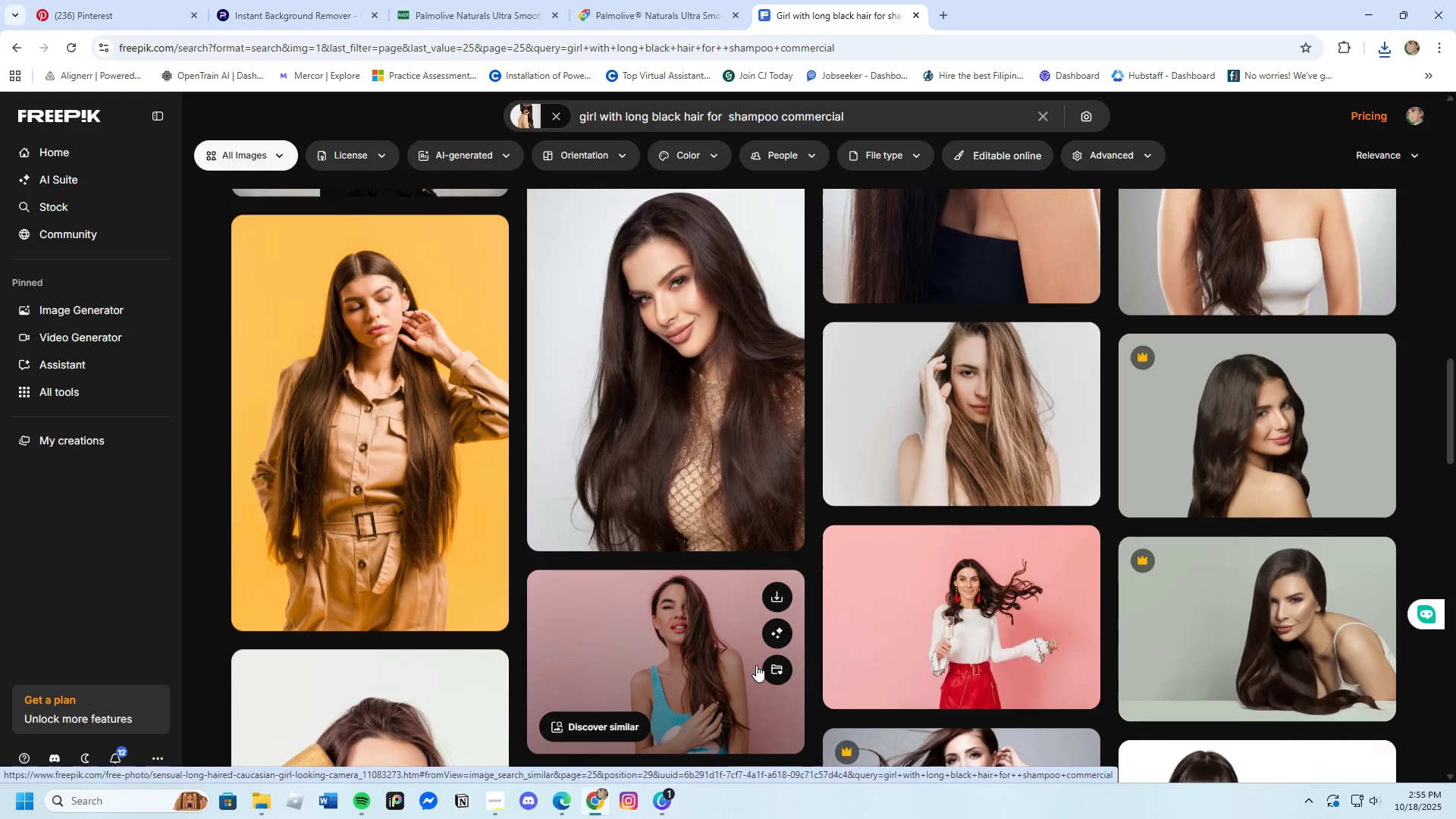 
scroll: coordinate [786, 607], scroll_direction: down, amount: 18.0
 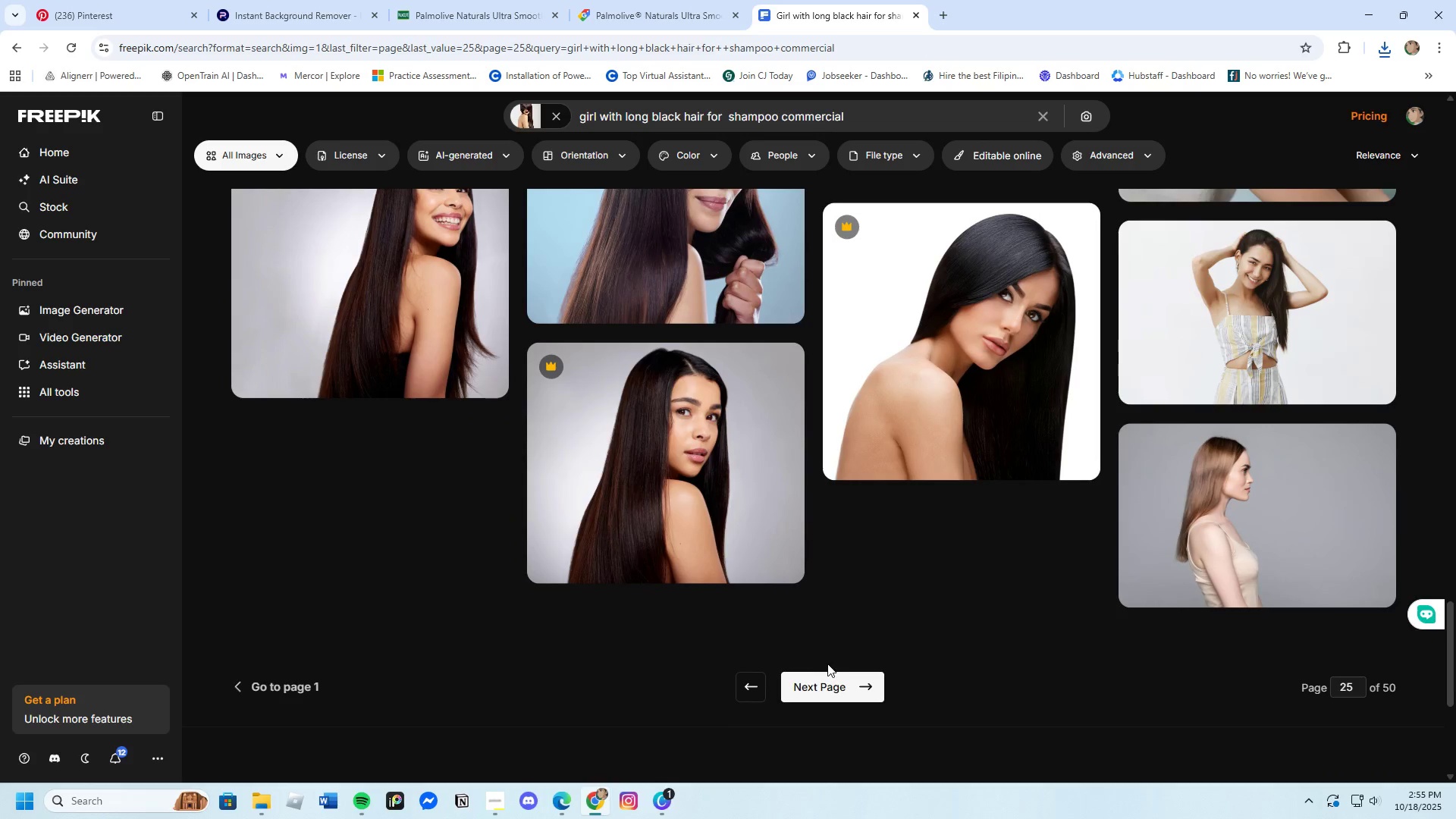 
left_click([823, 692])
 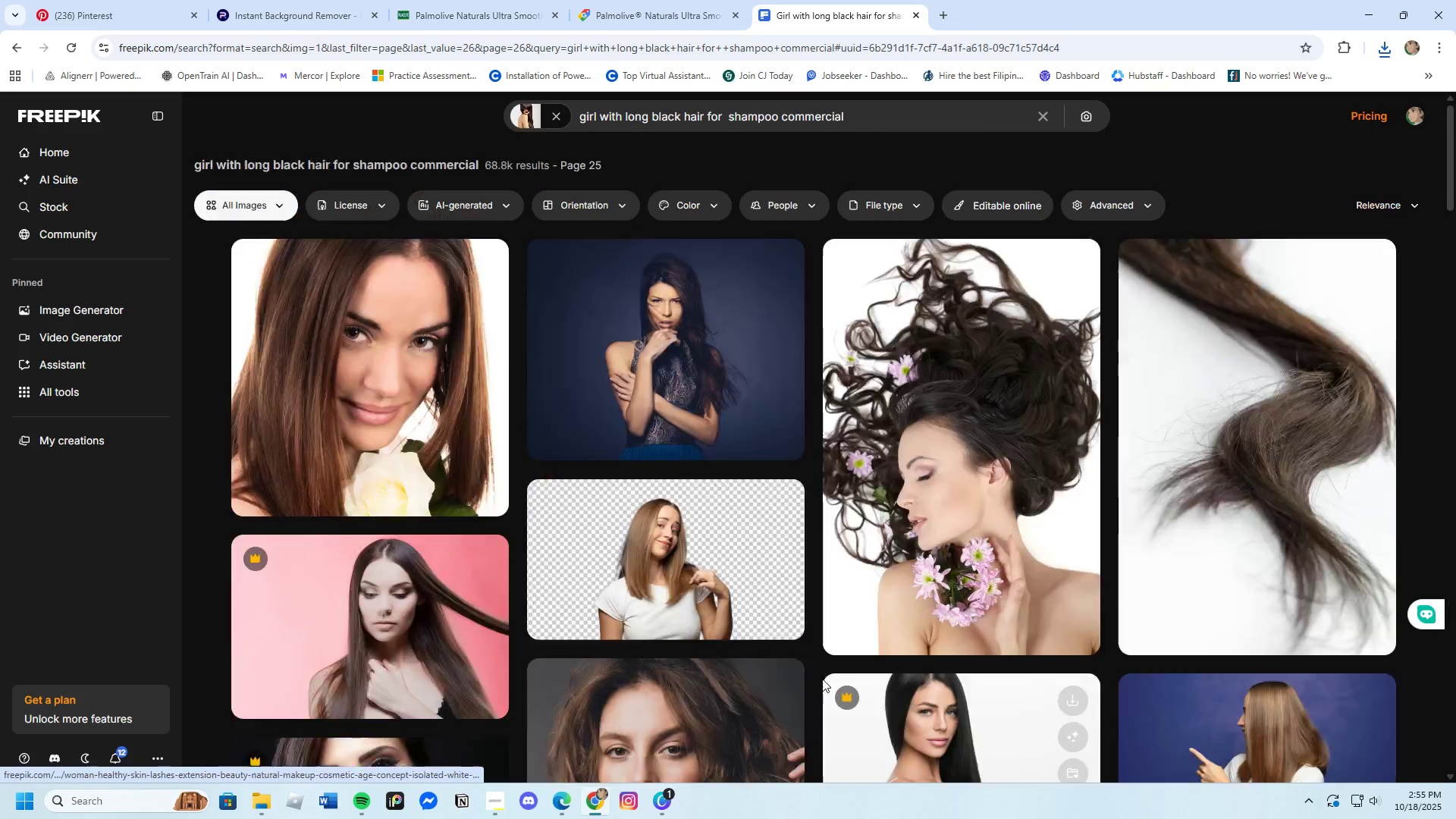 
mouse_move([739, 555])
 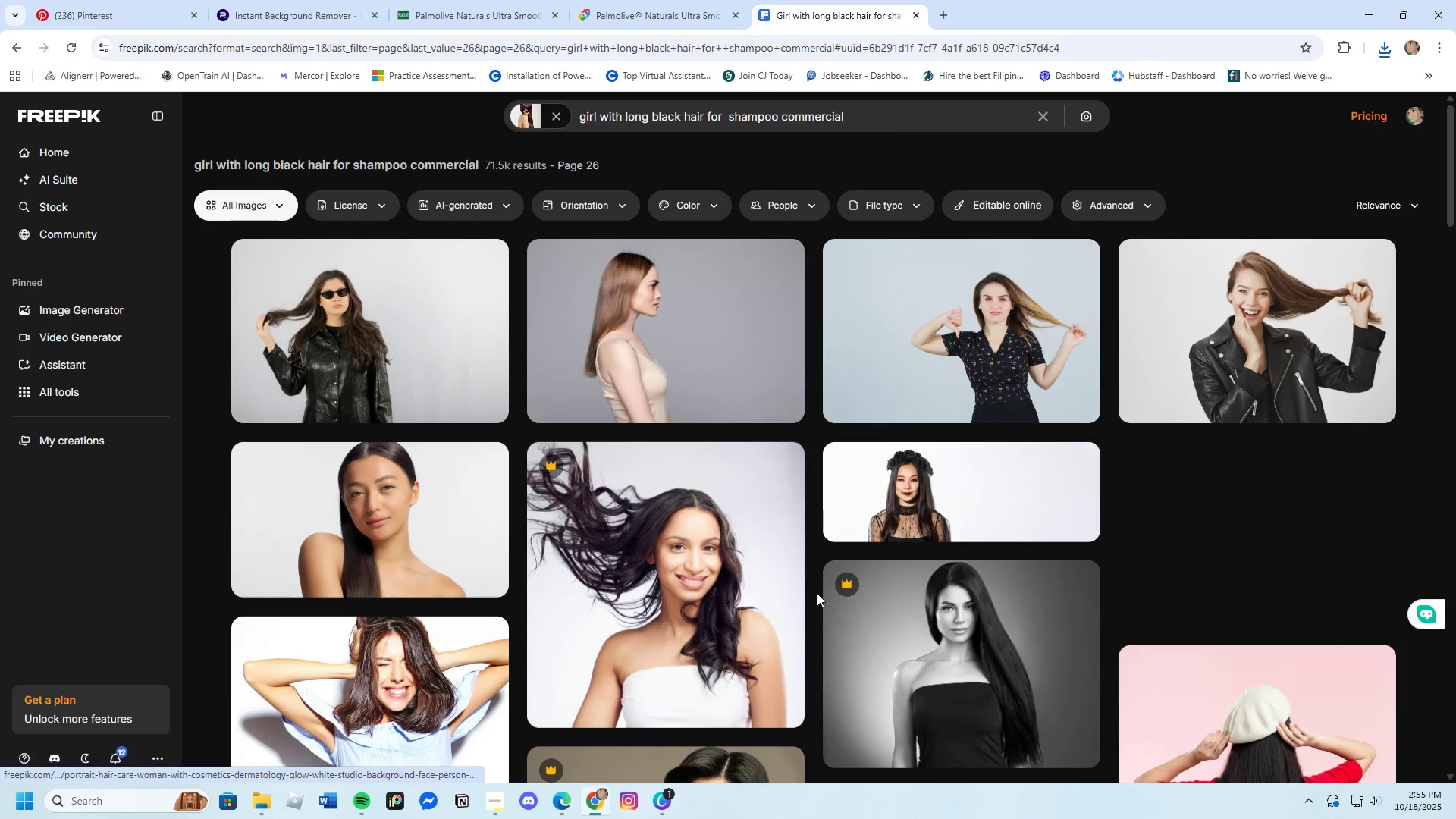 
scroll: coordinate [817, 594], scroll_direction: down, amount: 16.0
 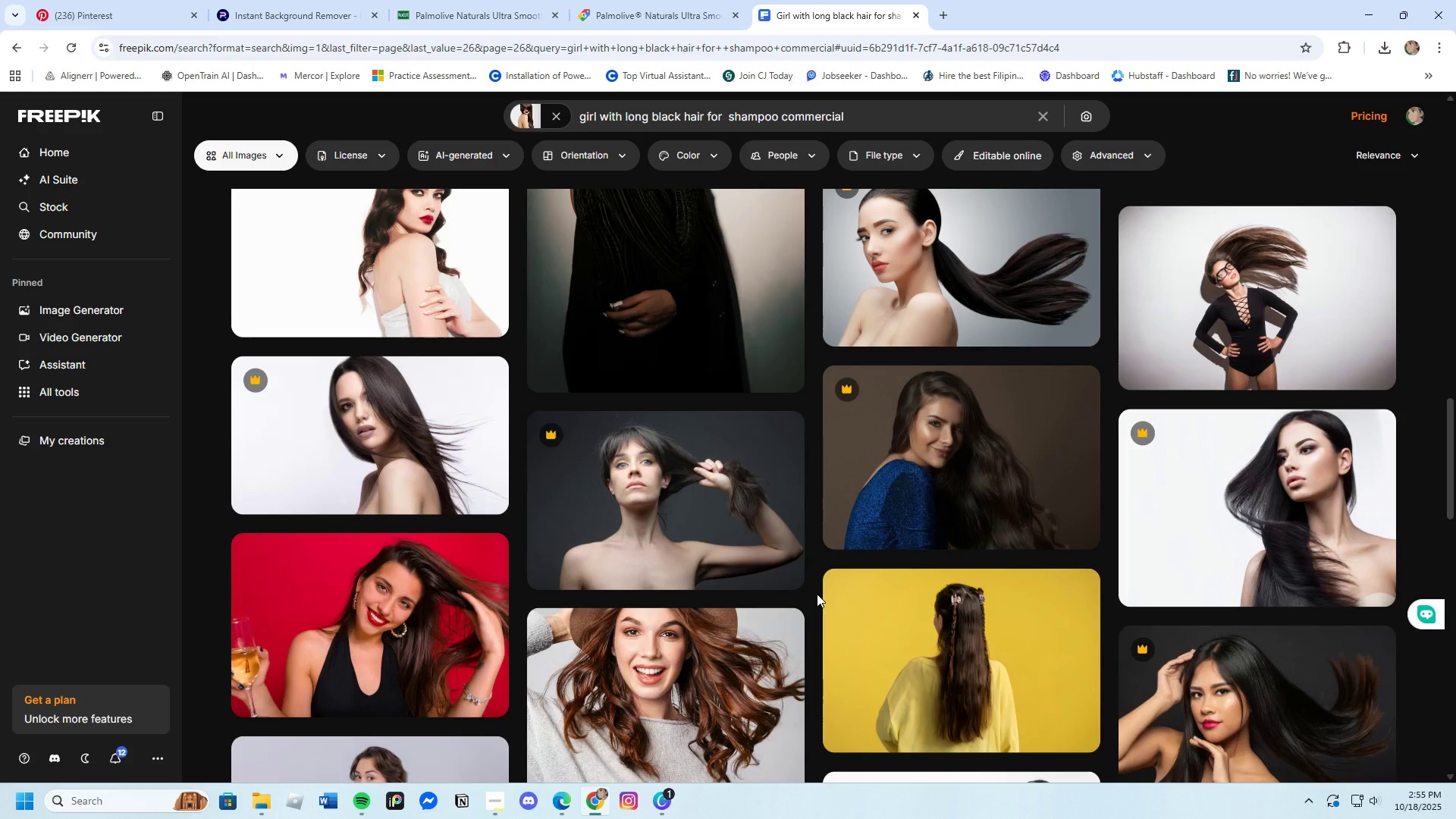 
scroll: coordinate [817, 594], scroll_direction: down, amount: 8.0
 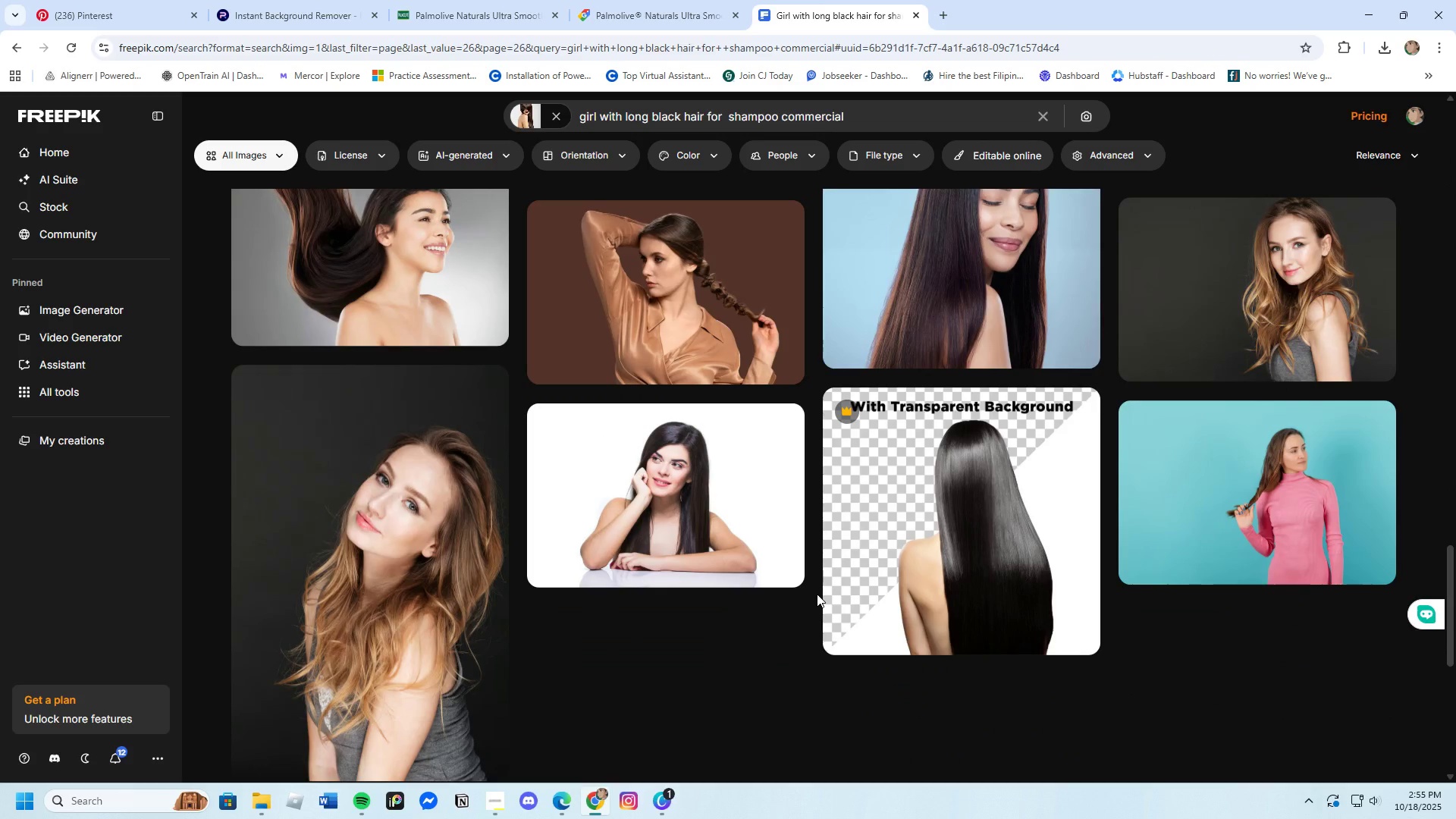 
scroll: coordinate [817, 594], scroll_direction: up, amount: 1.0
 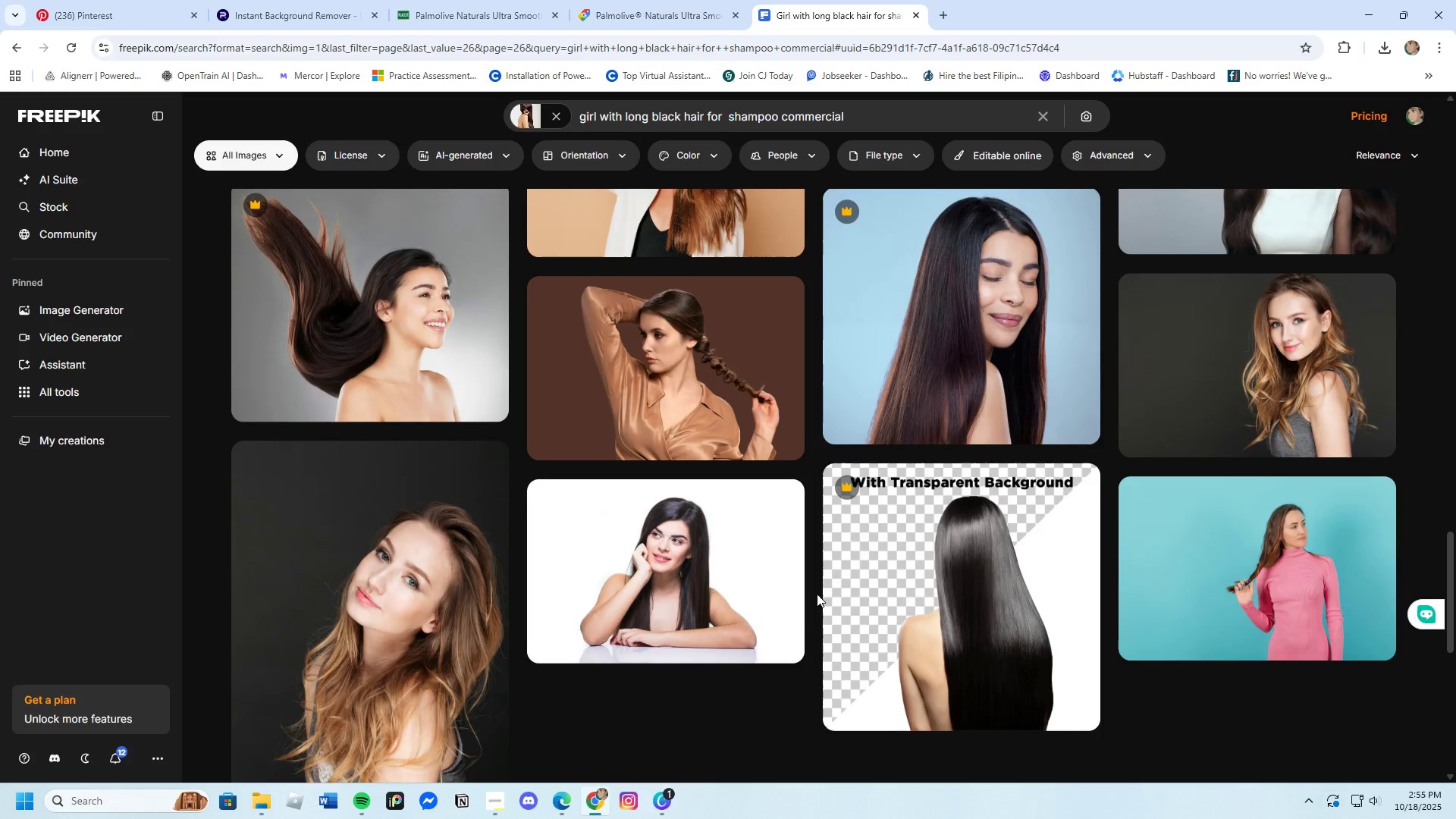 
scroll: coordinate [817, 594], scroll_direction: down, amount: 6.0
 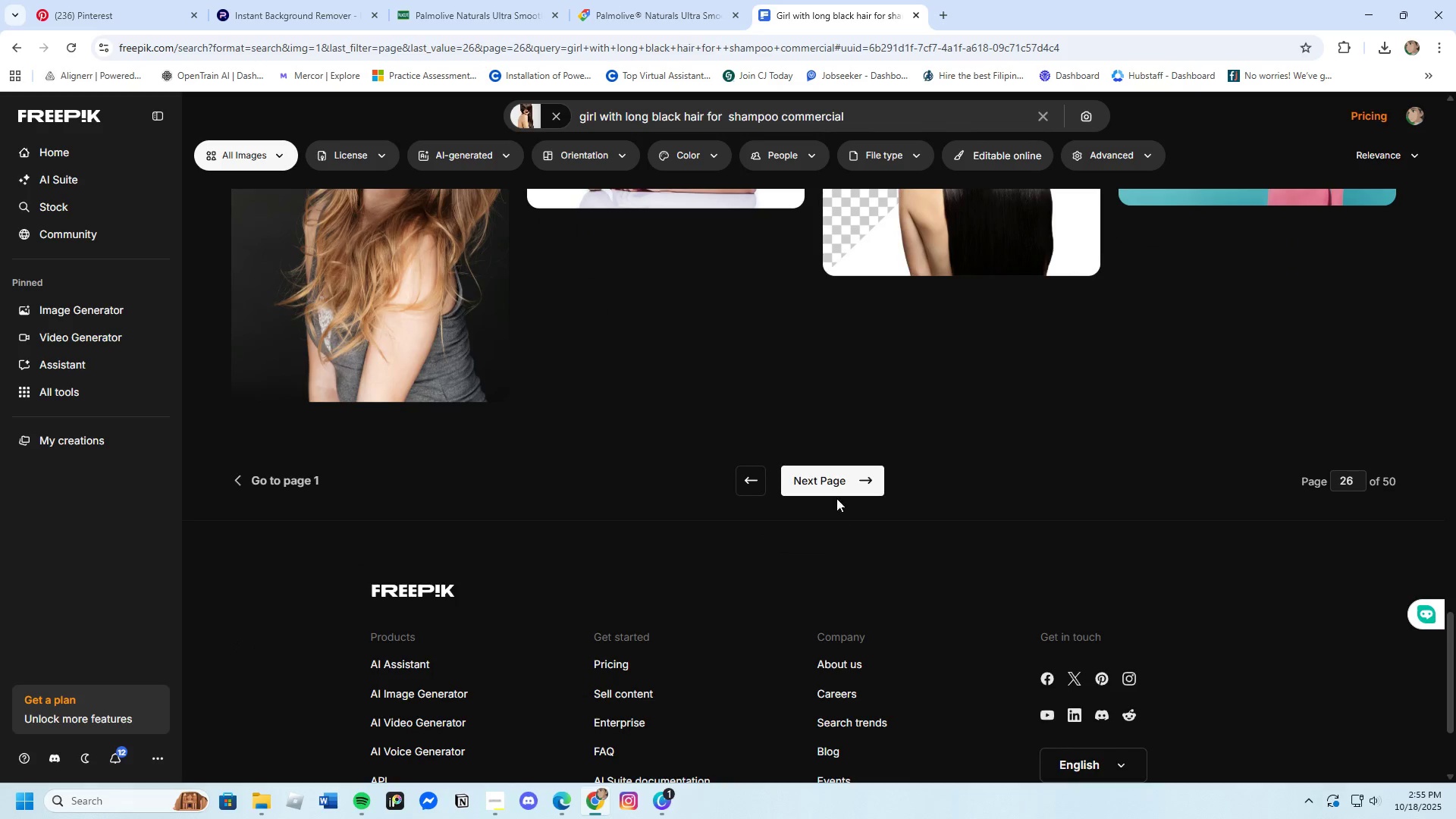 
left_click([839, 485])
 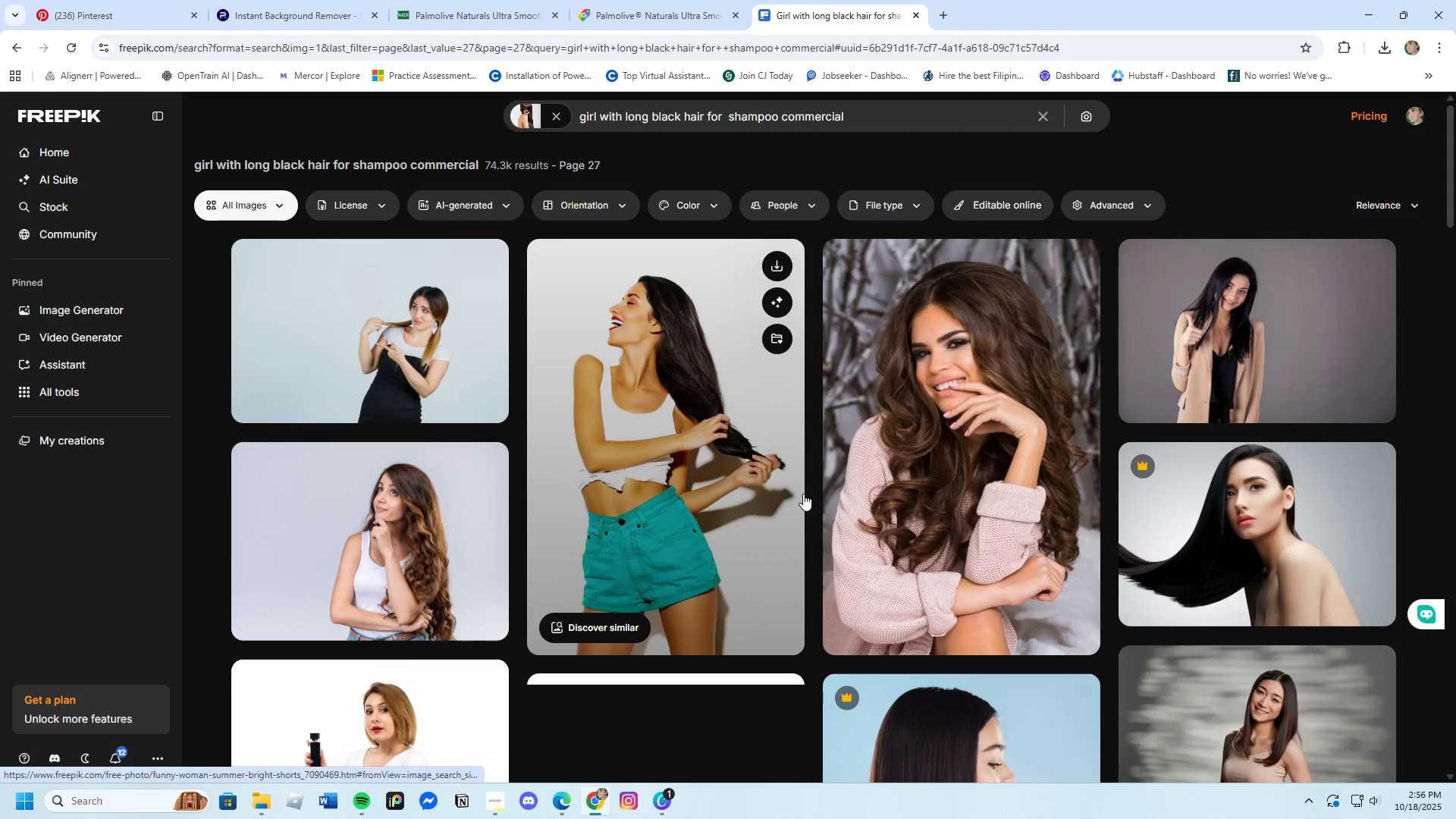 
scroll: coordinate [803, 494], scroll_direction: down, amount: 3.0
 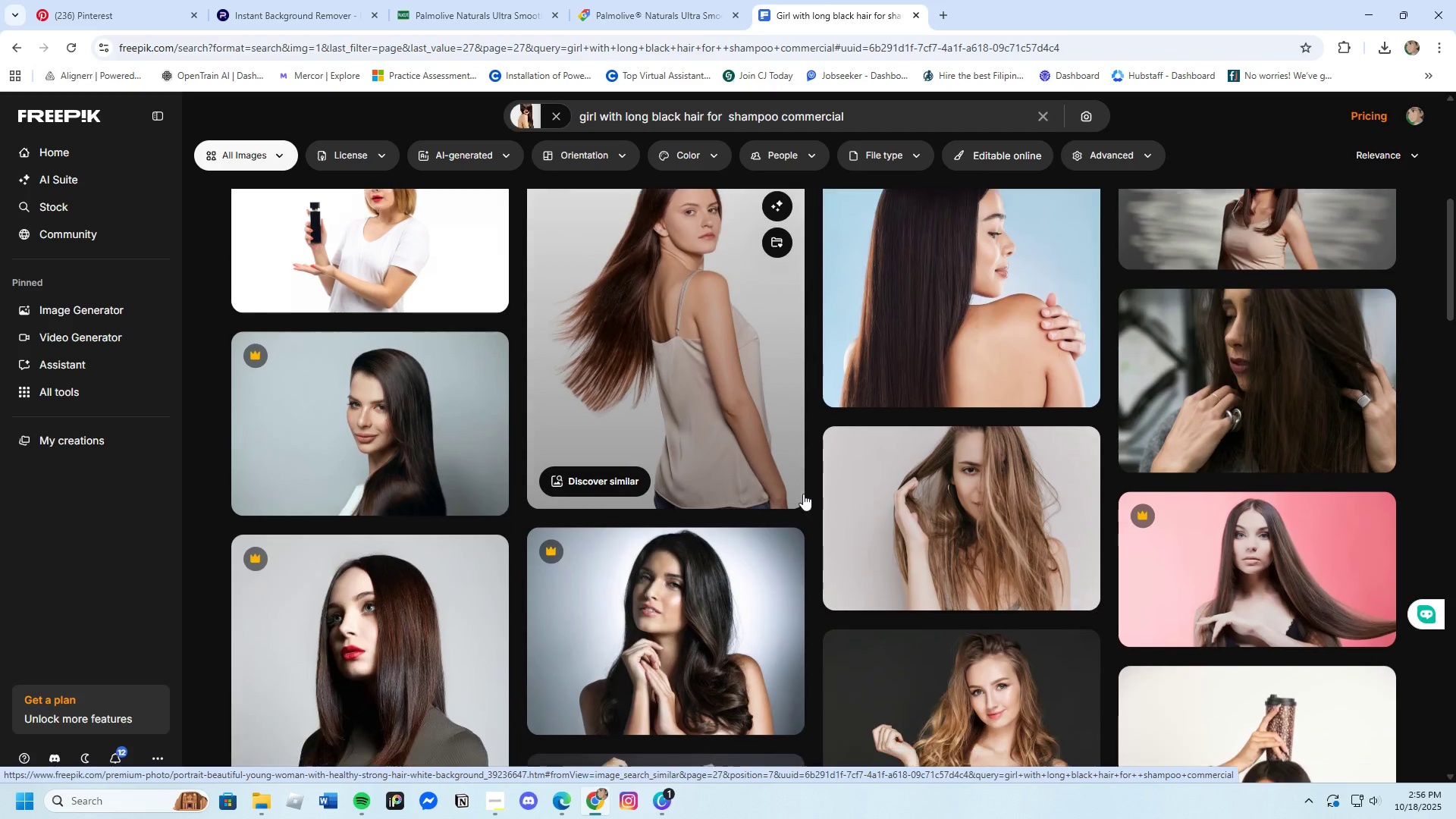 
scroll: coordinate [803, 494], scroll_direction: up, amount: 2.0
 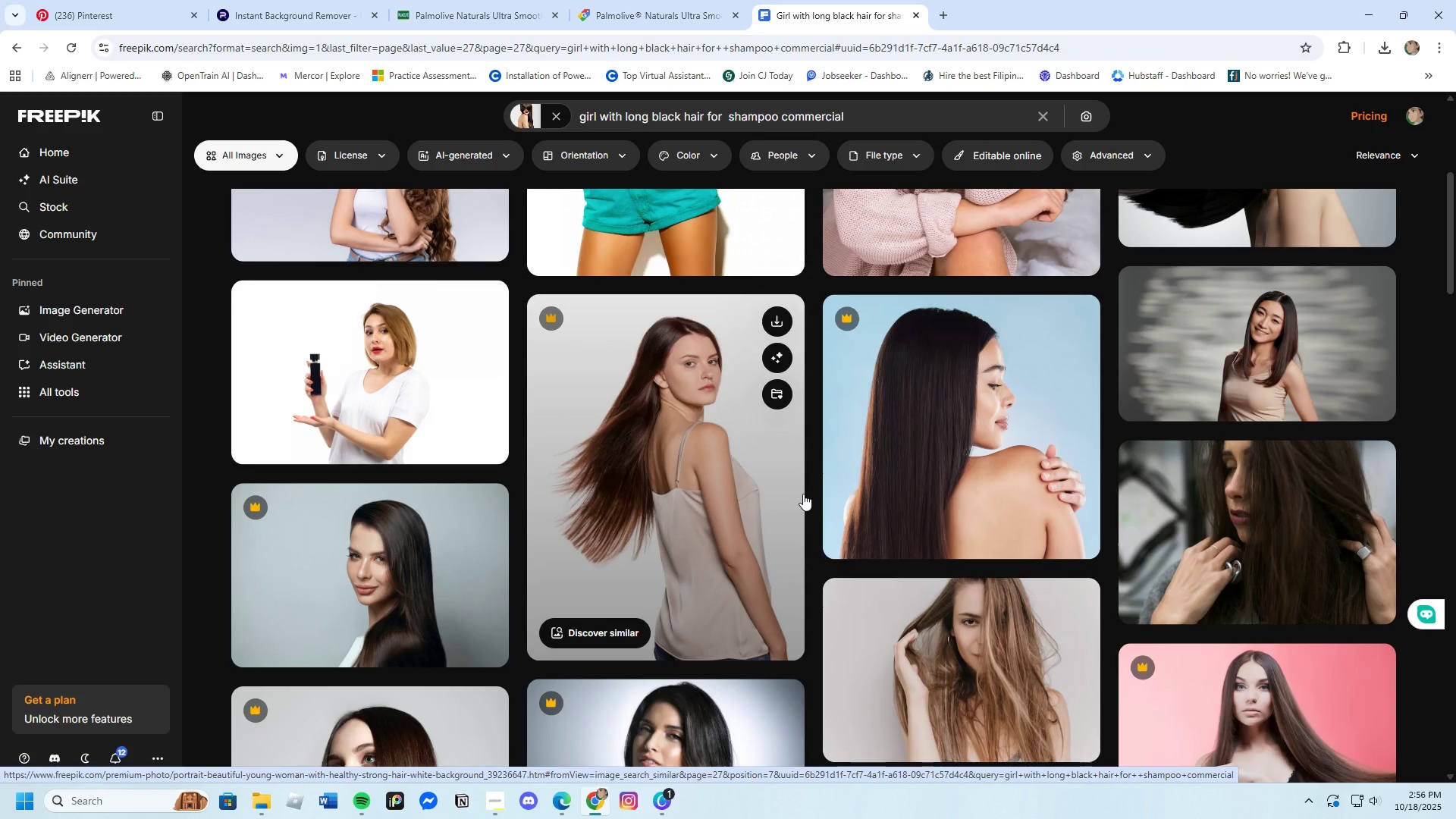 
scroll: coordinate [891, 530], scroll_direction: down, amount: 18.0
 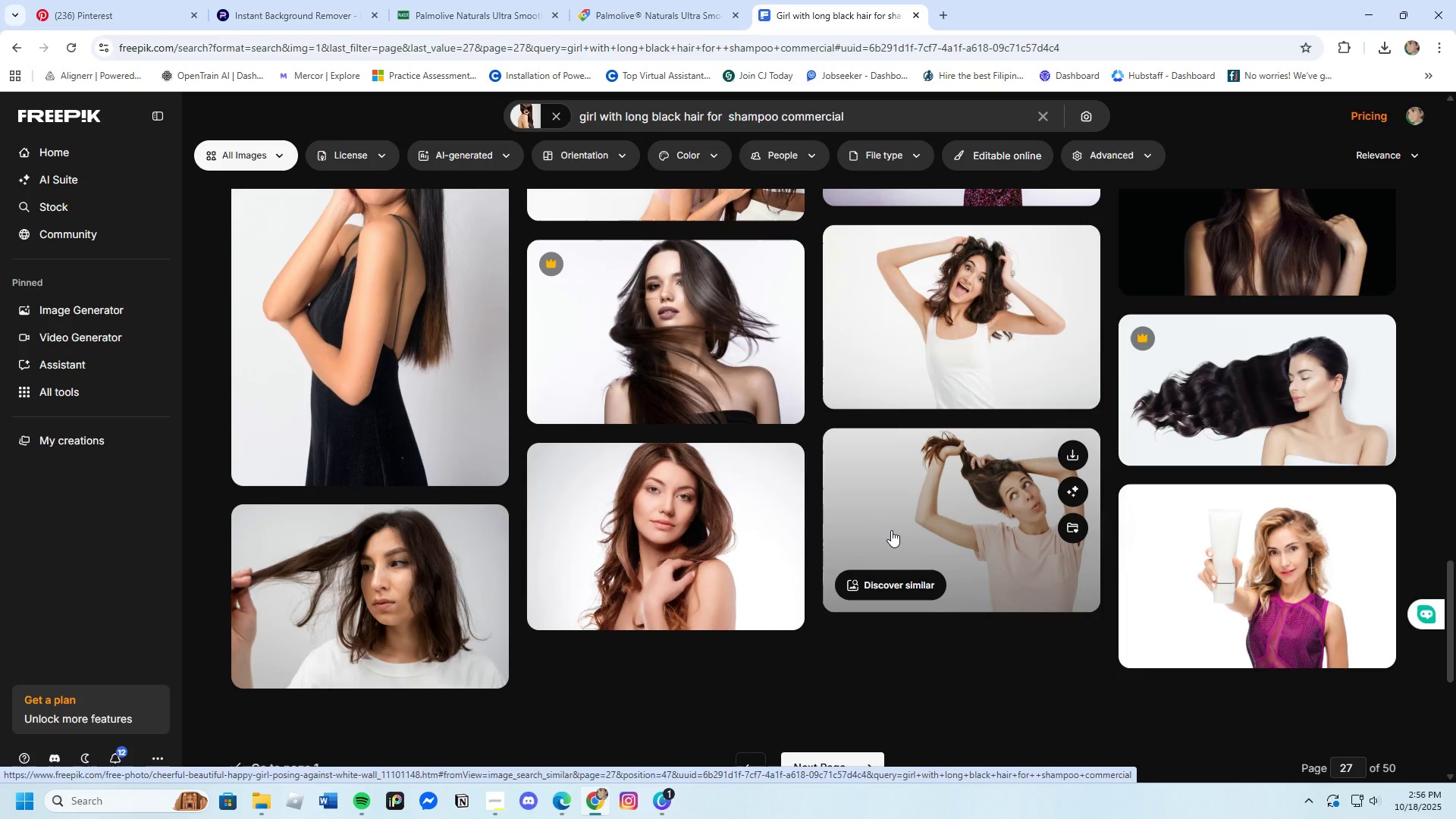 
scroll: coordinate [891, 530], scroll_direction: down, amount: 2.0
 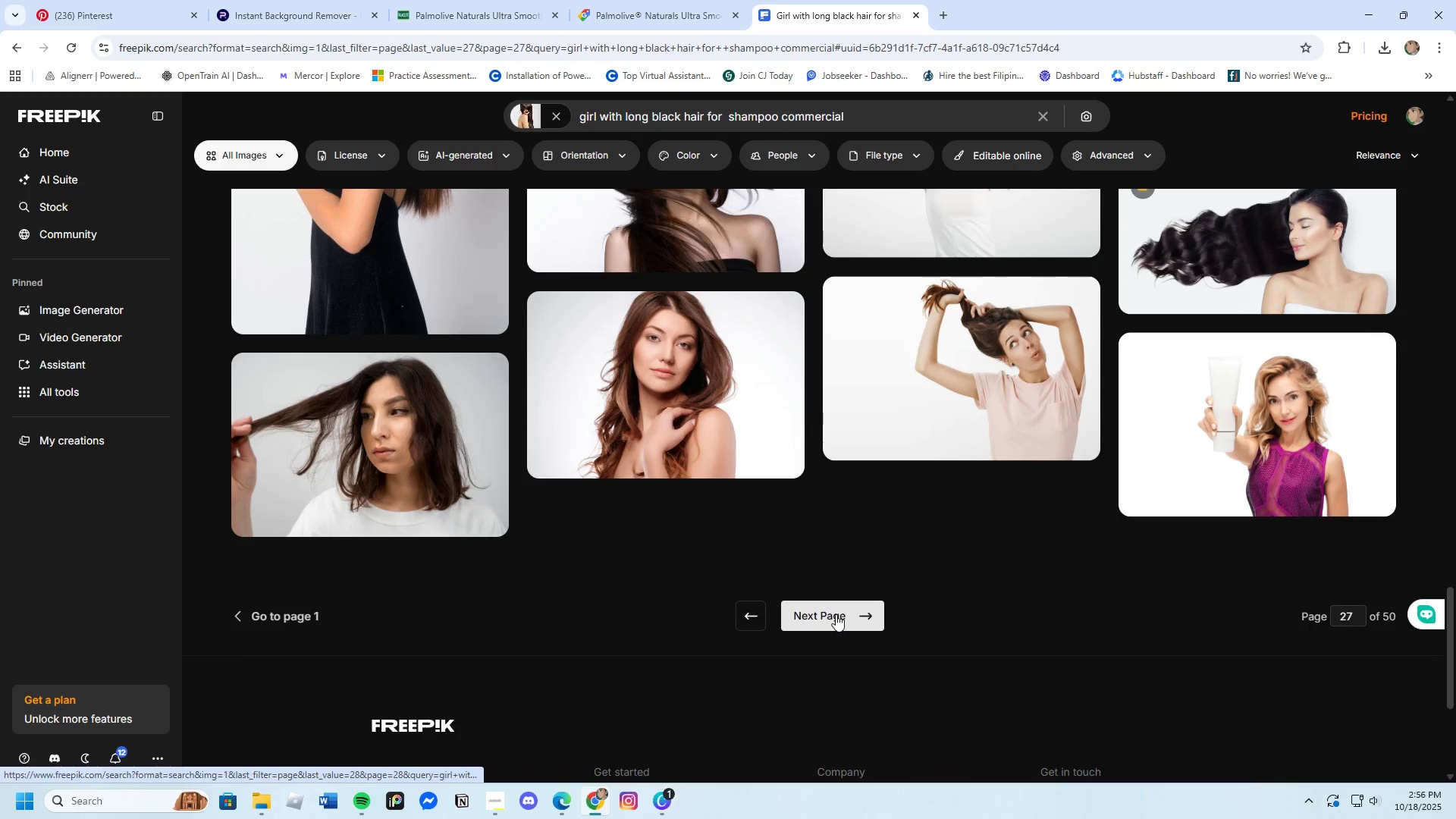 
mouse_move([839, 581])
 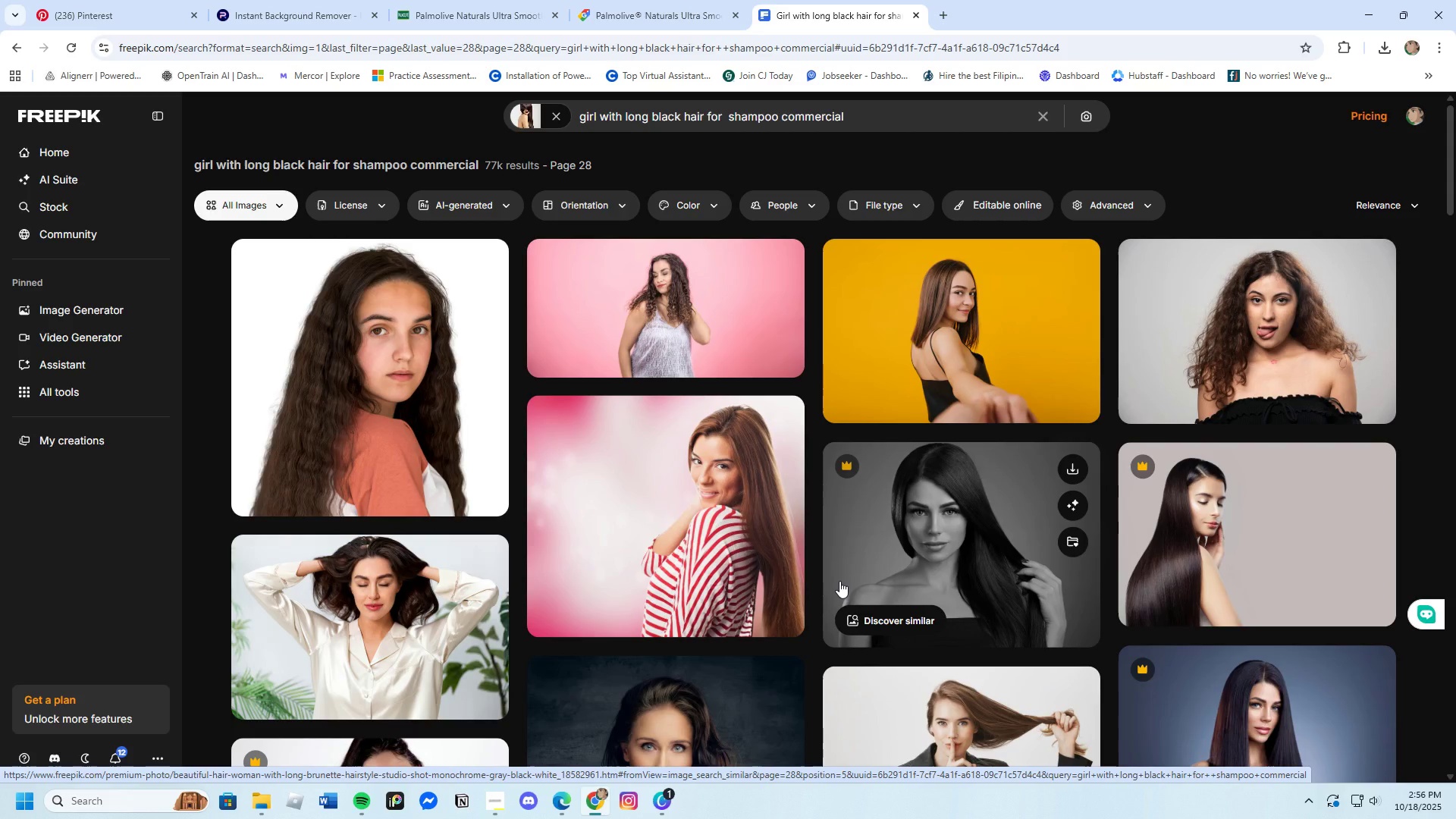 
scroll: coordinate [839, 577], scroll_direction: down, amount: 14.0
 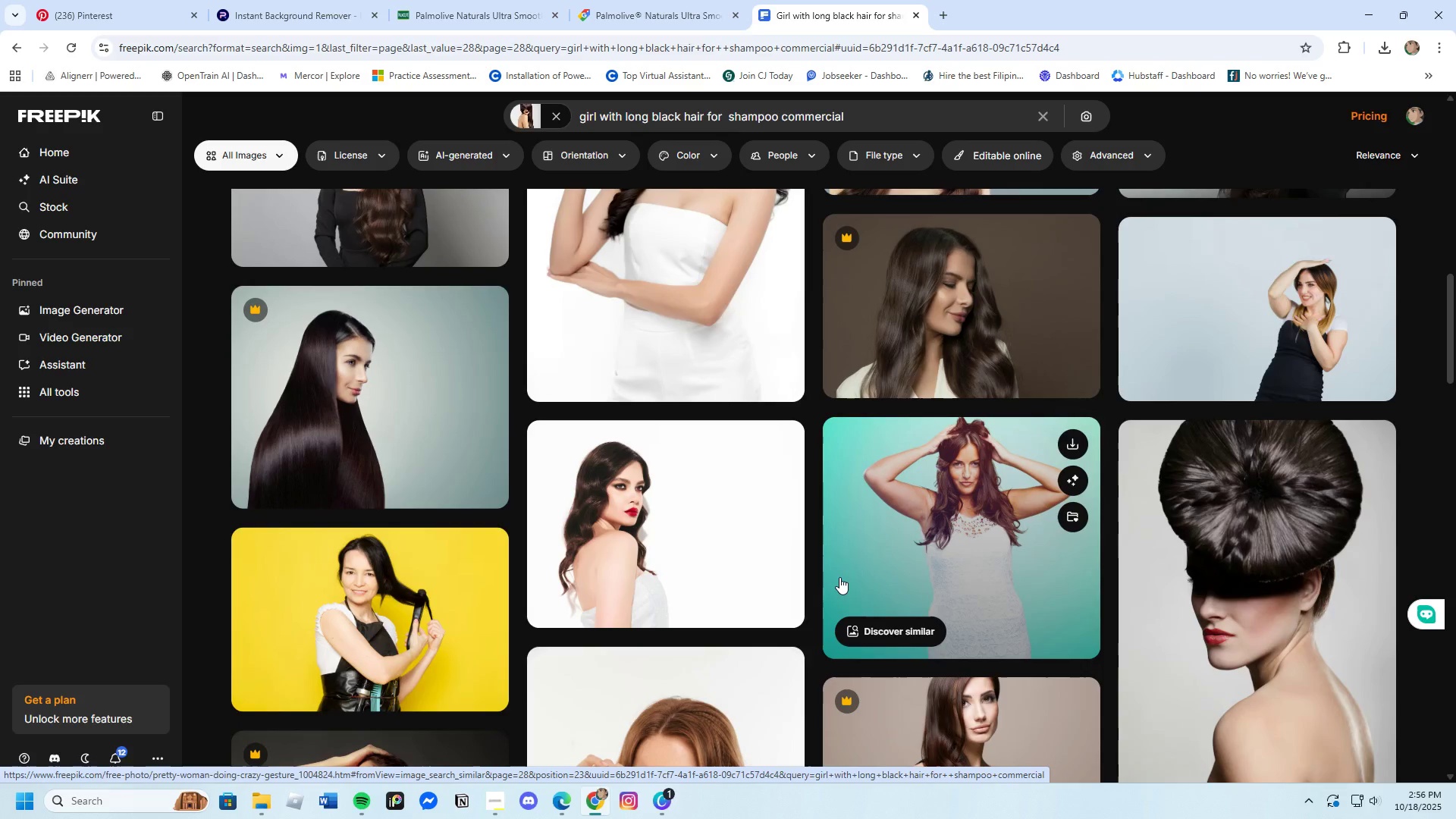 
scroll: coordinate [839, 576], scroll_direction: down, amount: 14.0
 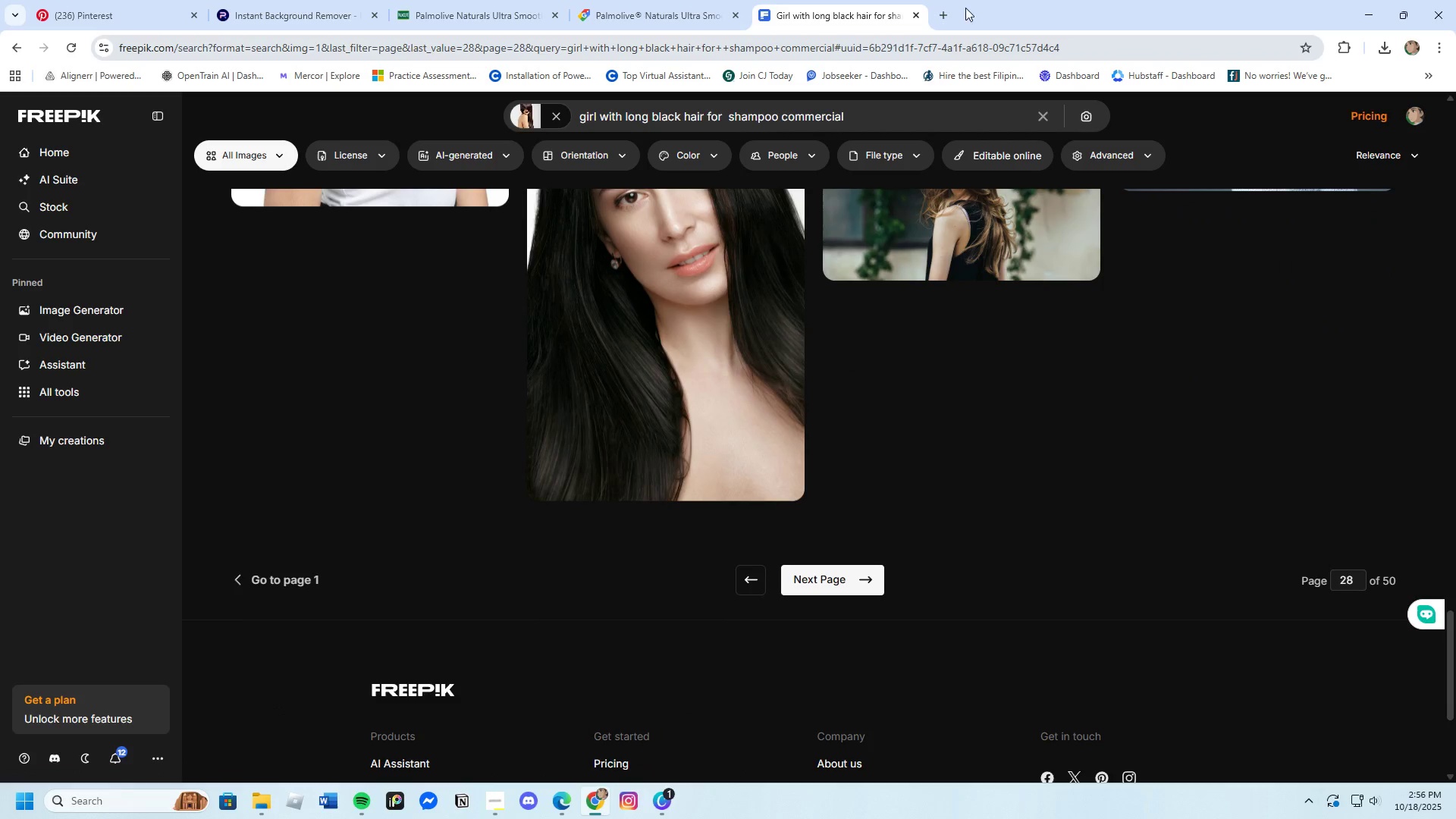 
left_click([940, 3])
 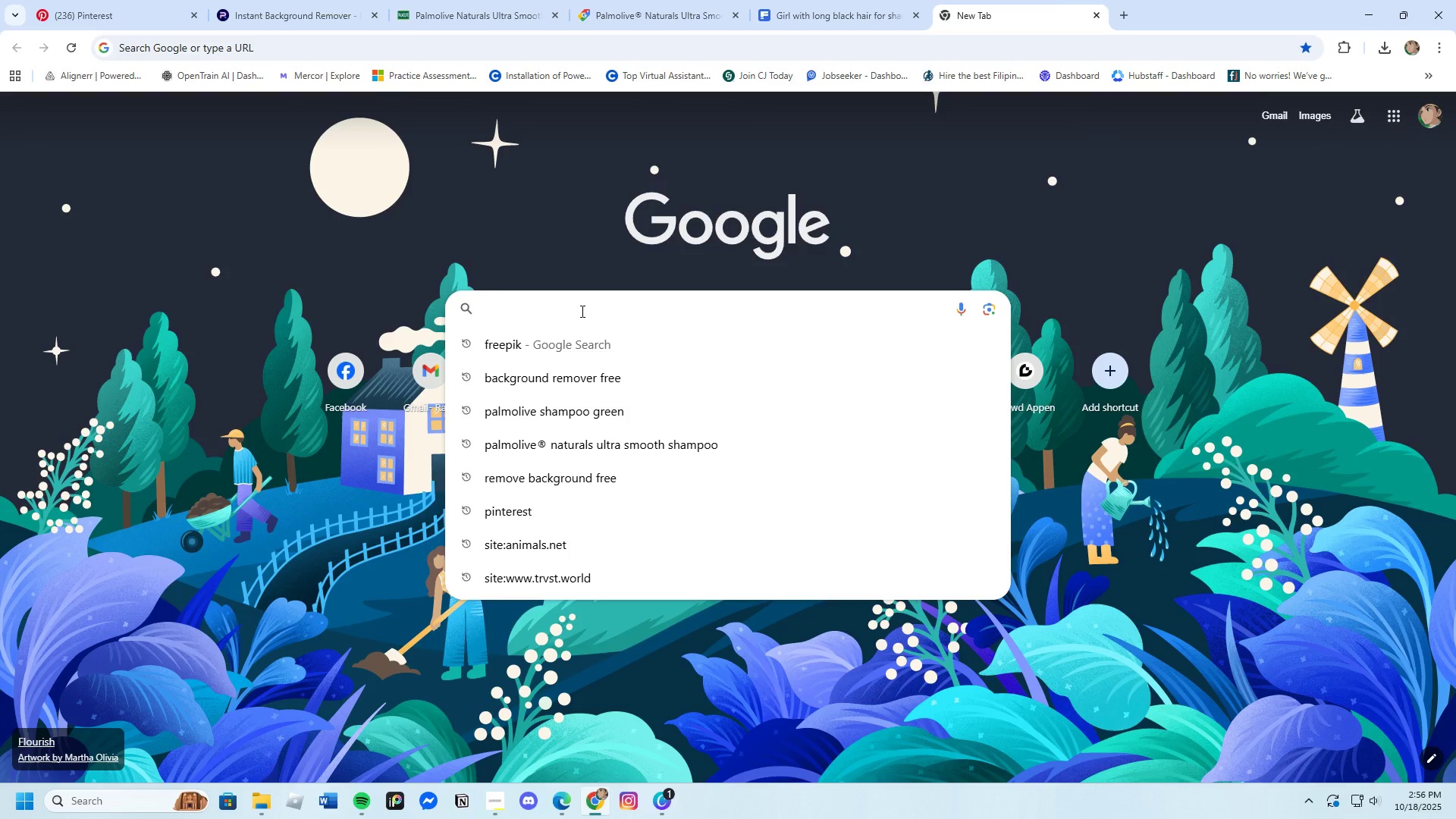 
type(long black shiny hair for shampoo commervc)
key(Backspace)
key(Backspace)
type(cial)
 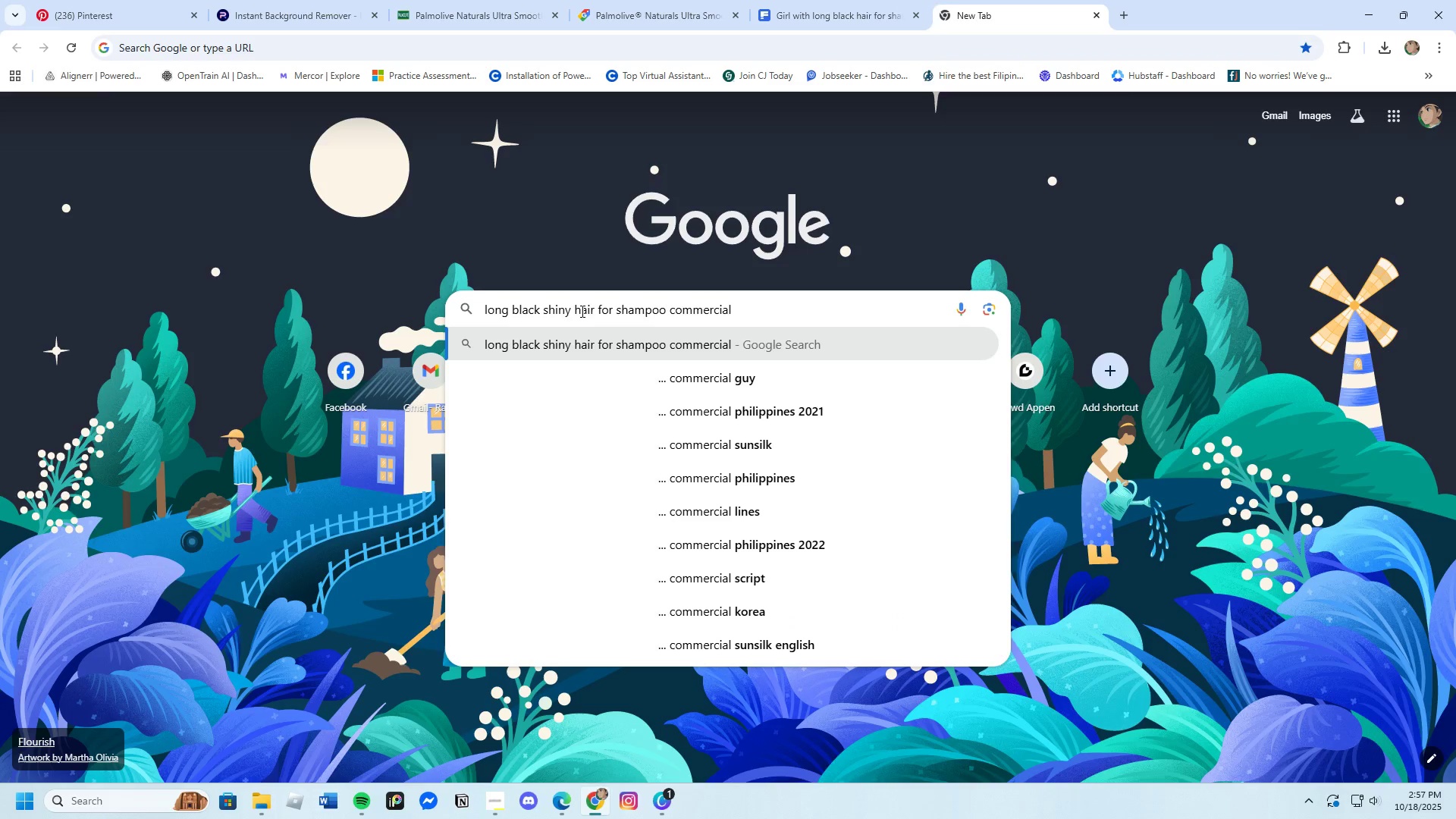 
key(Enter)
 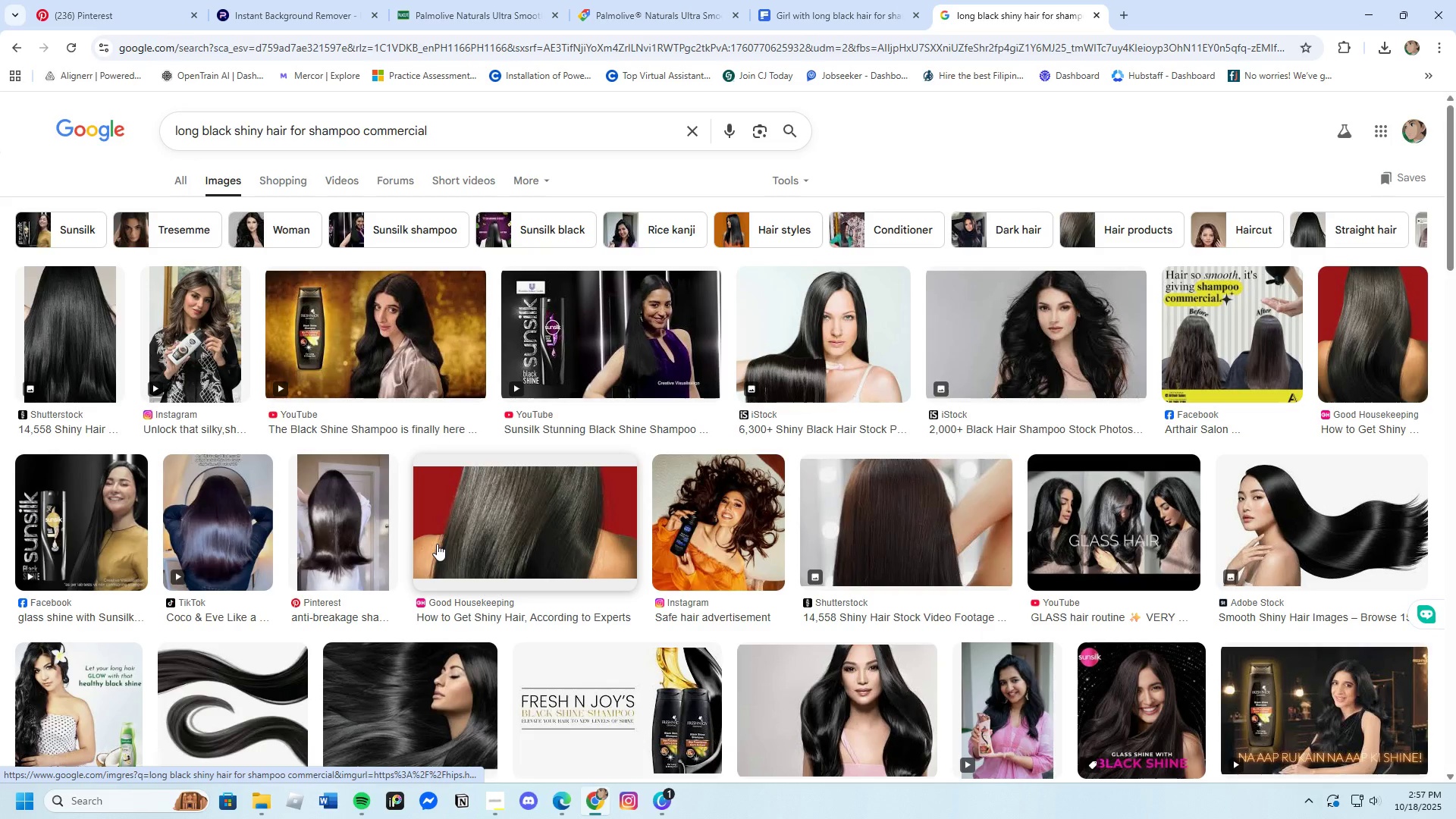 
wait(7.13)
 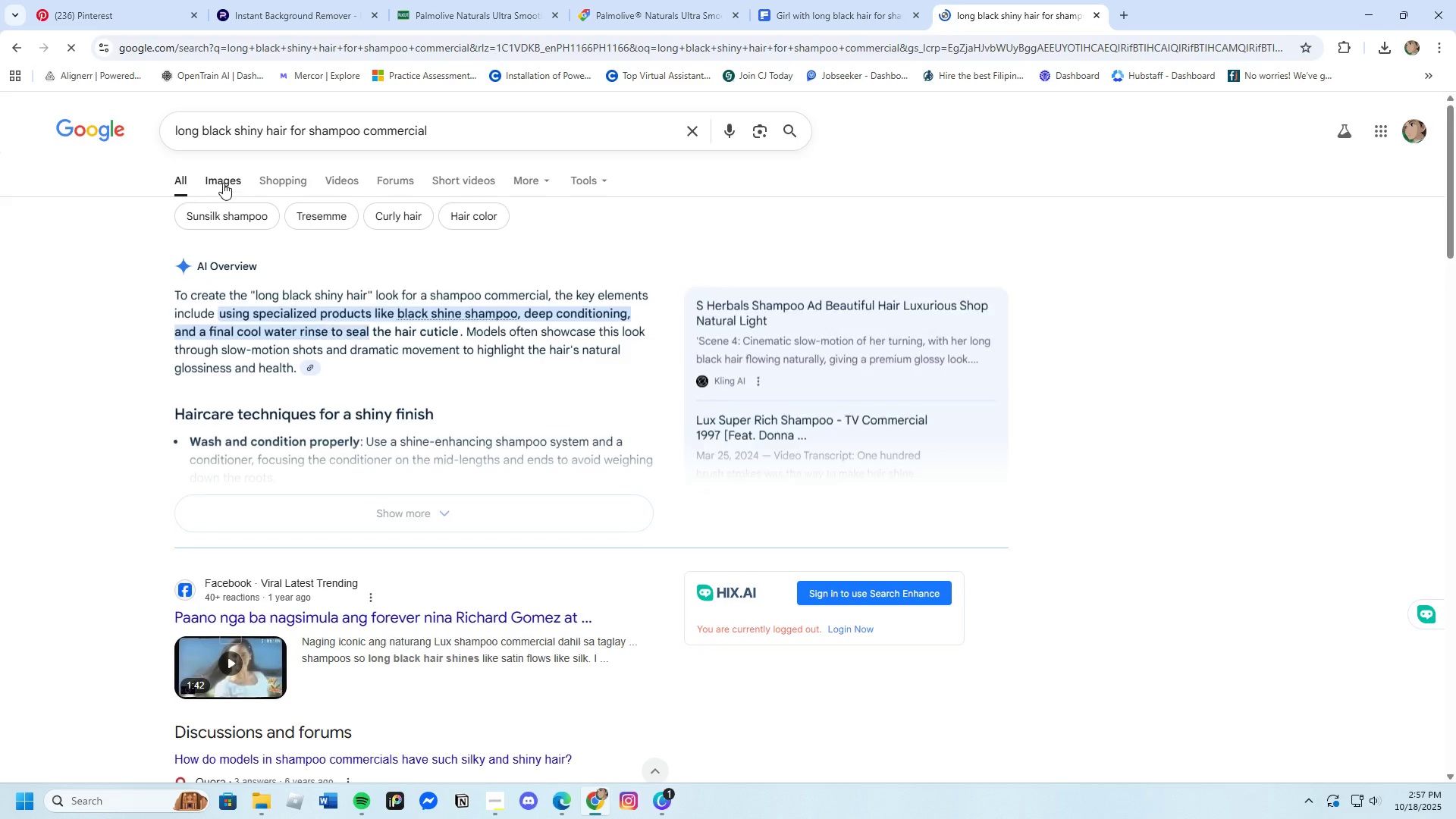 
left_click([1272, 523])
 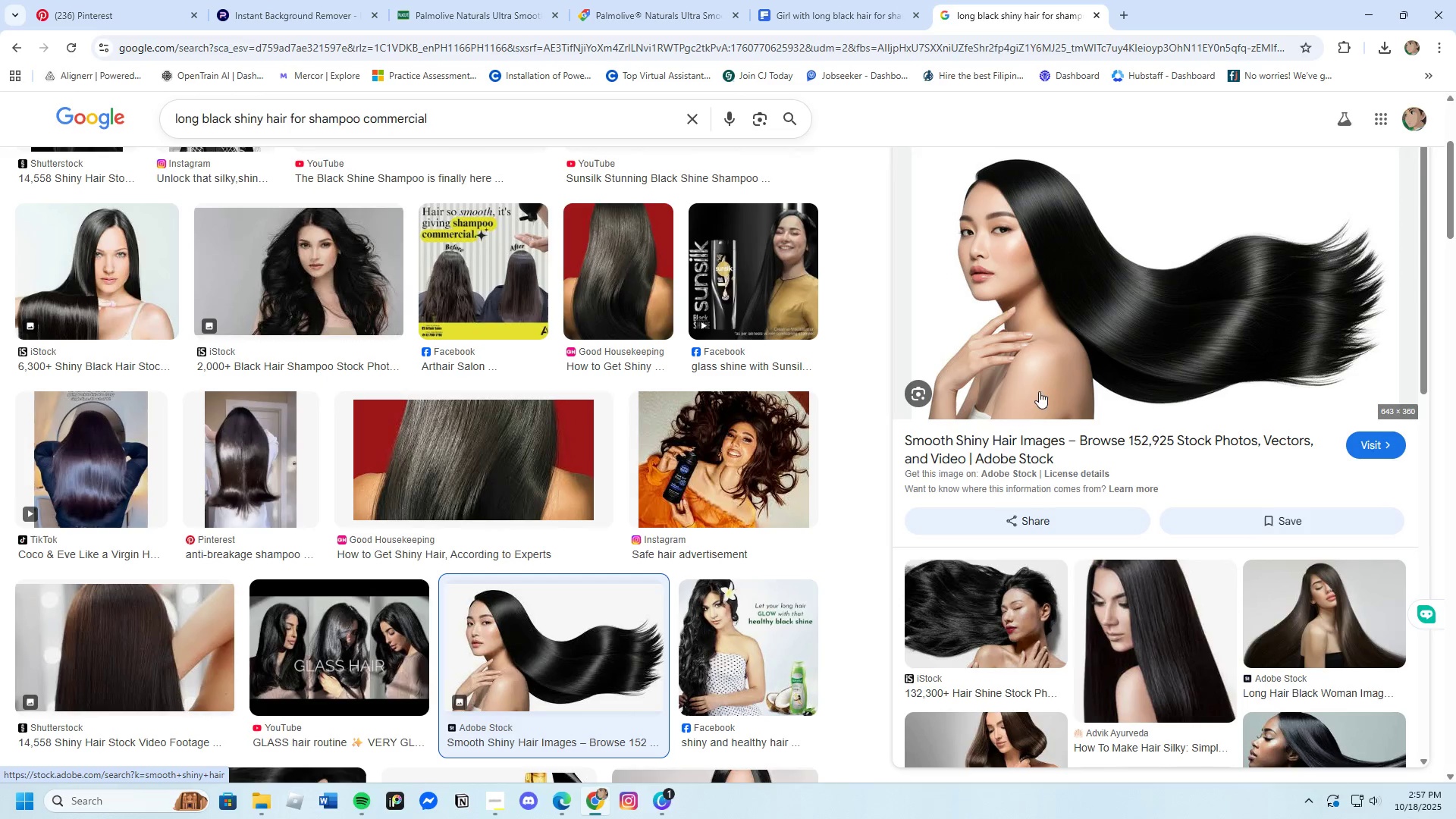 
left_click([1024, 363])
 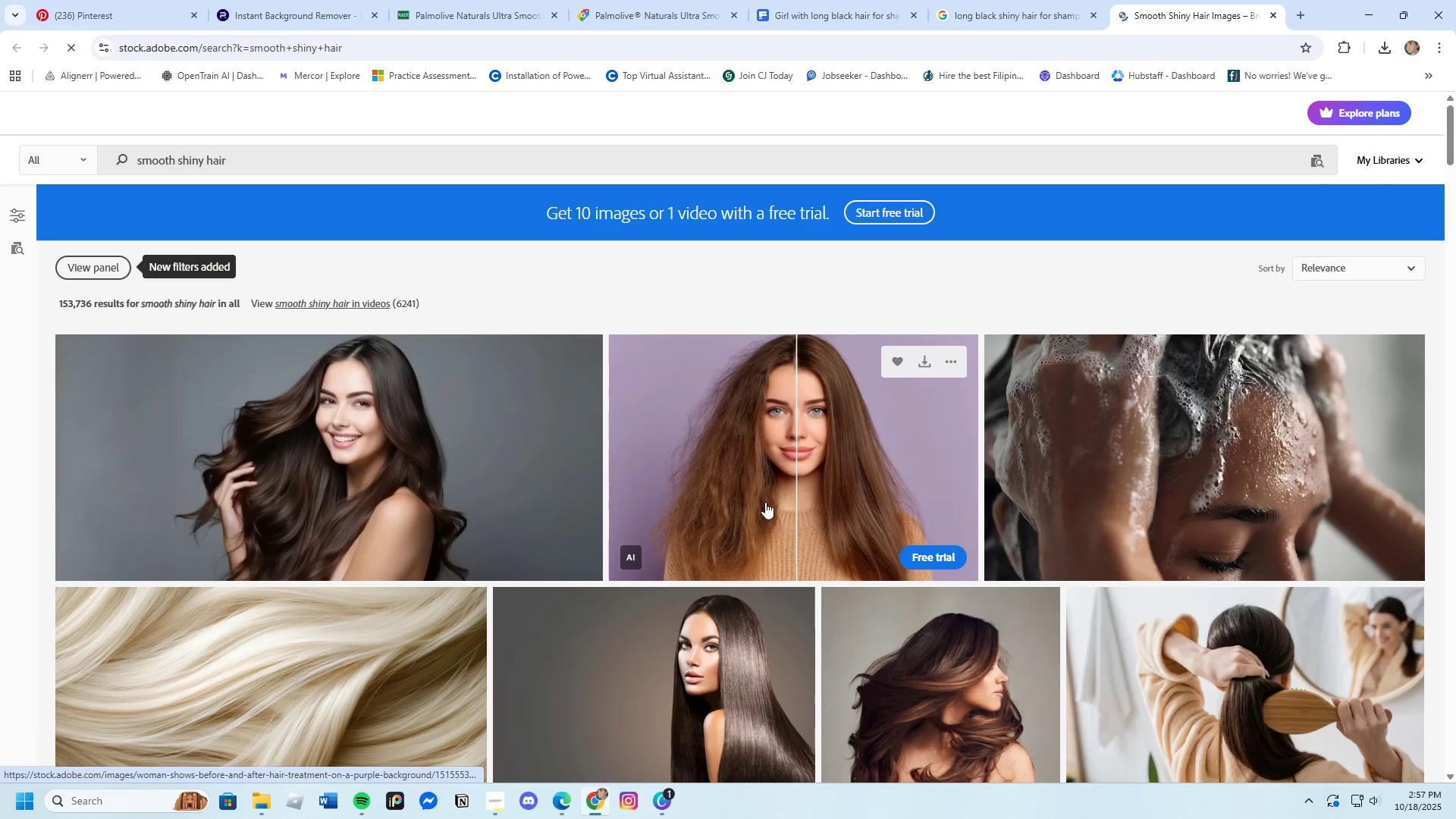 
scroll: coordinate [518, 504], scroll_direction: down, amount: 3.0
 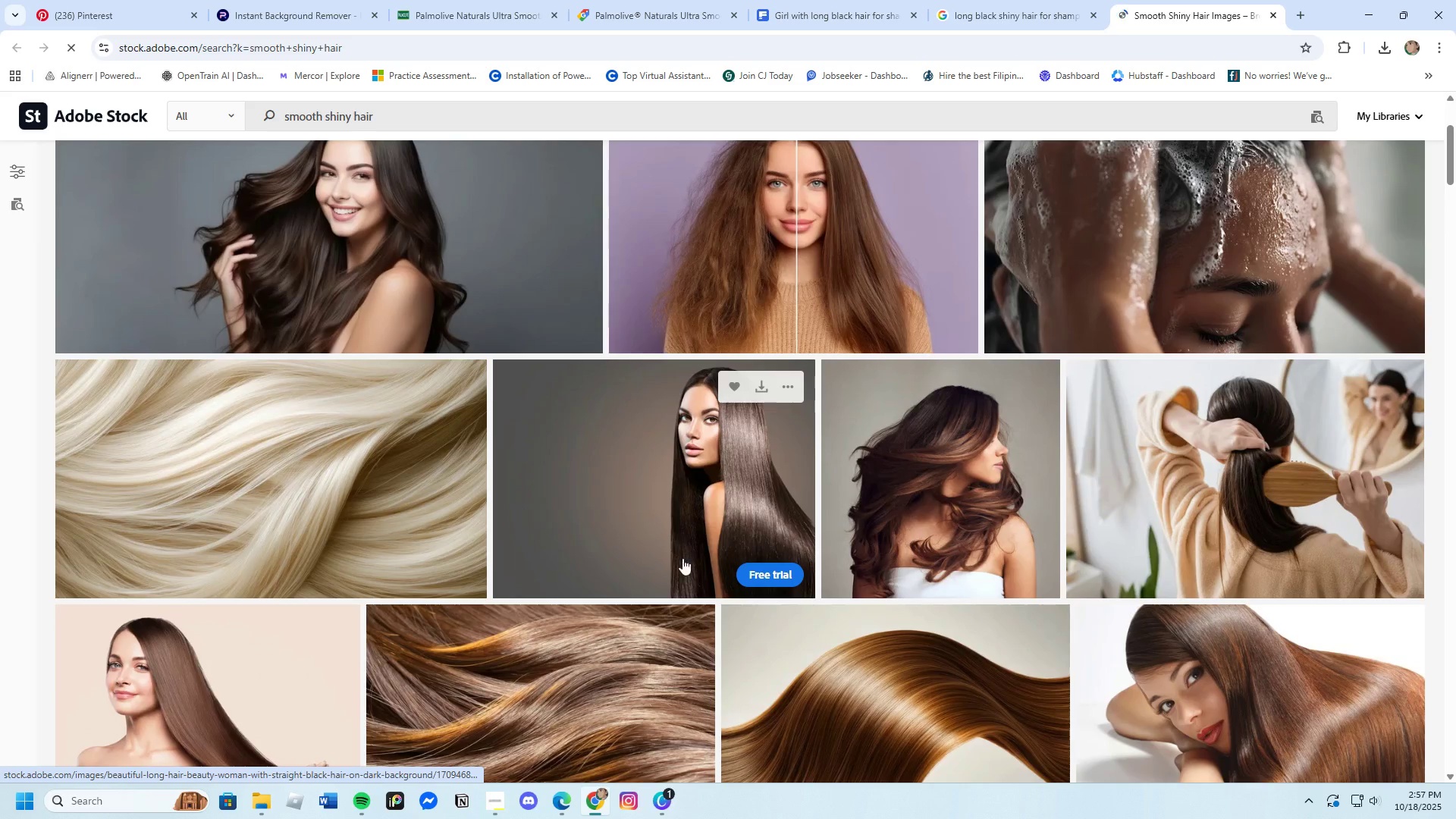 
scroll: coordinate [704, 565], scroll_direction: up, amount: 2.0
 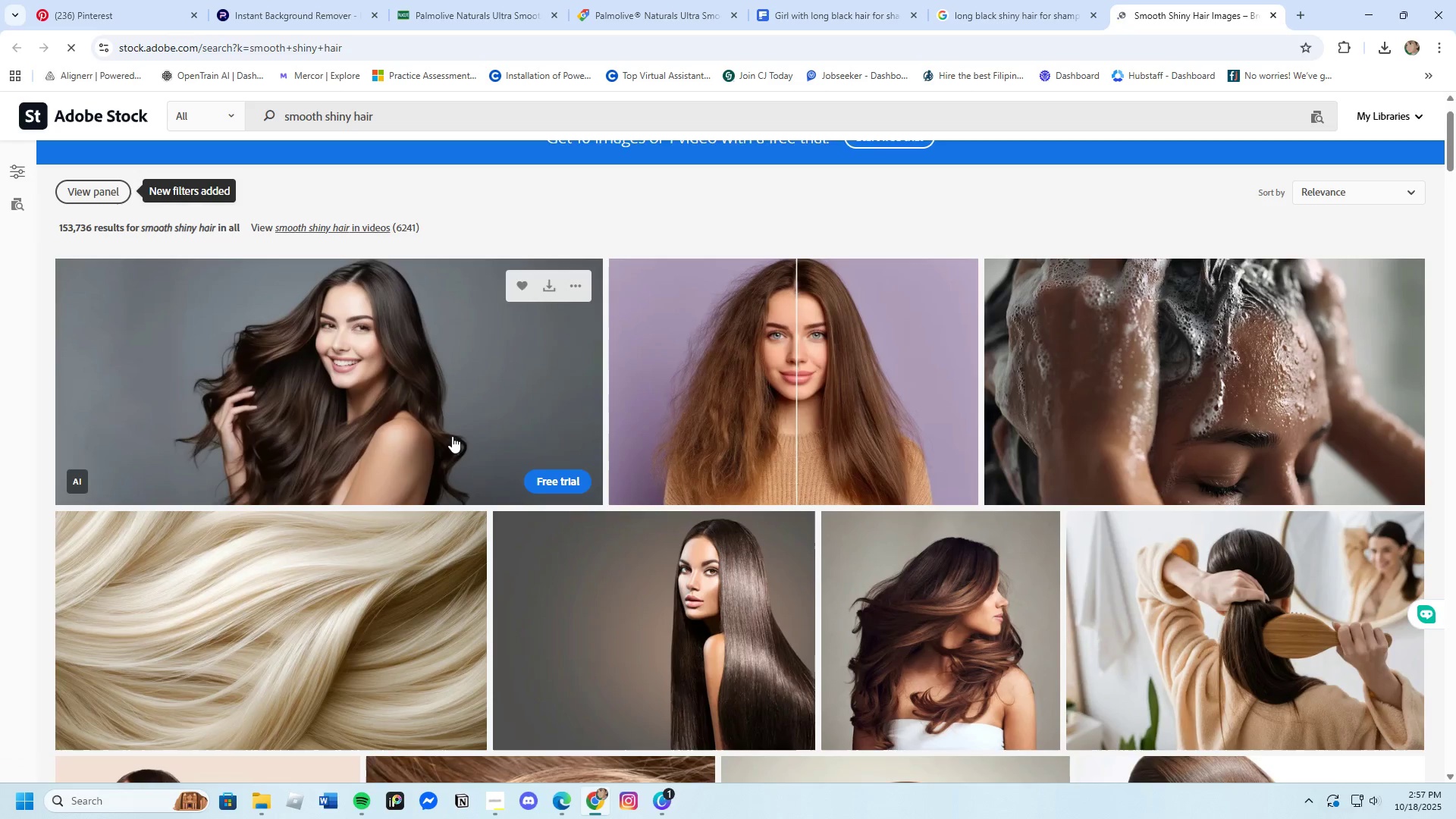 
left_click([452, 436])
 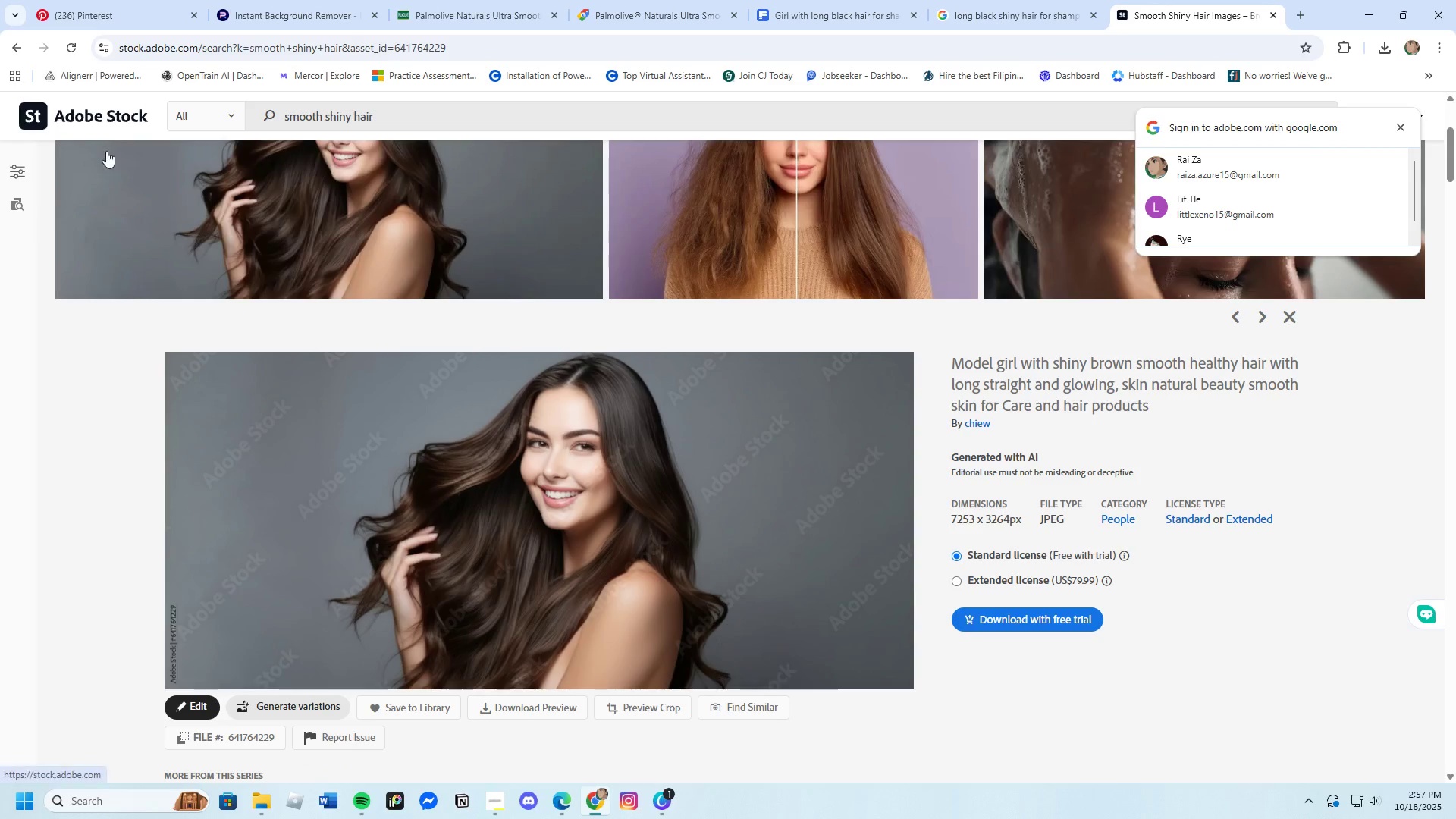 
scroll: coordinate [783, 618], scroll_direction: up, amount: 5.0
 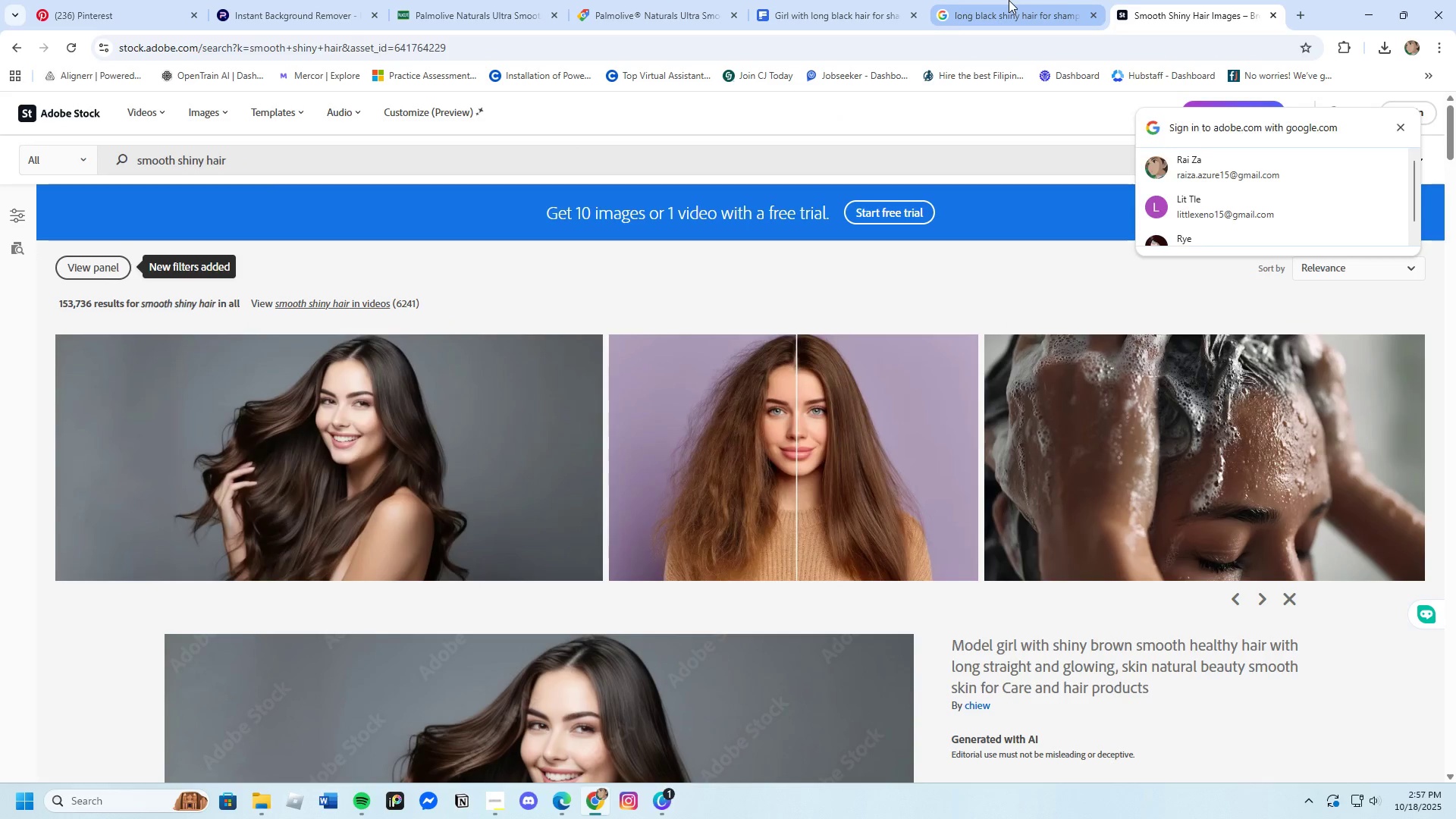 
left_click([1009, 0])
 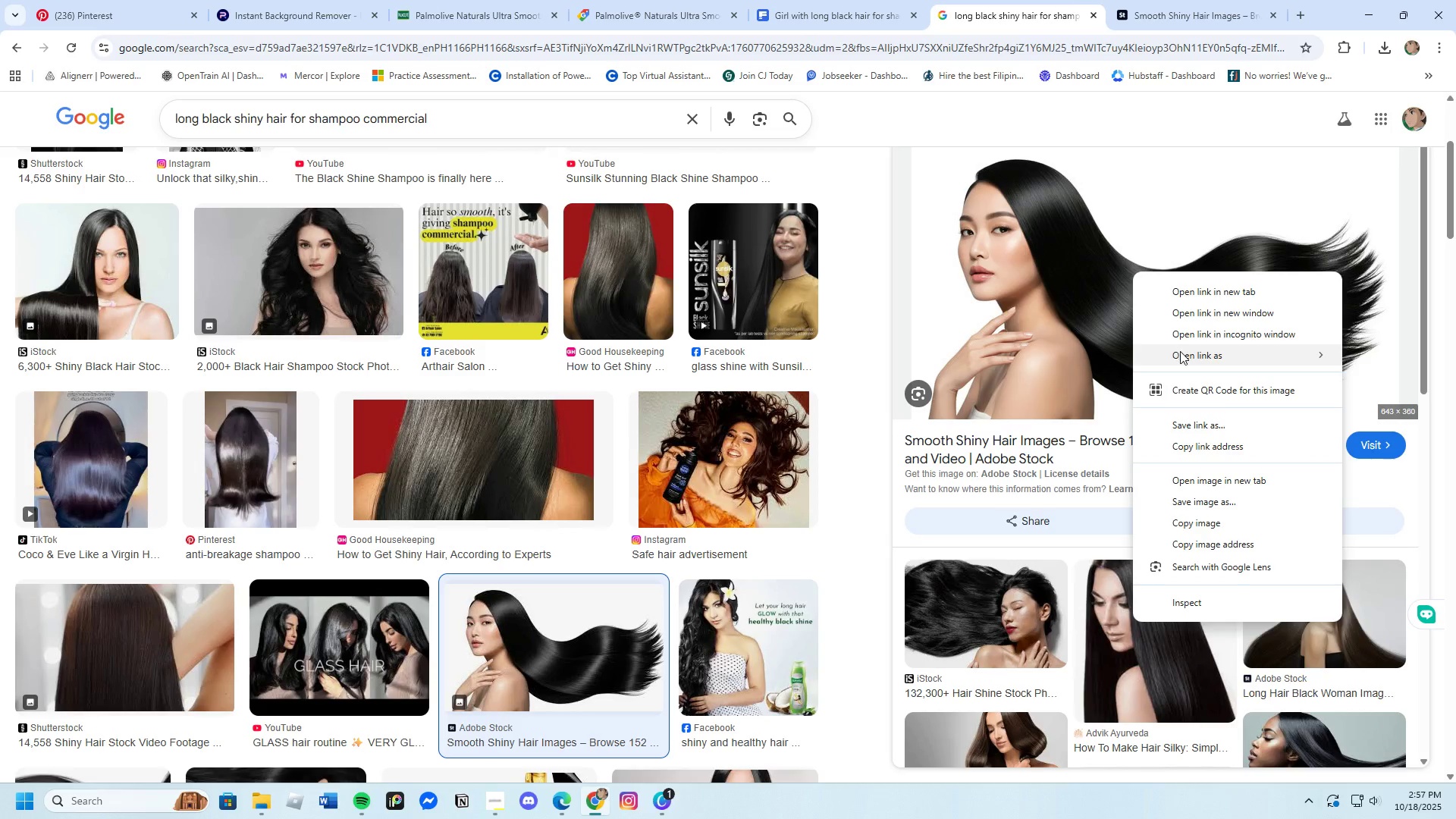 
left_click([1184, 295])
 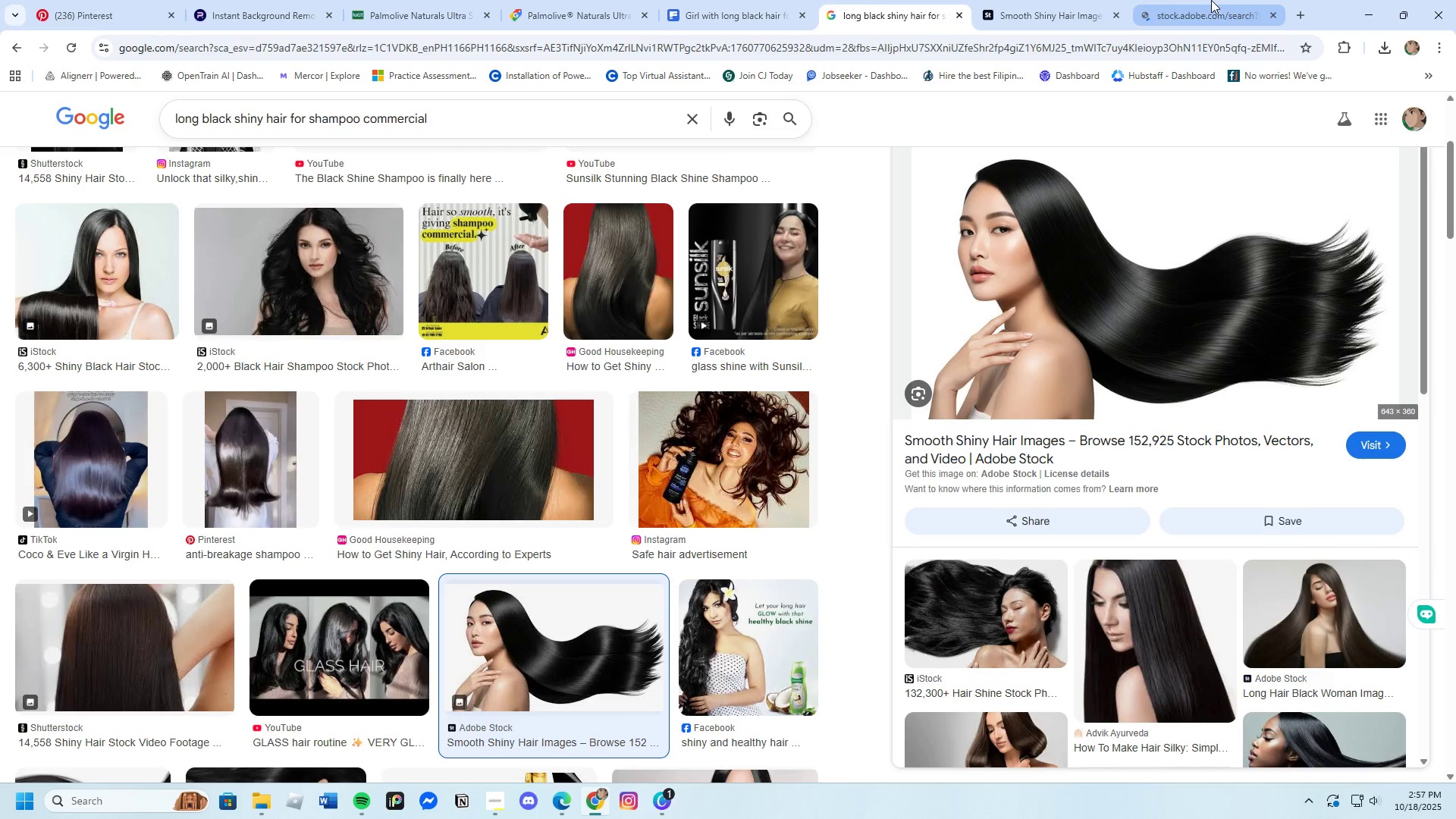 
left_click([1211, 0])
 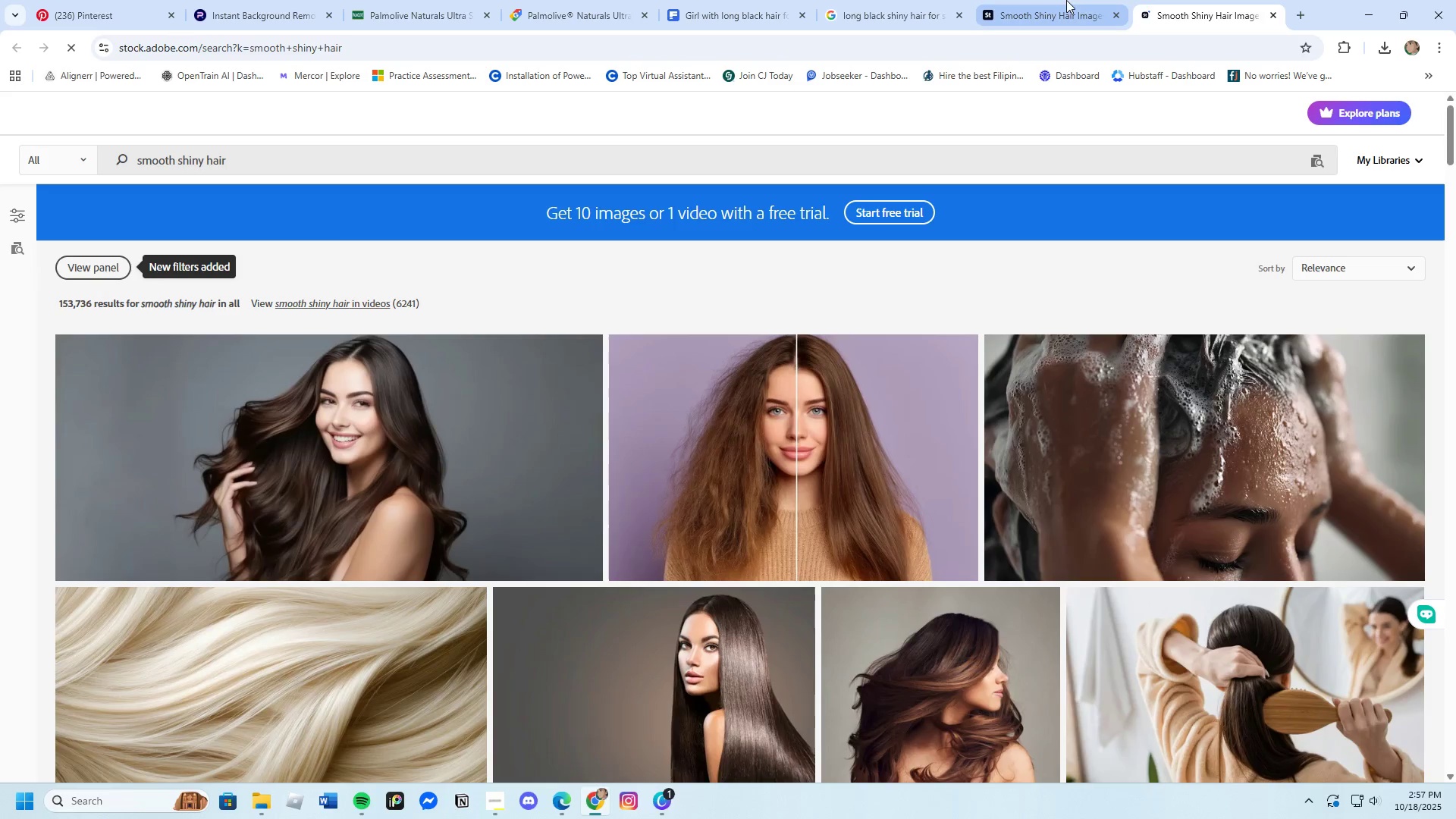 
left_click([1047, 2])
 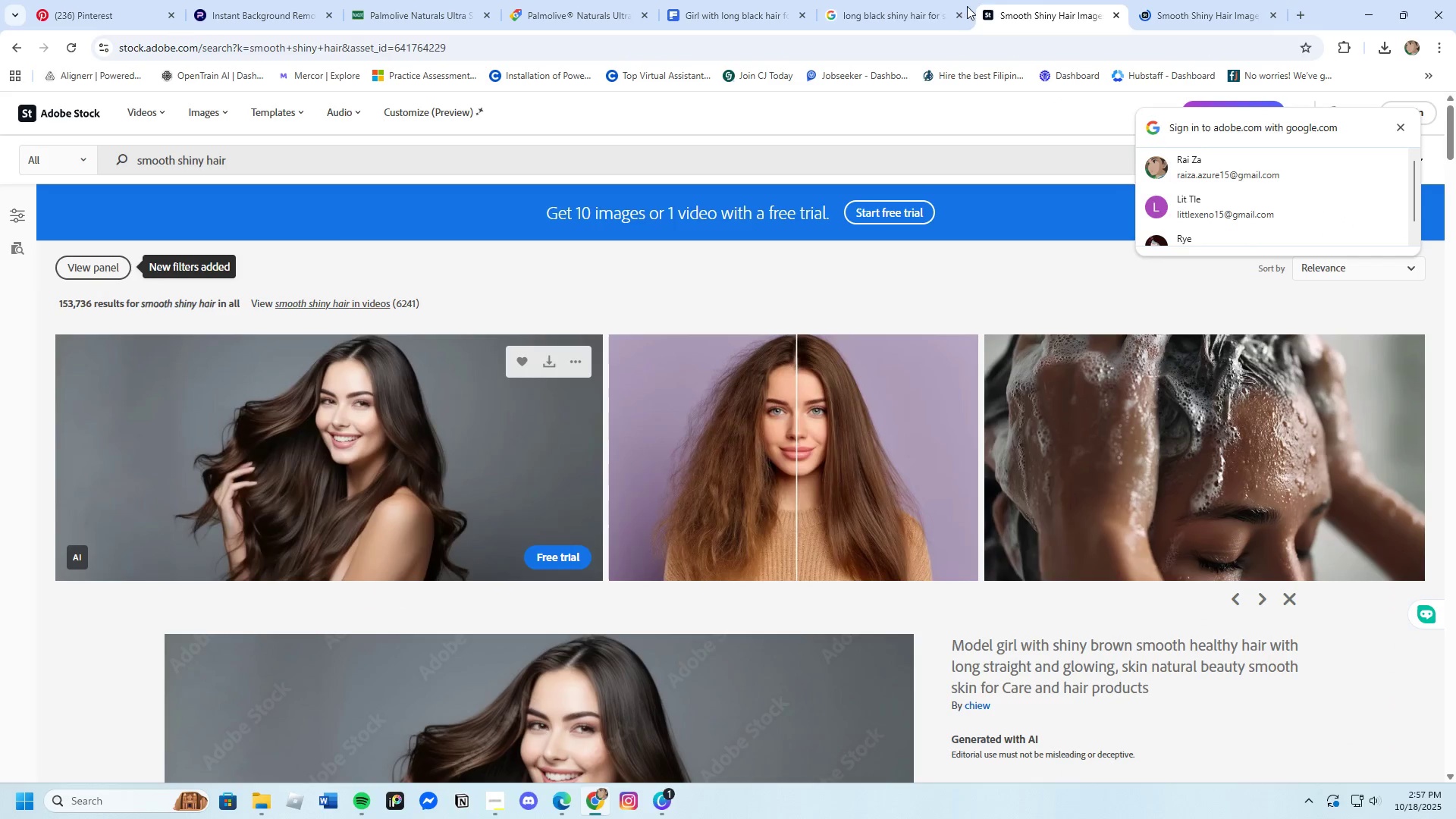 
left_click([903, 5])
 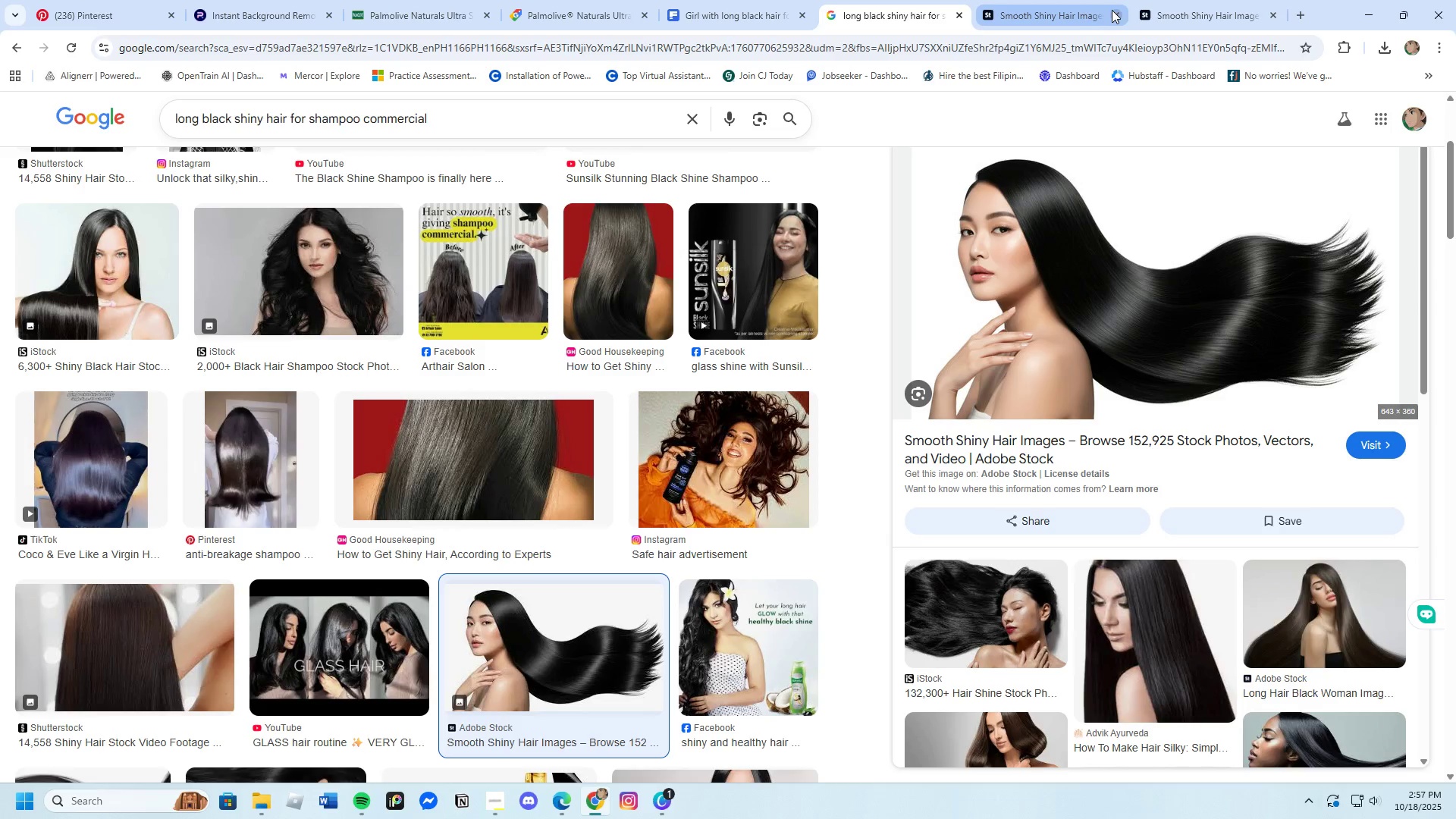 
left_click([1114, 9])
 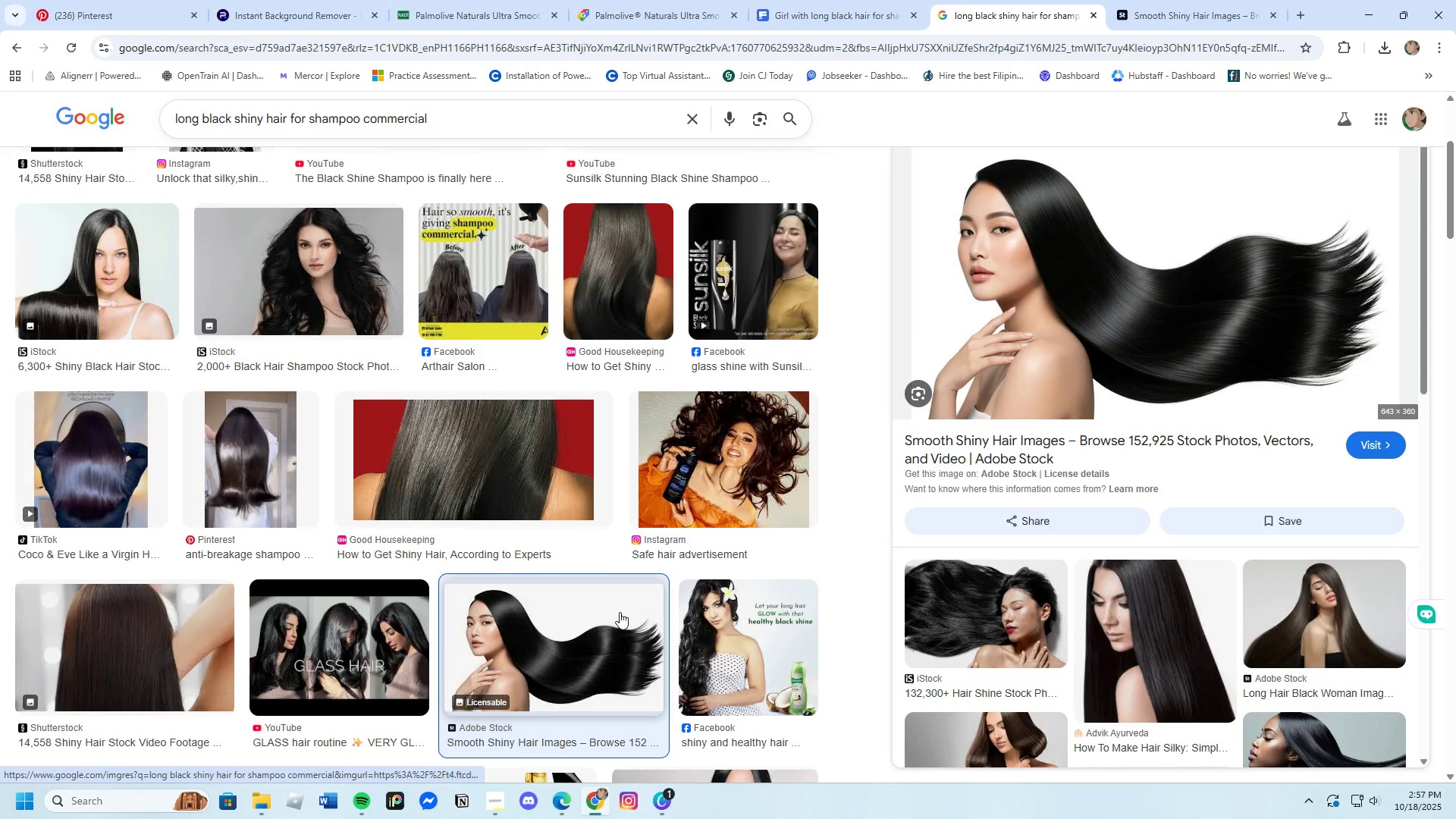 
scroll: coordinate [1050, 577], scroll_direction: down, amount: 8.0
 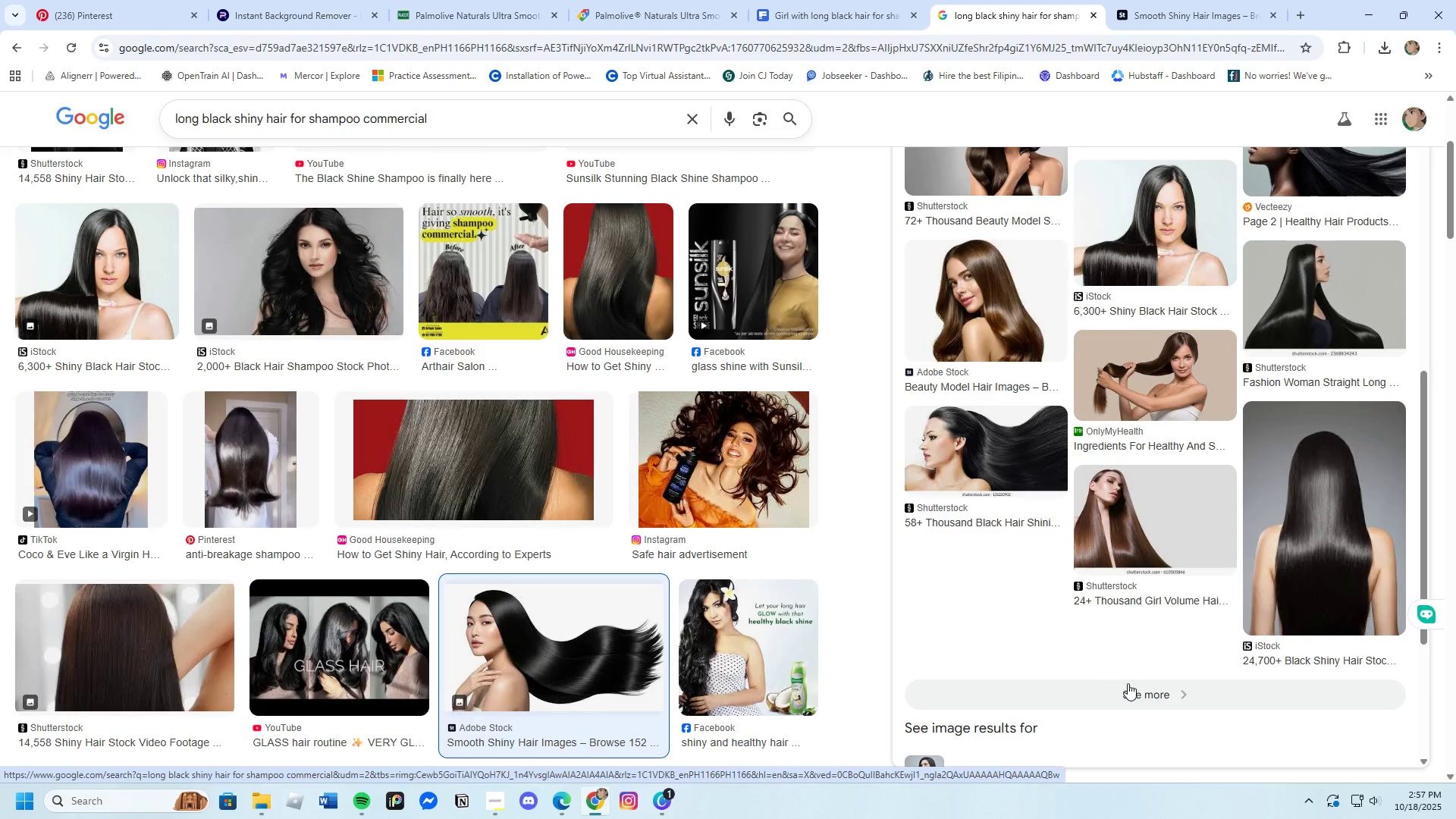 
left_click([1128, 687])
 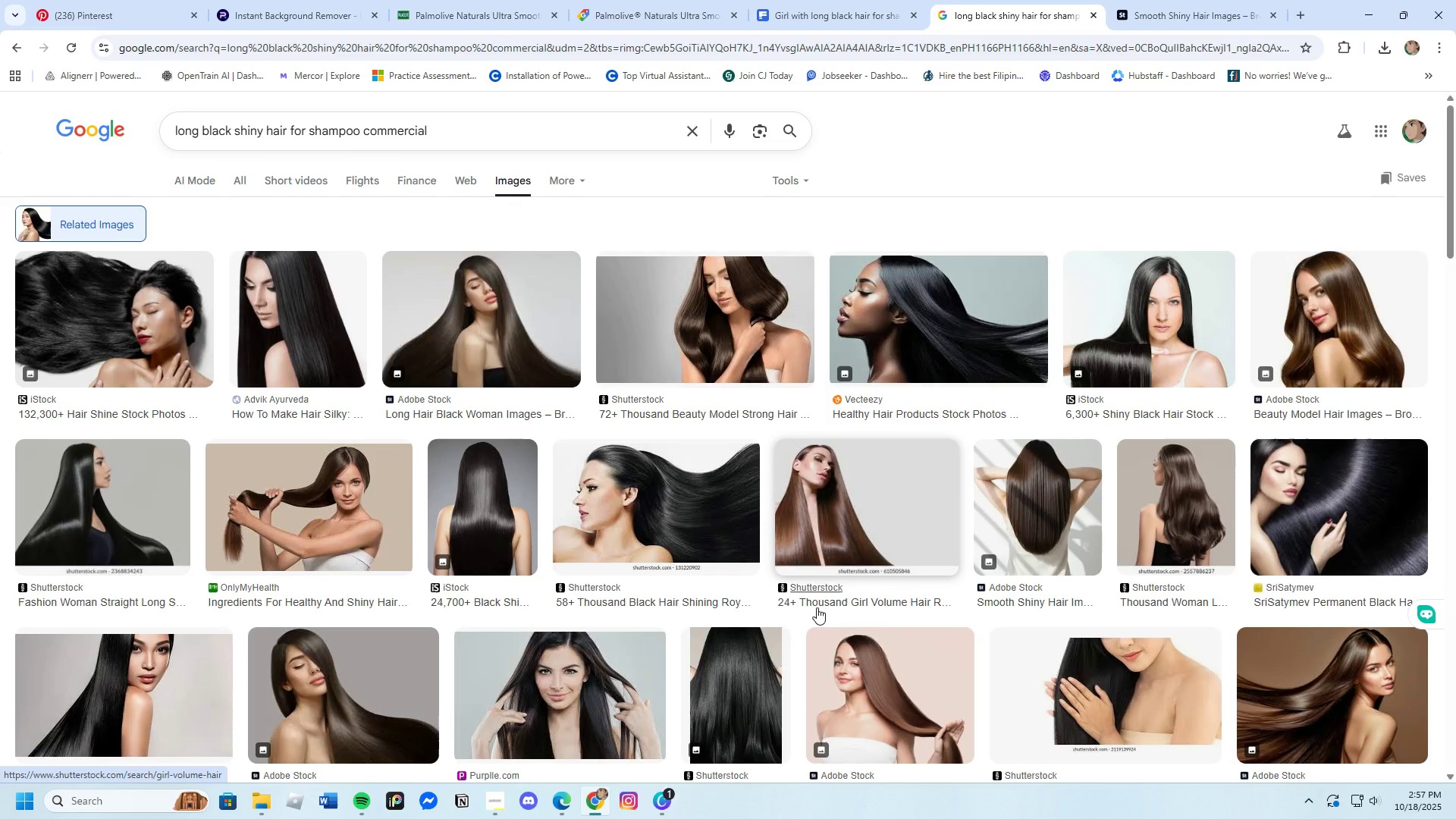 
scroll: coordinate [816, 607], scroll_direction: down, amount: 6.0
 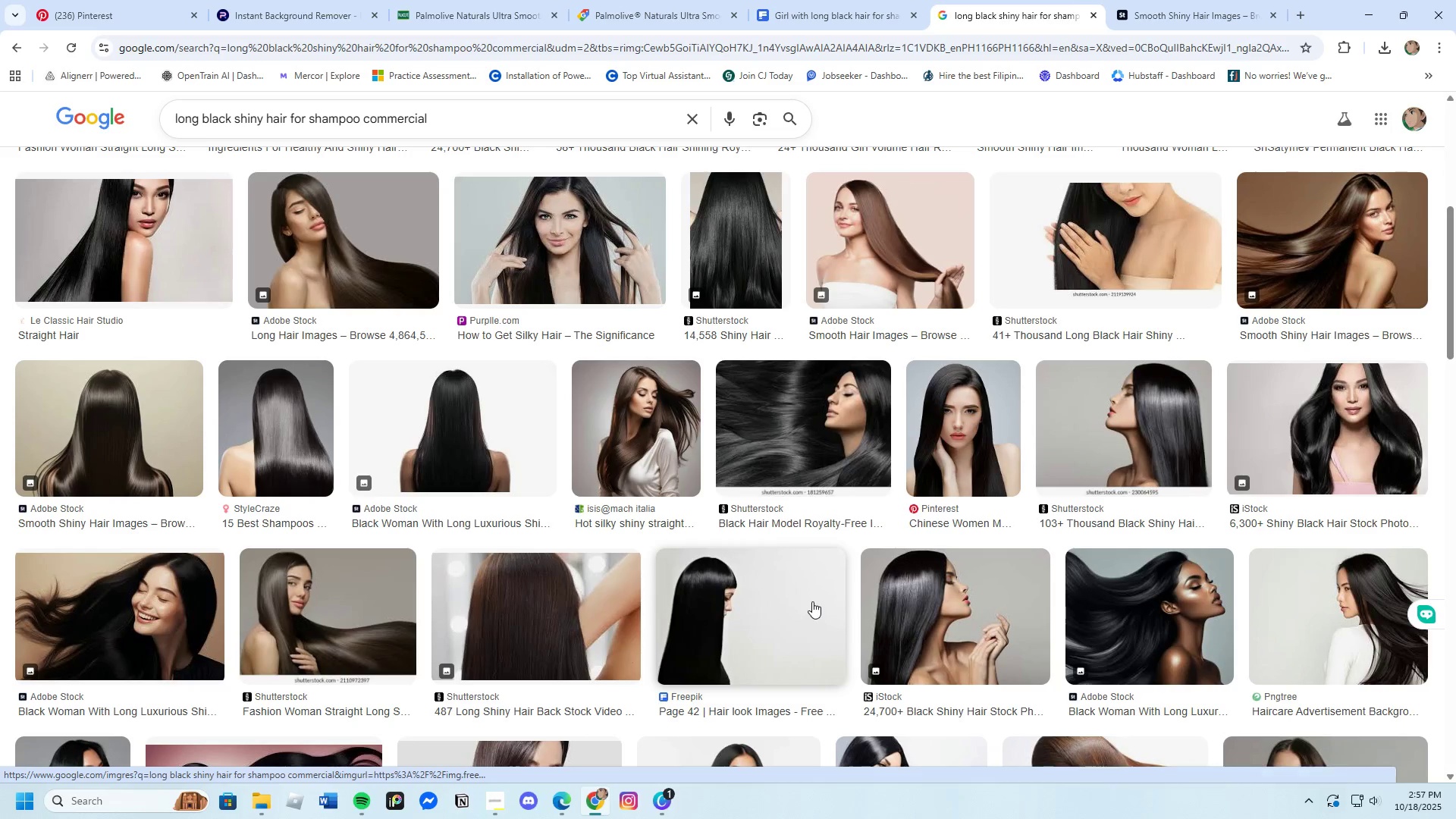 
scroll: coordinate [812, 601], scroll_direction: up, amount: 1.0
 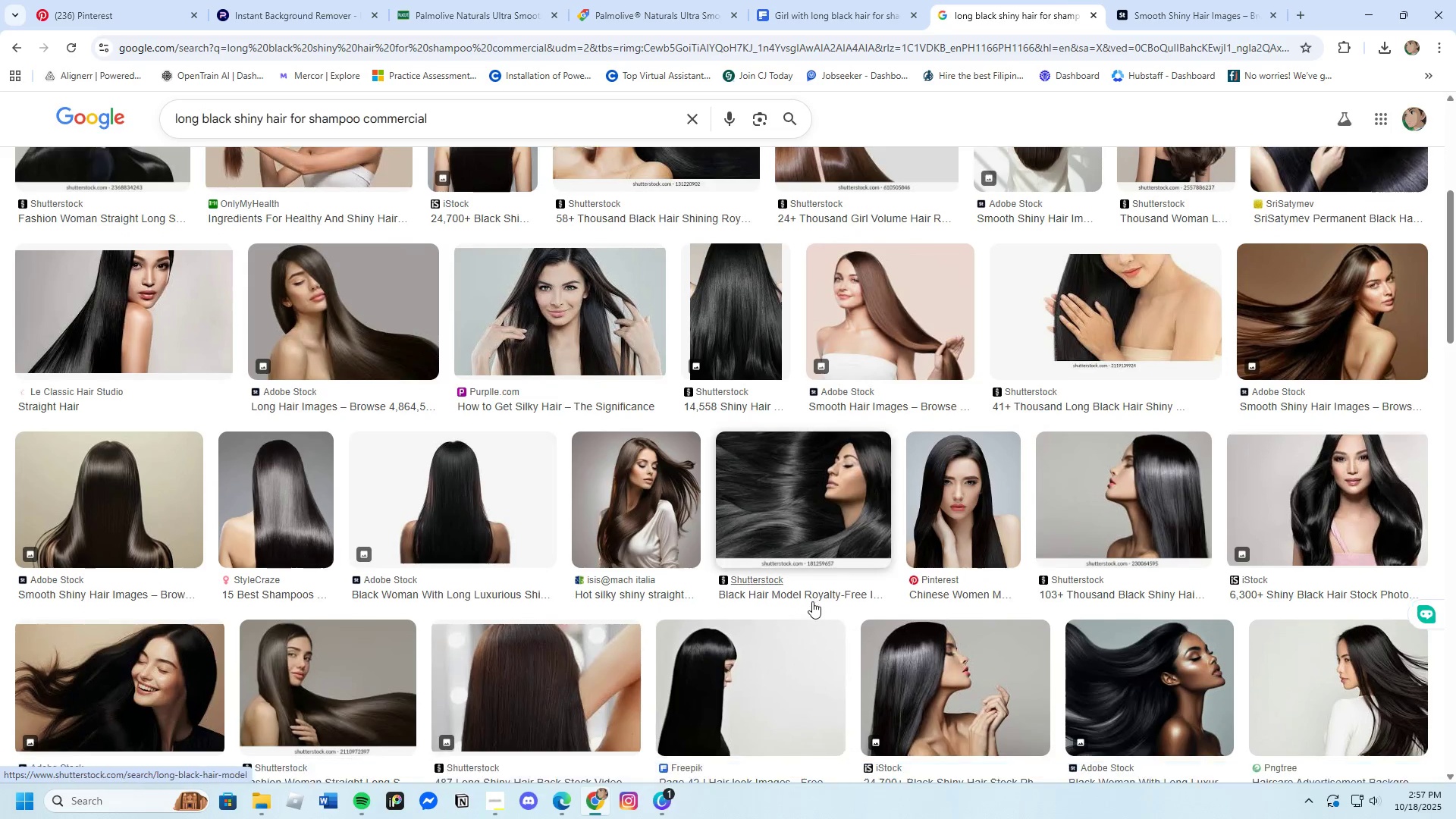 
scroll: coordinate [812, 601], scroll_direction: down, amount: 16.0
 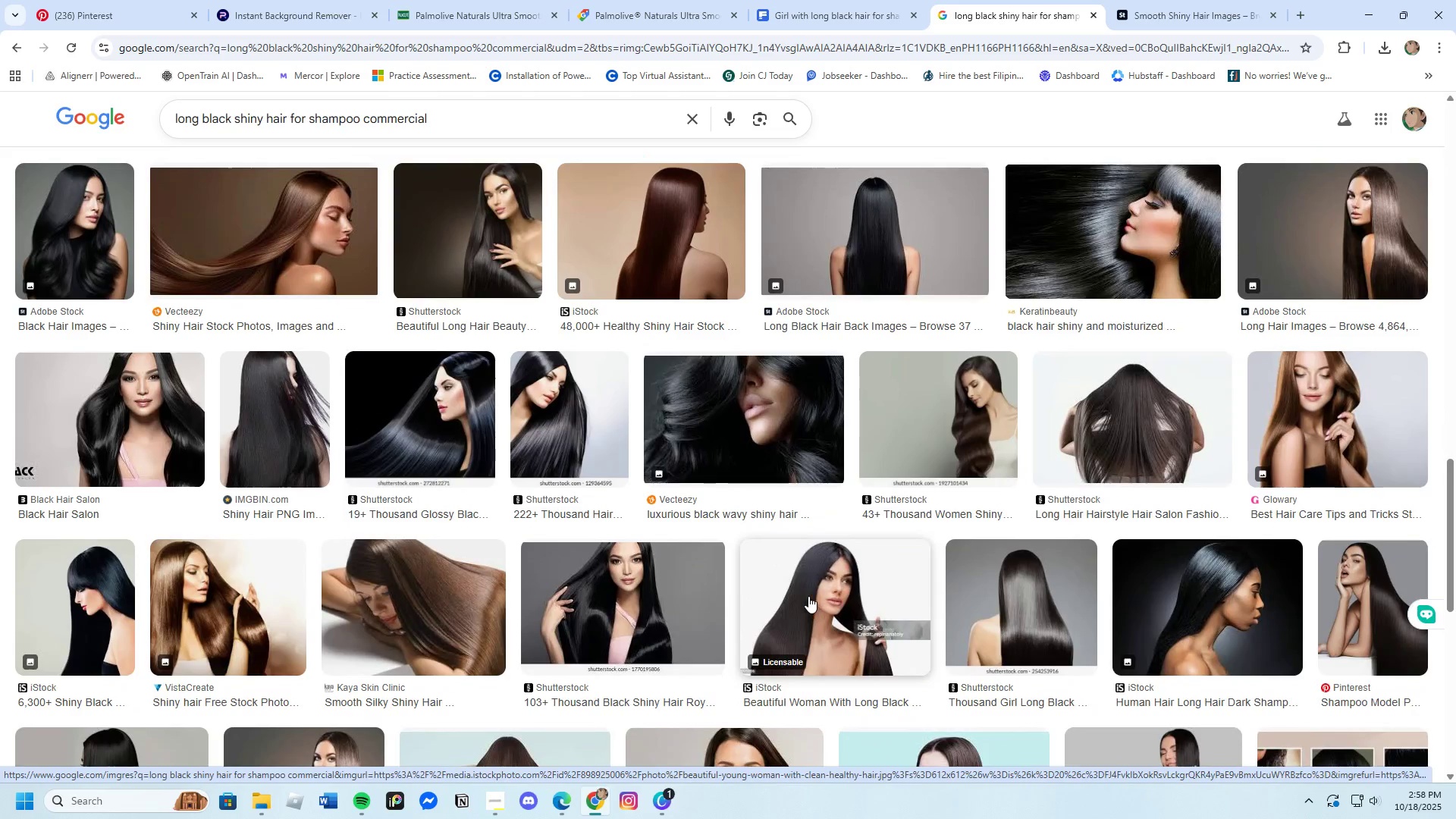 
scroll: coordinate [356, 626], scroll_direction: down, amount: 23.0
 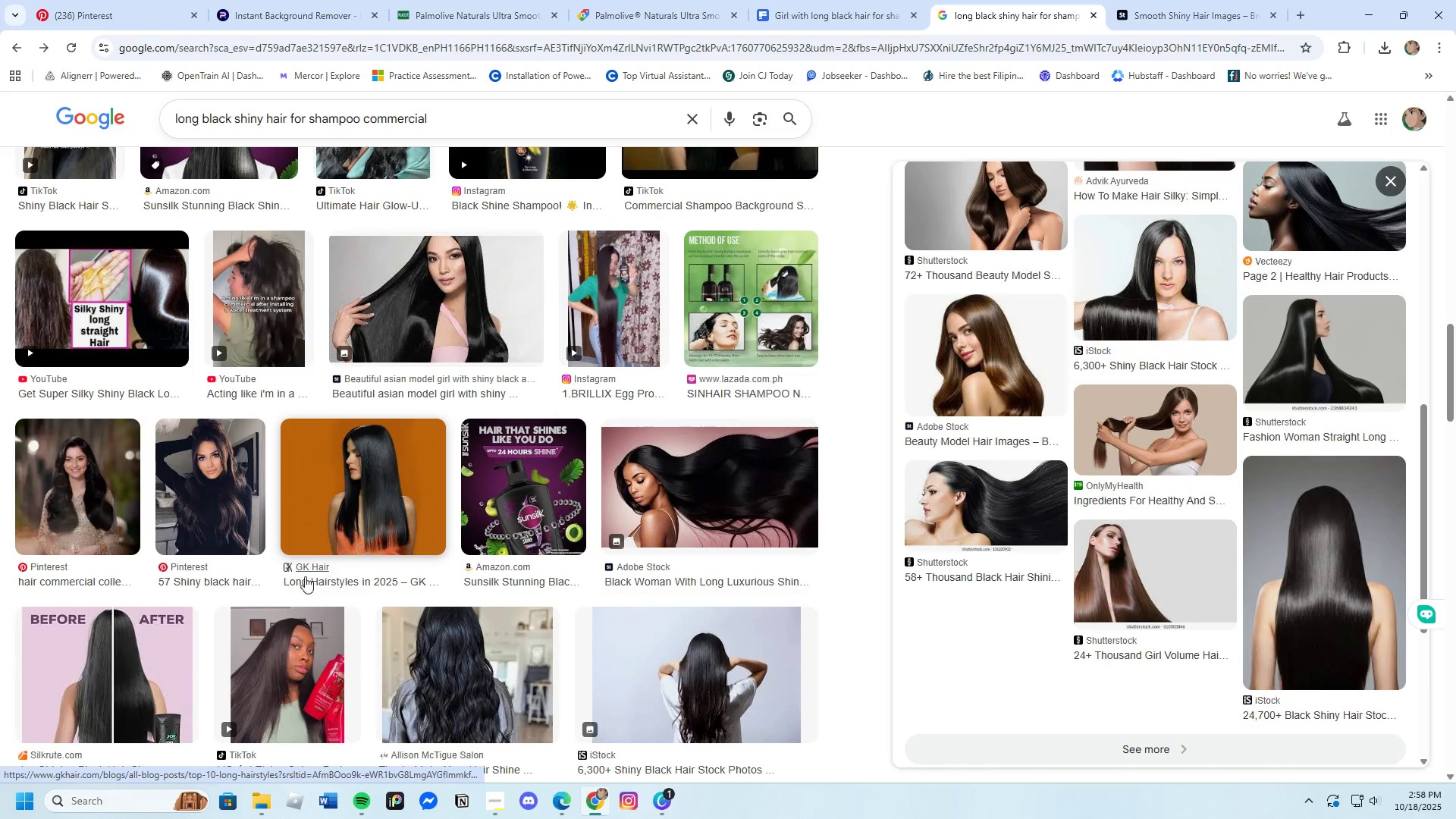 
left_click([337, 485])
 